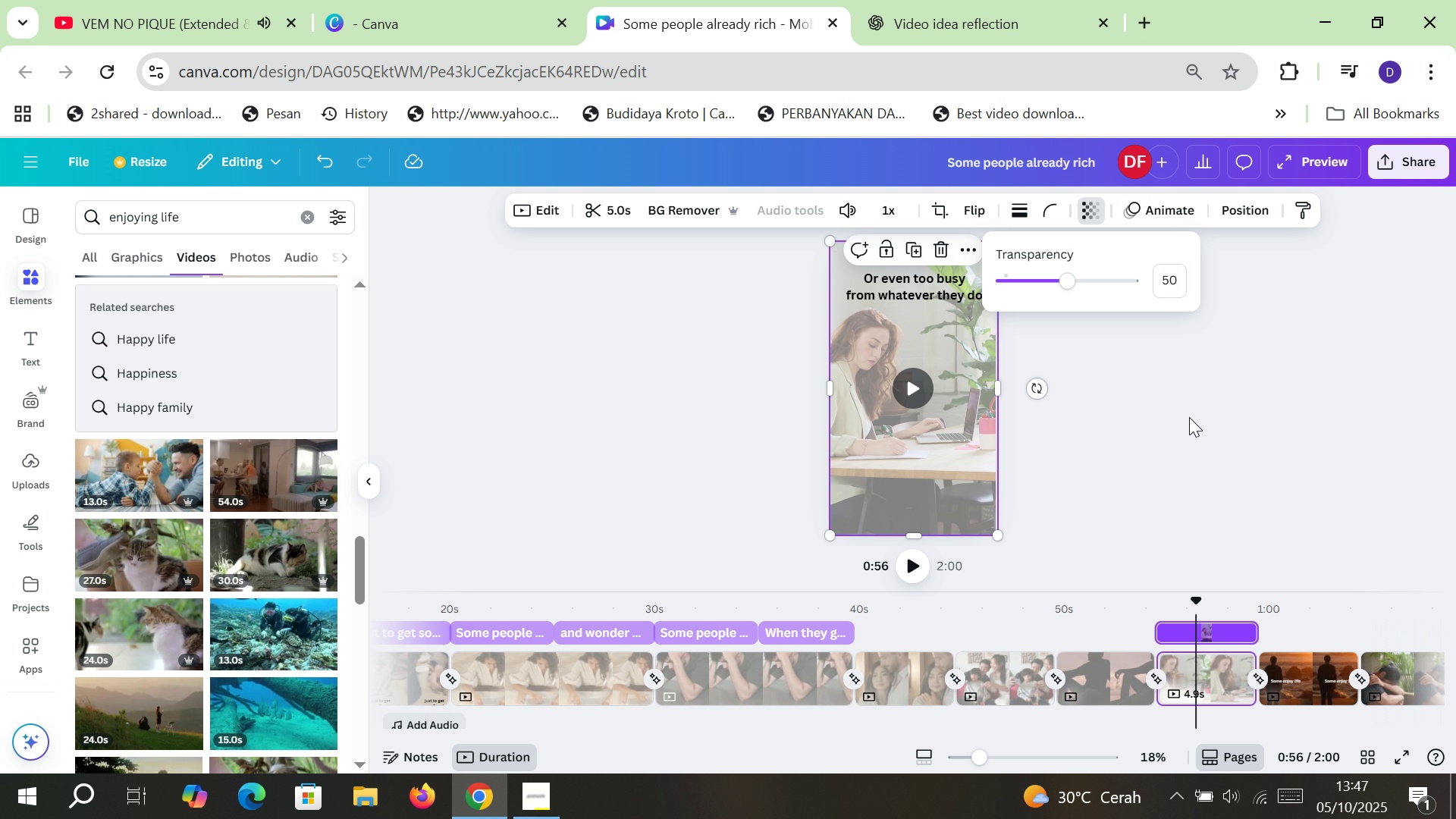 
left_click([1160, 462])
 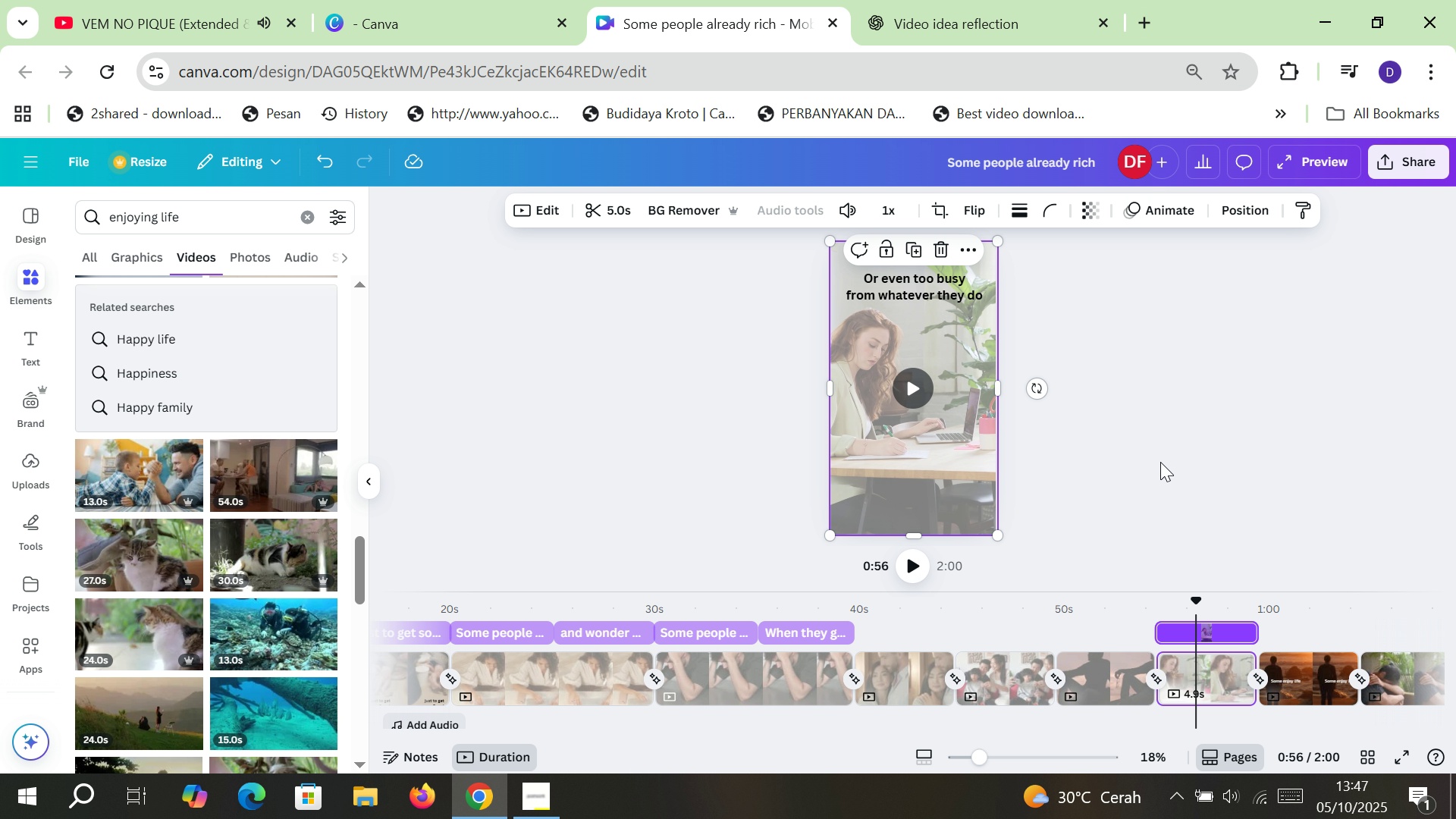 
left_click([1160, 462])
 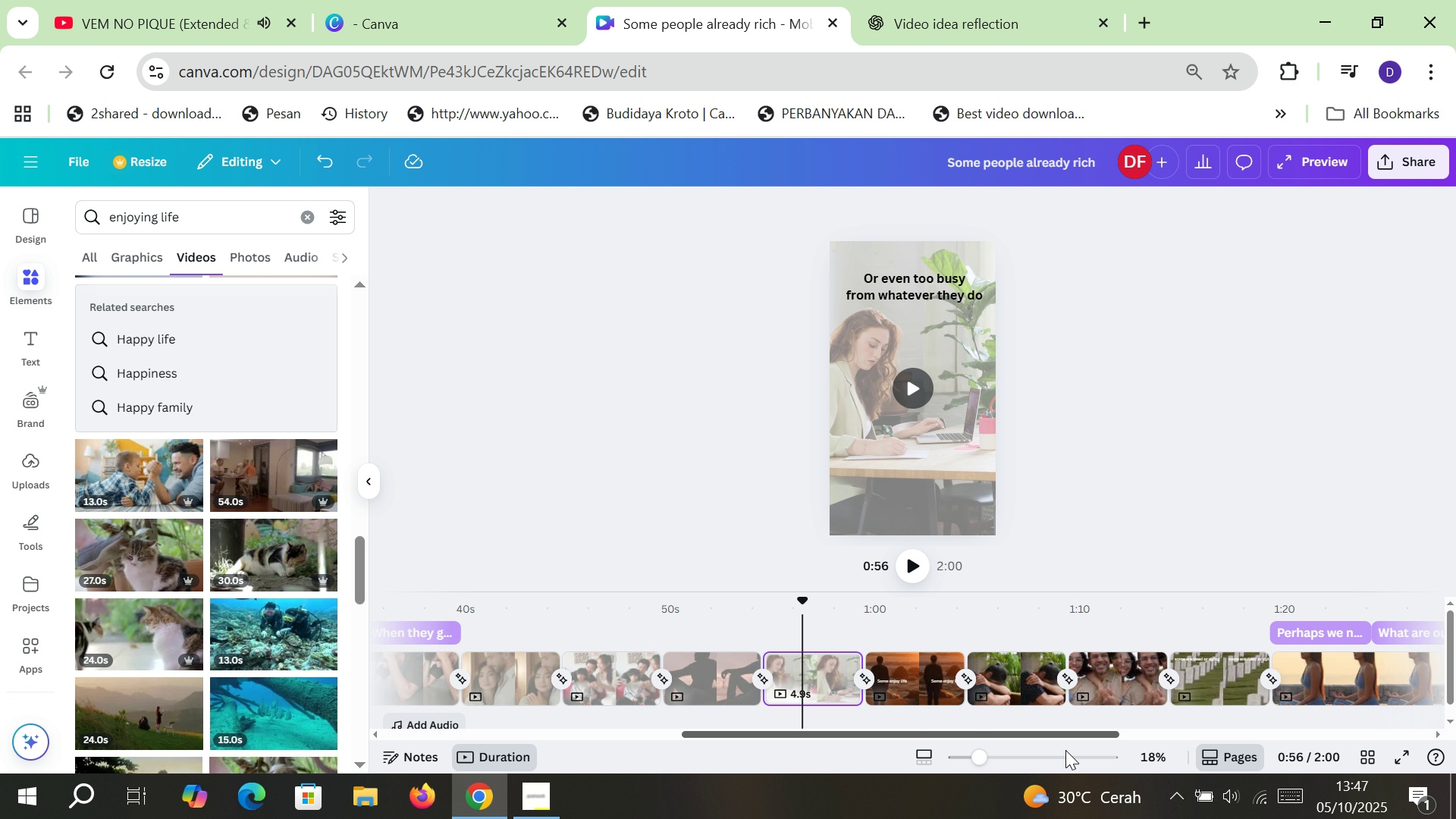 
left_click([903, 686])
 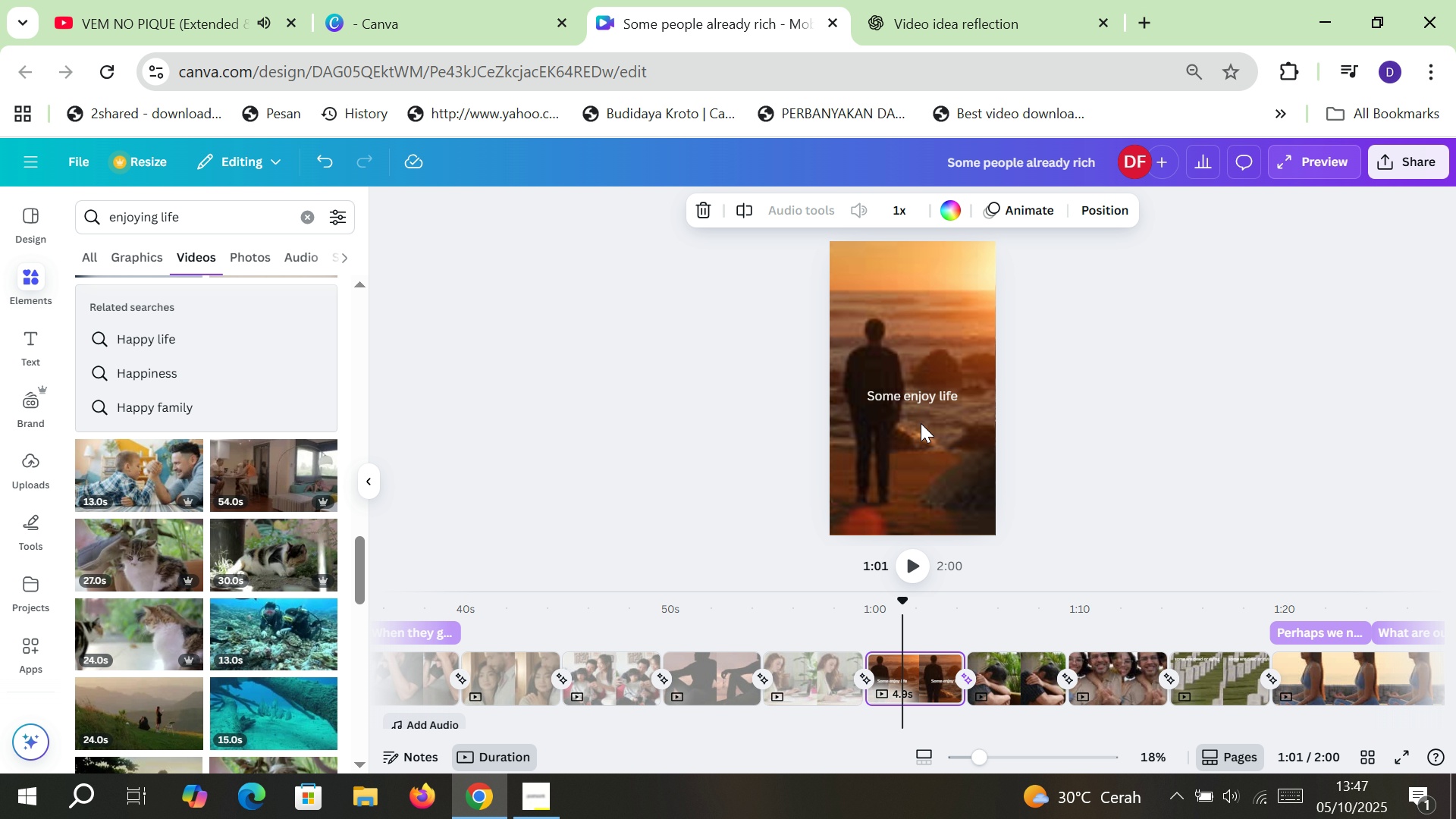 
left_click([921, 424])
 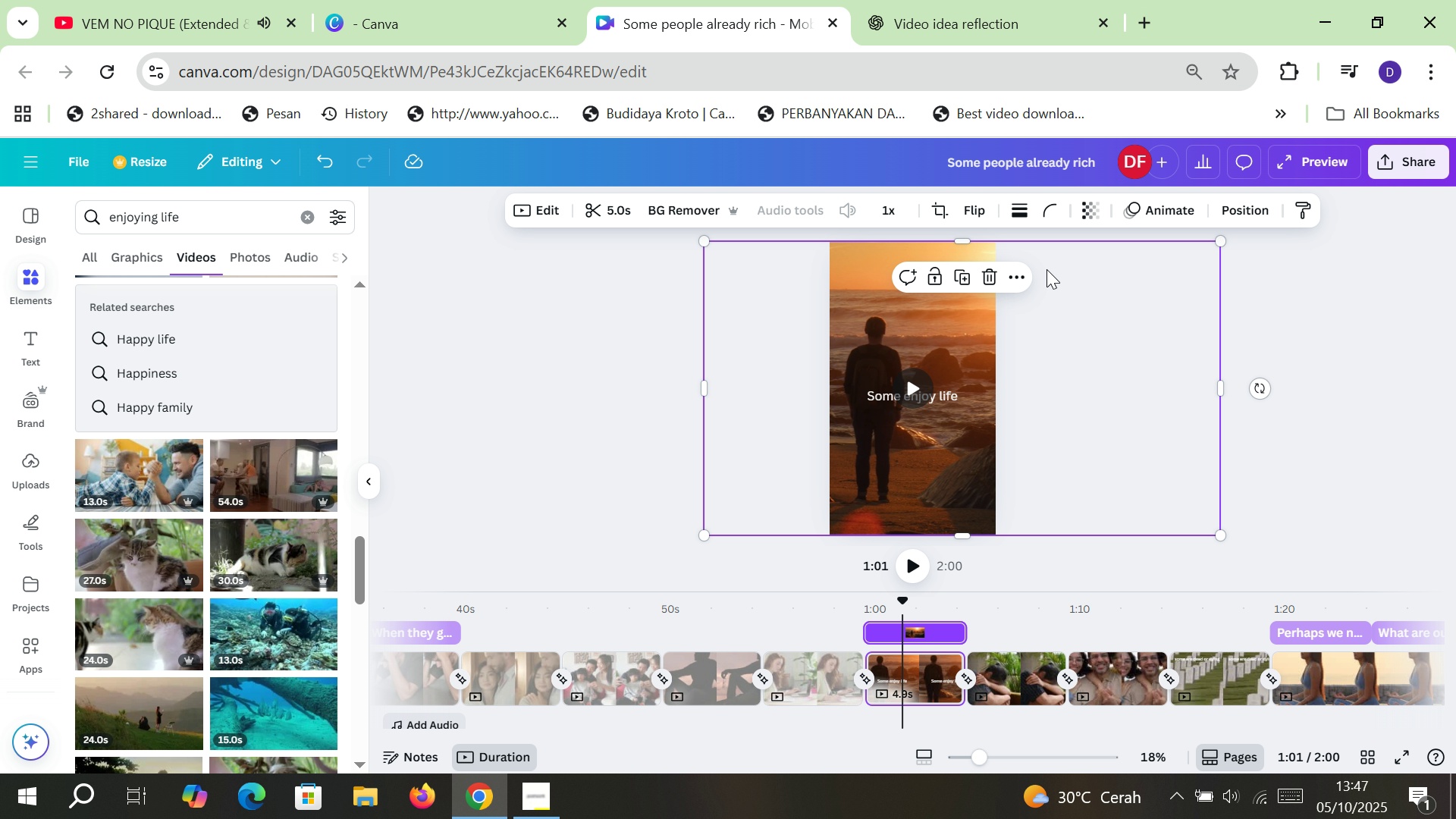 
wait(5.84)
 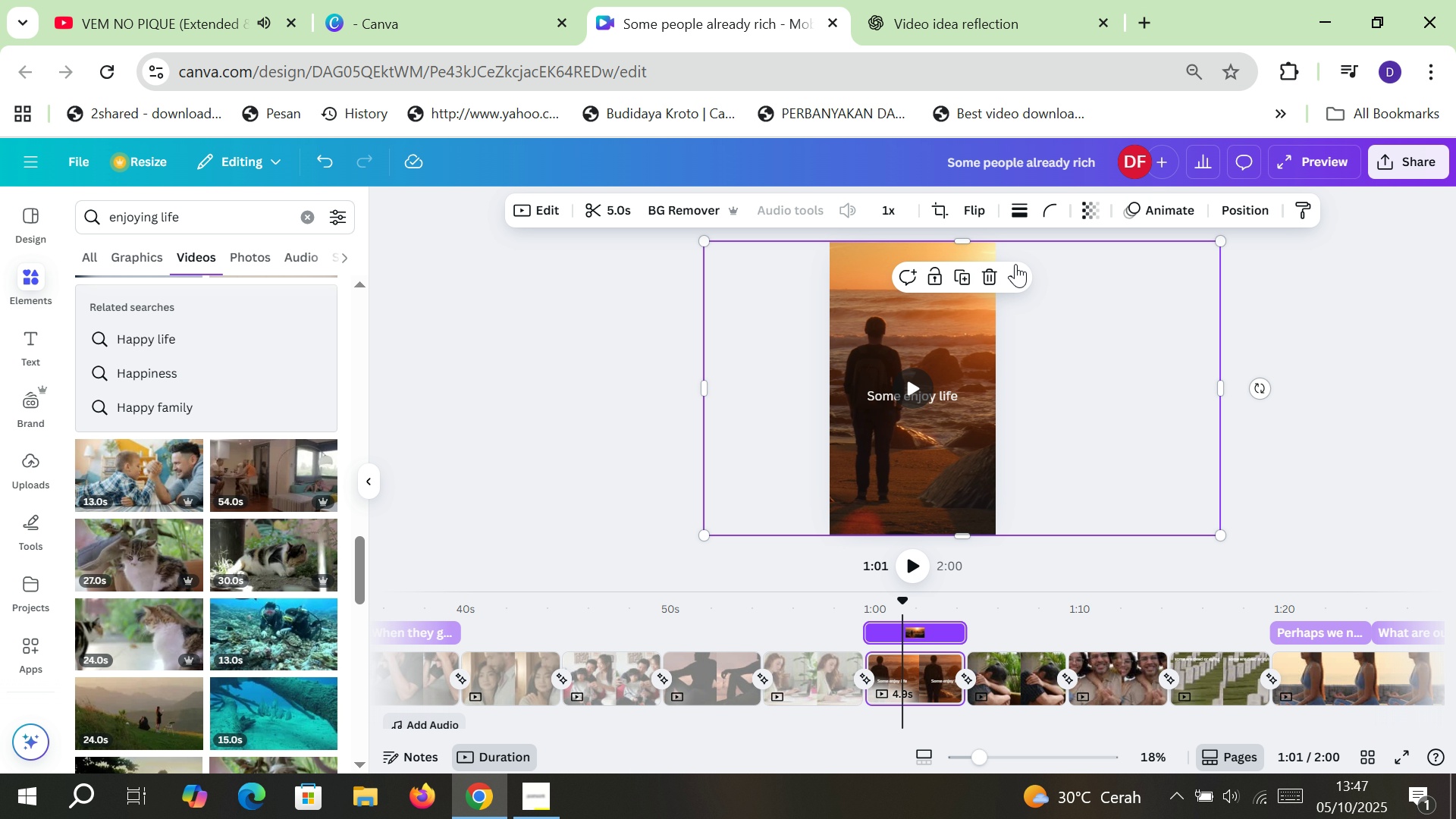 
left_click([1092, 218])
 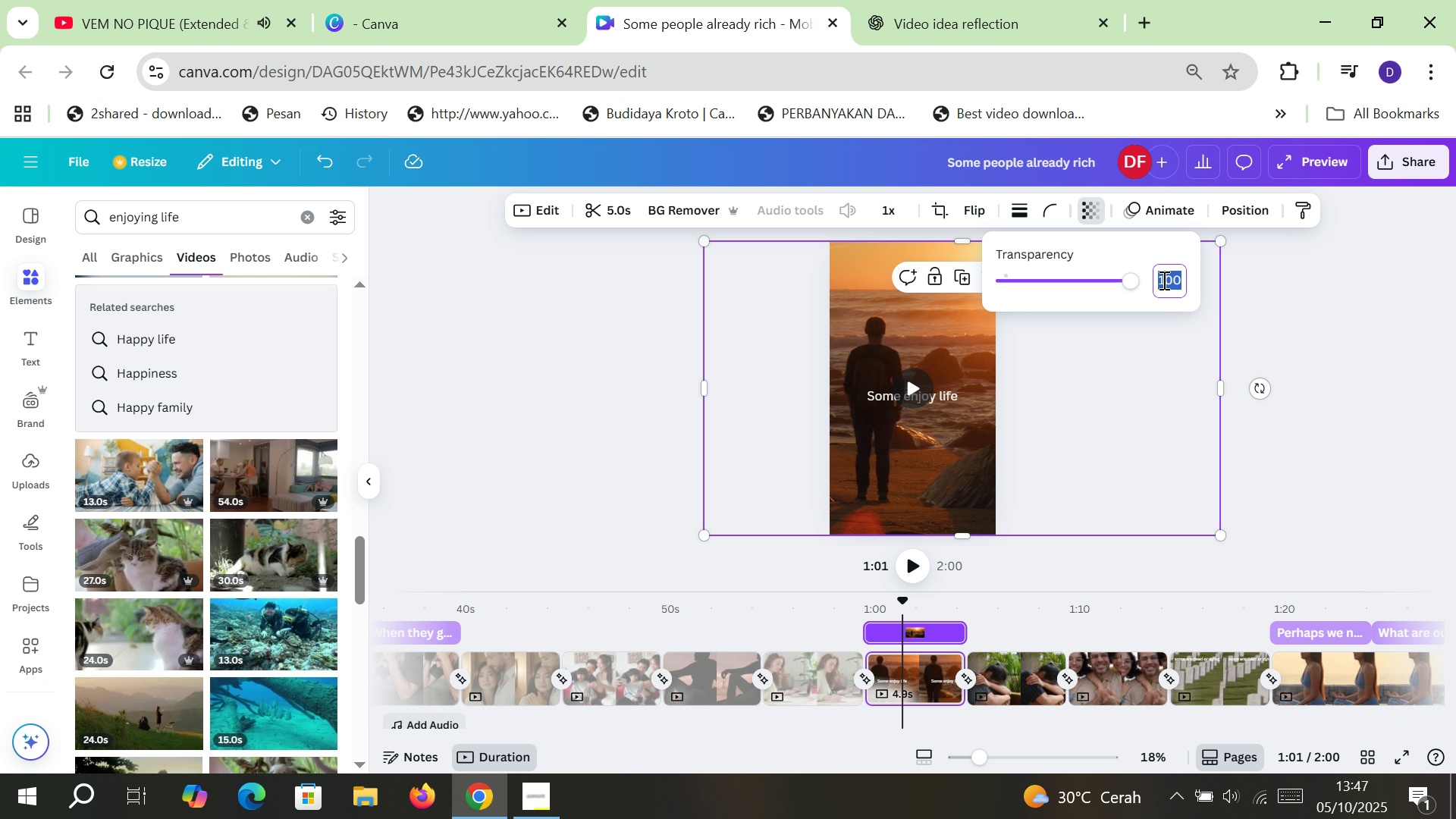 
type(50)
 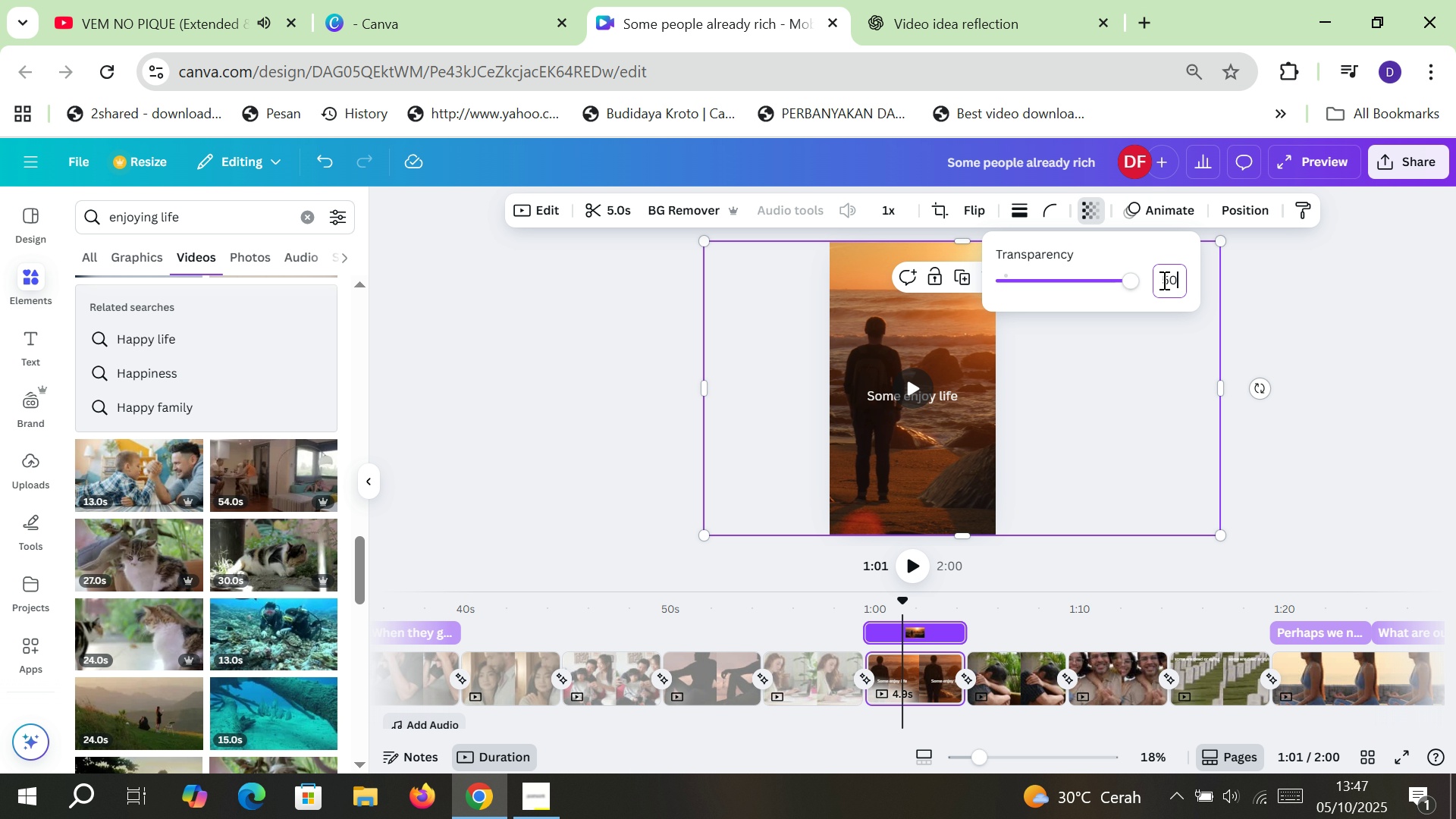 
key(Enter)
 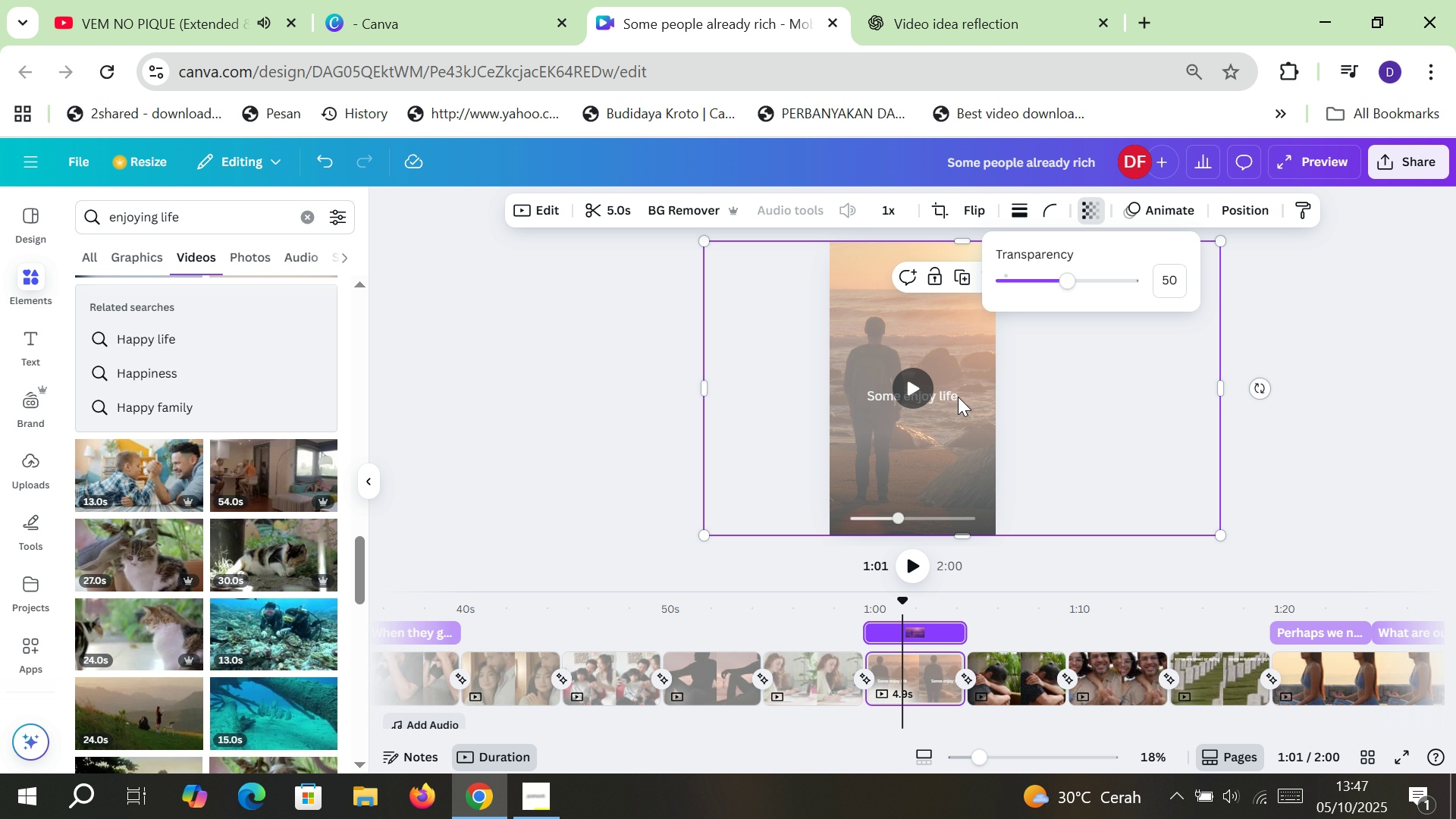 
left_click([956, 397])
 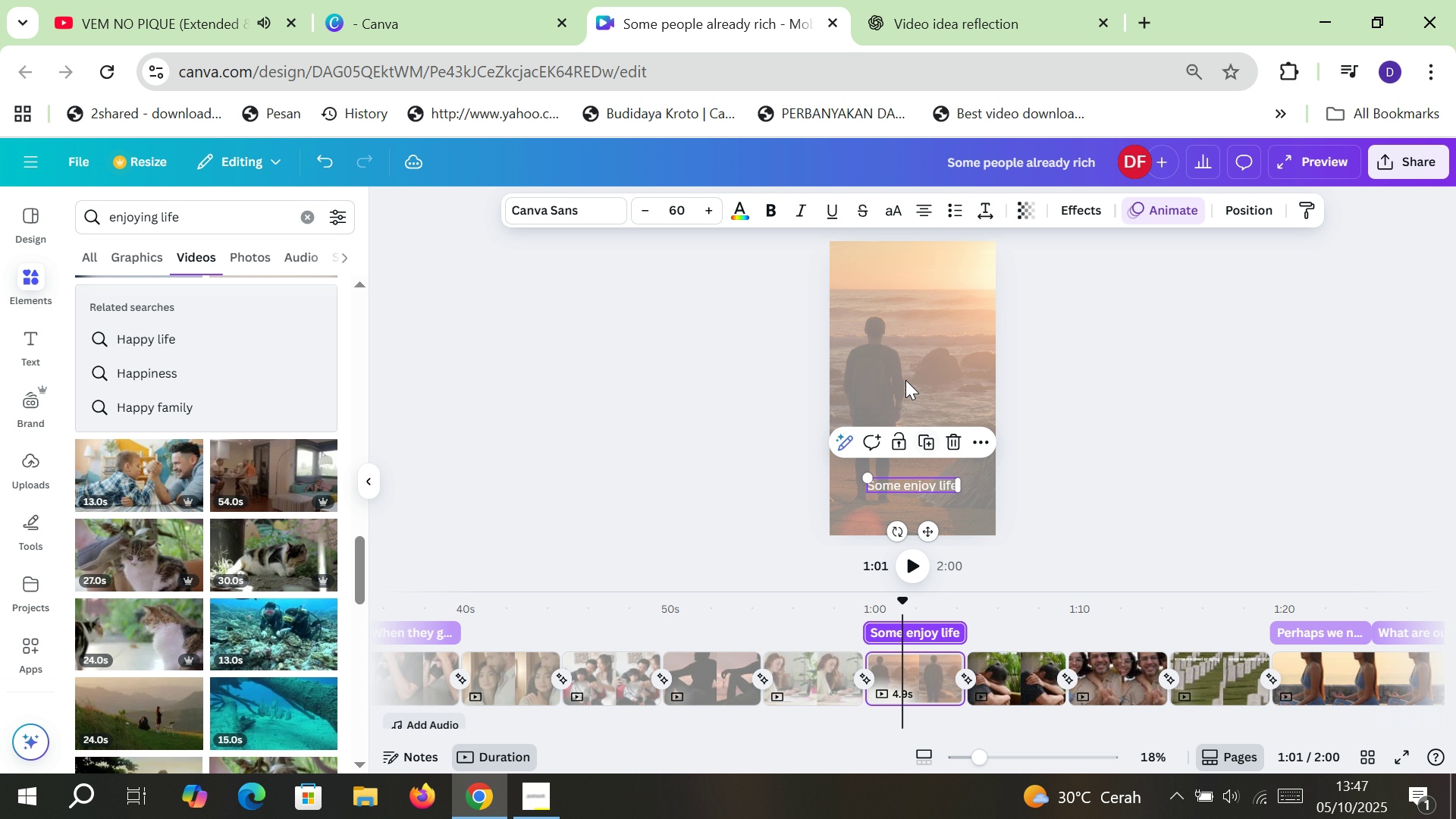 
left_click([765, 203])
 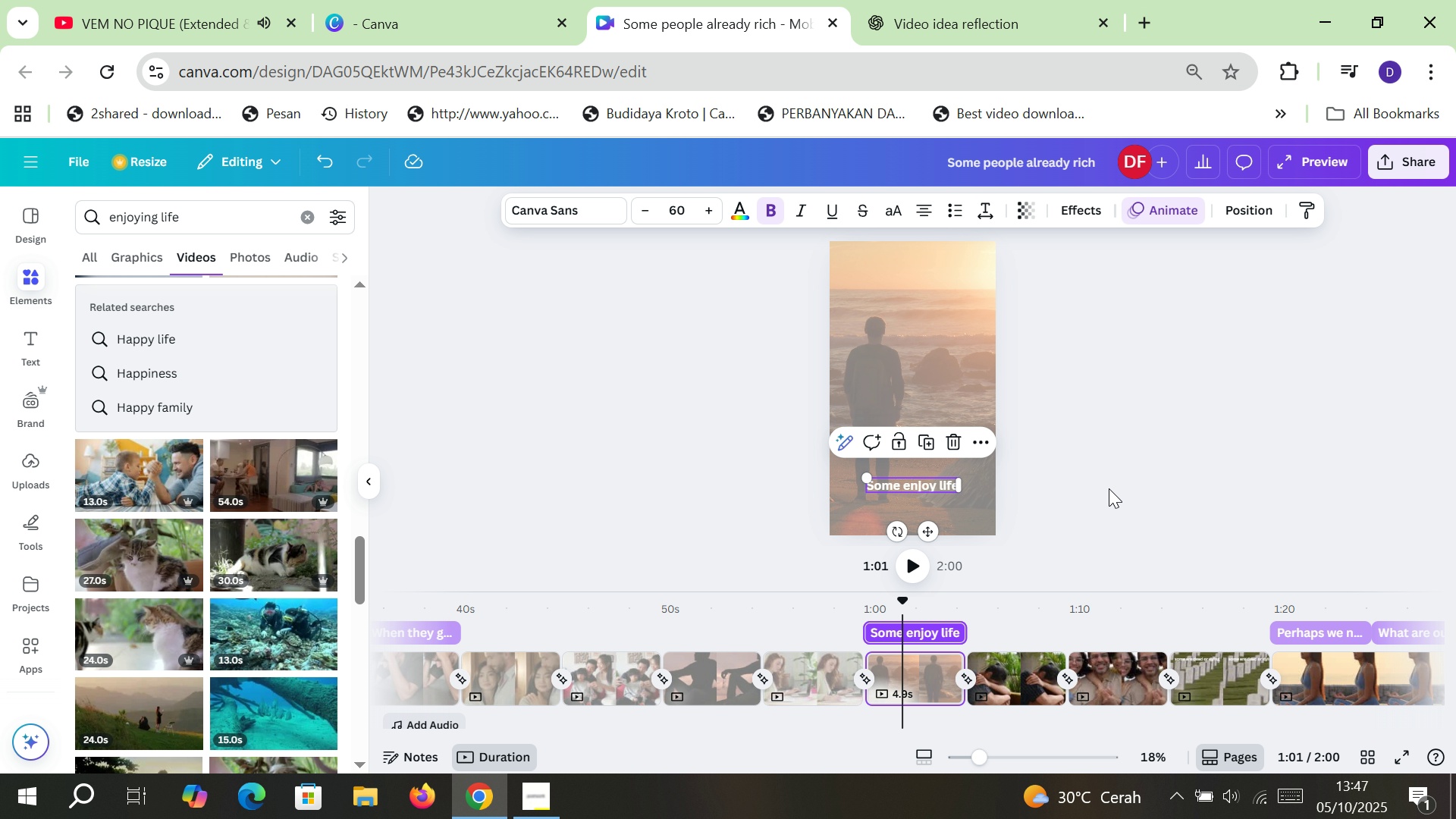 
left_click([1109, 488])
 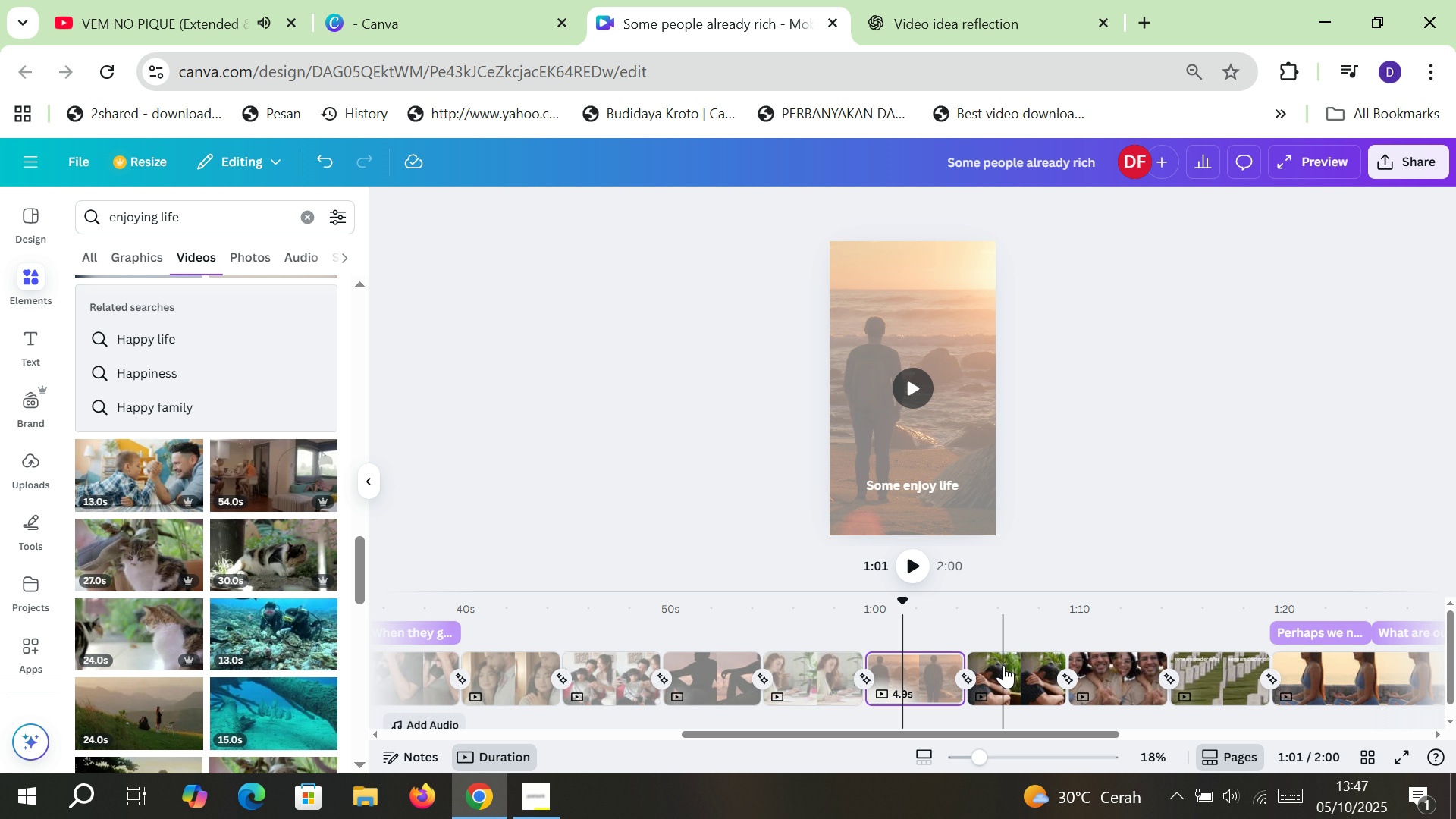 
left_click([1003, 665])
 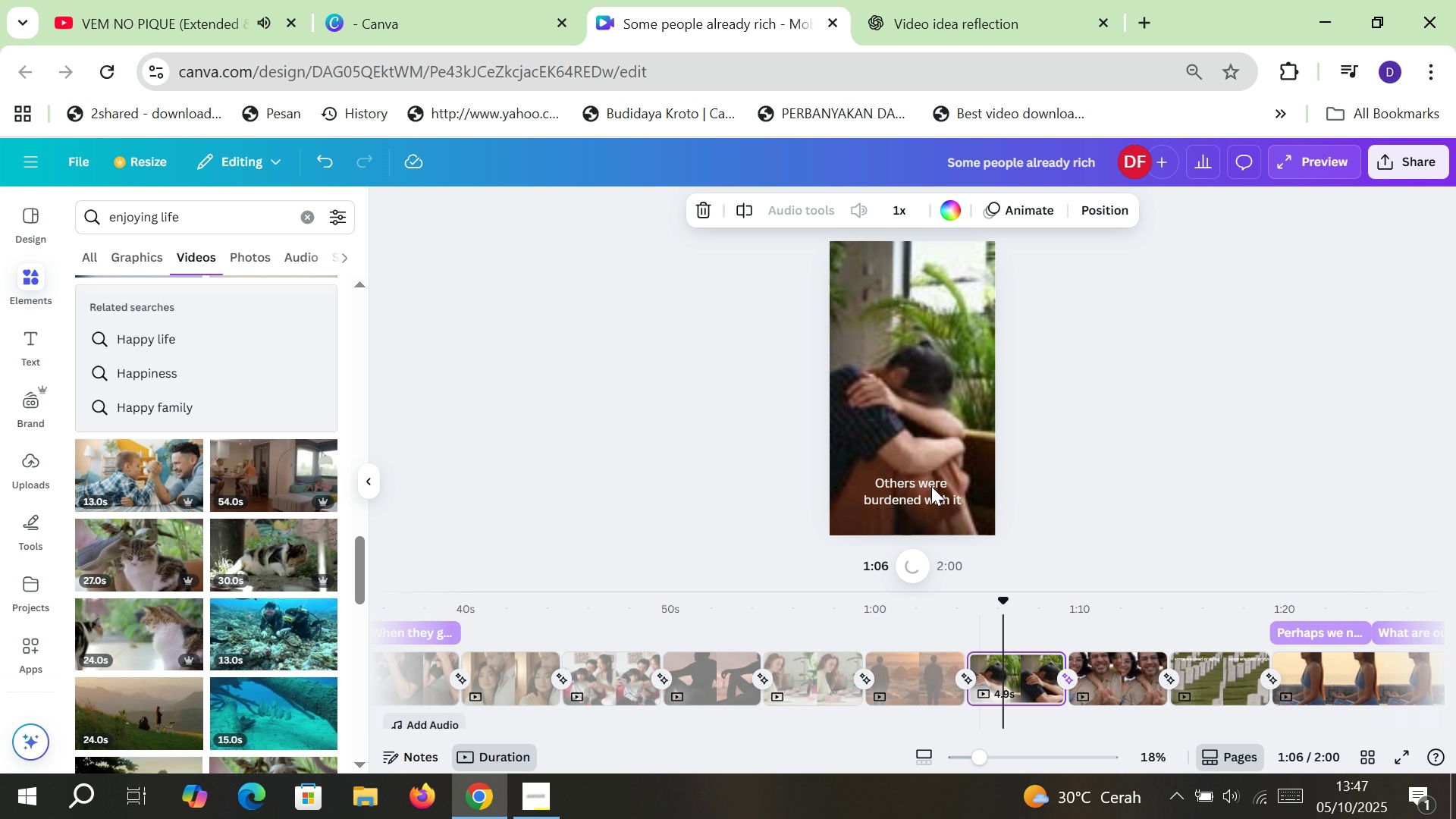 
left_click([931, 486])
 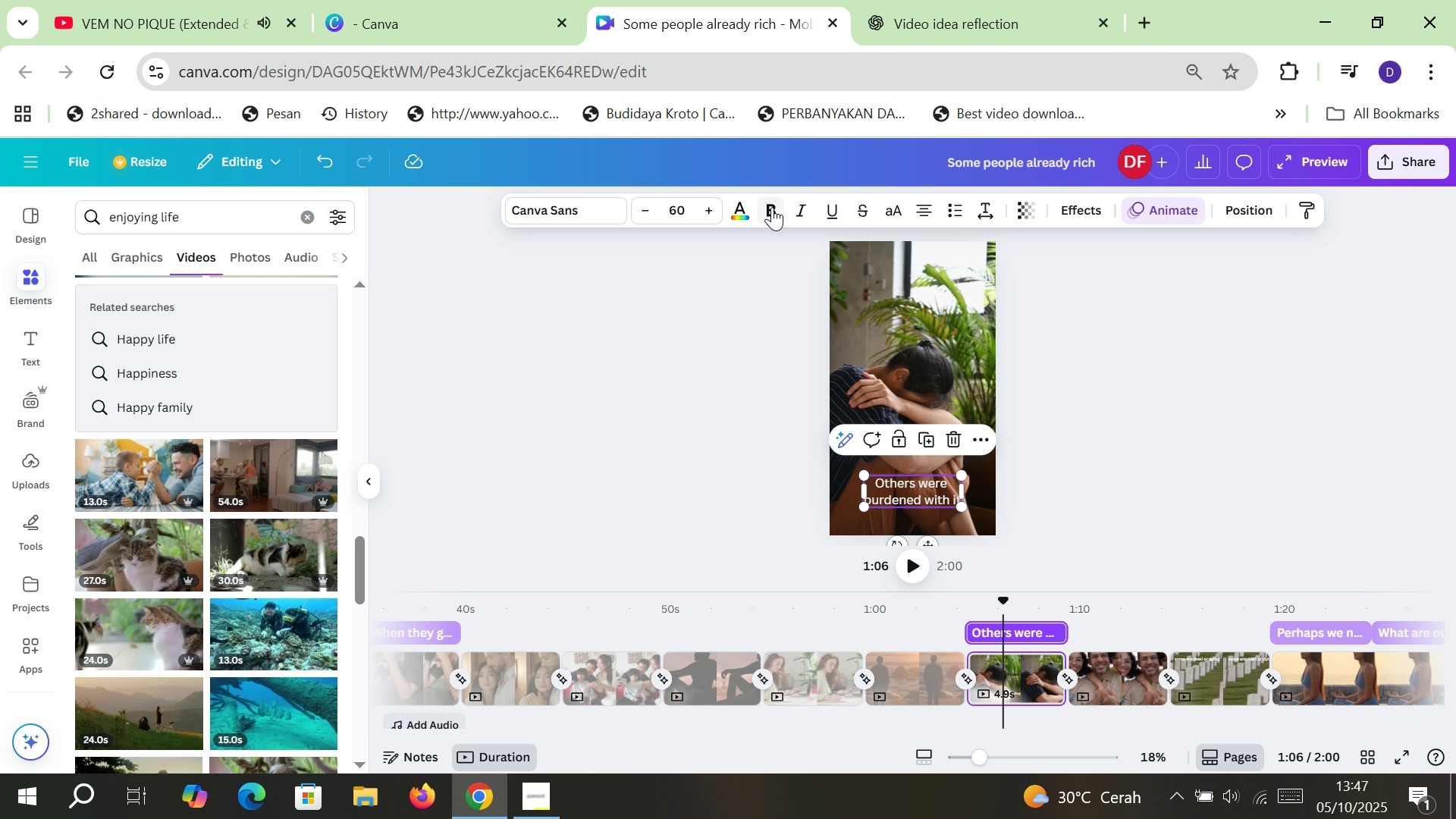 
left_click([772, 207])
 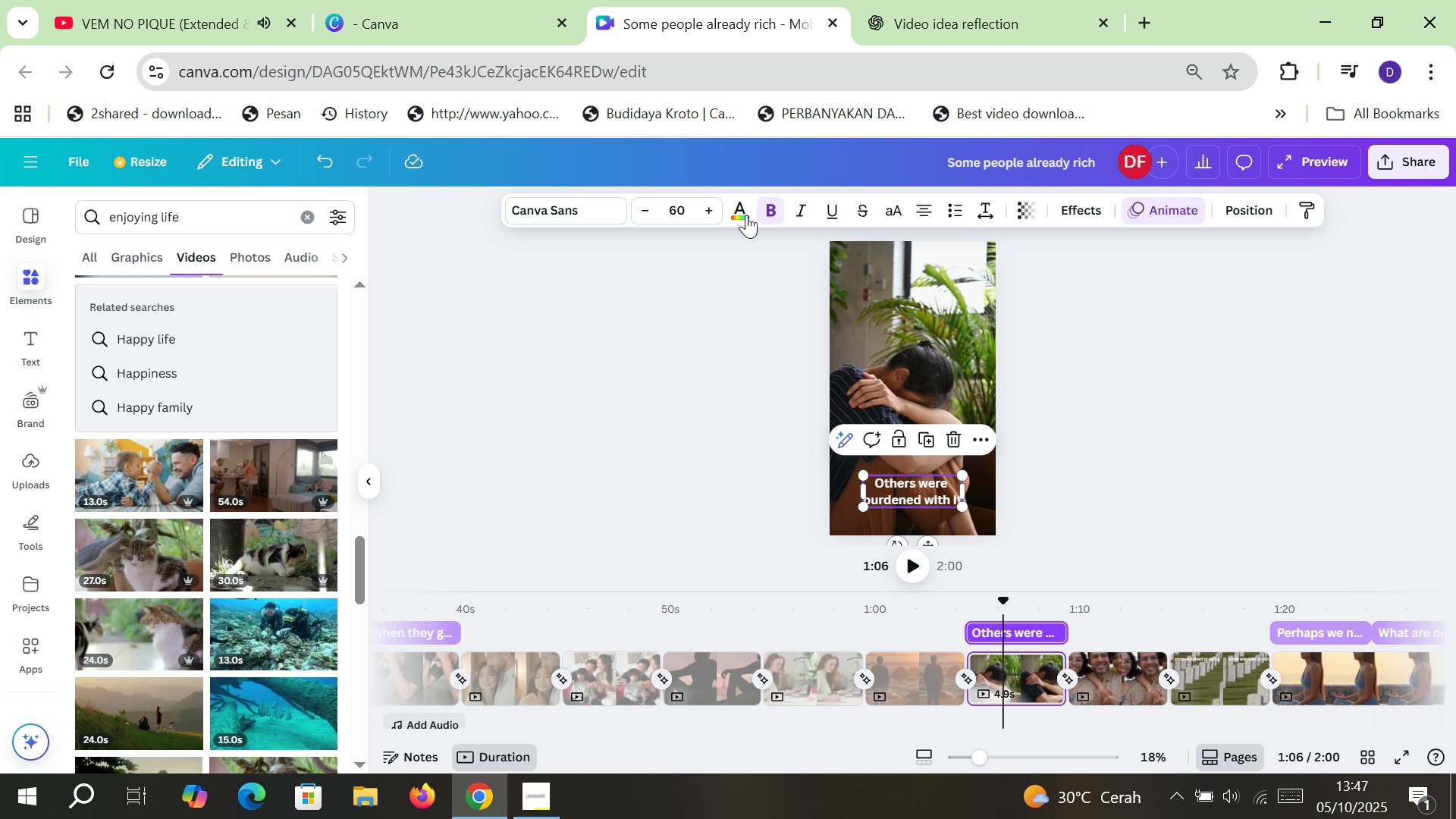 
left_click([746, 214])
 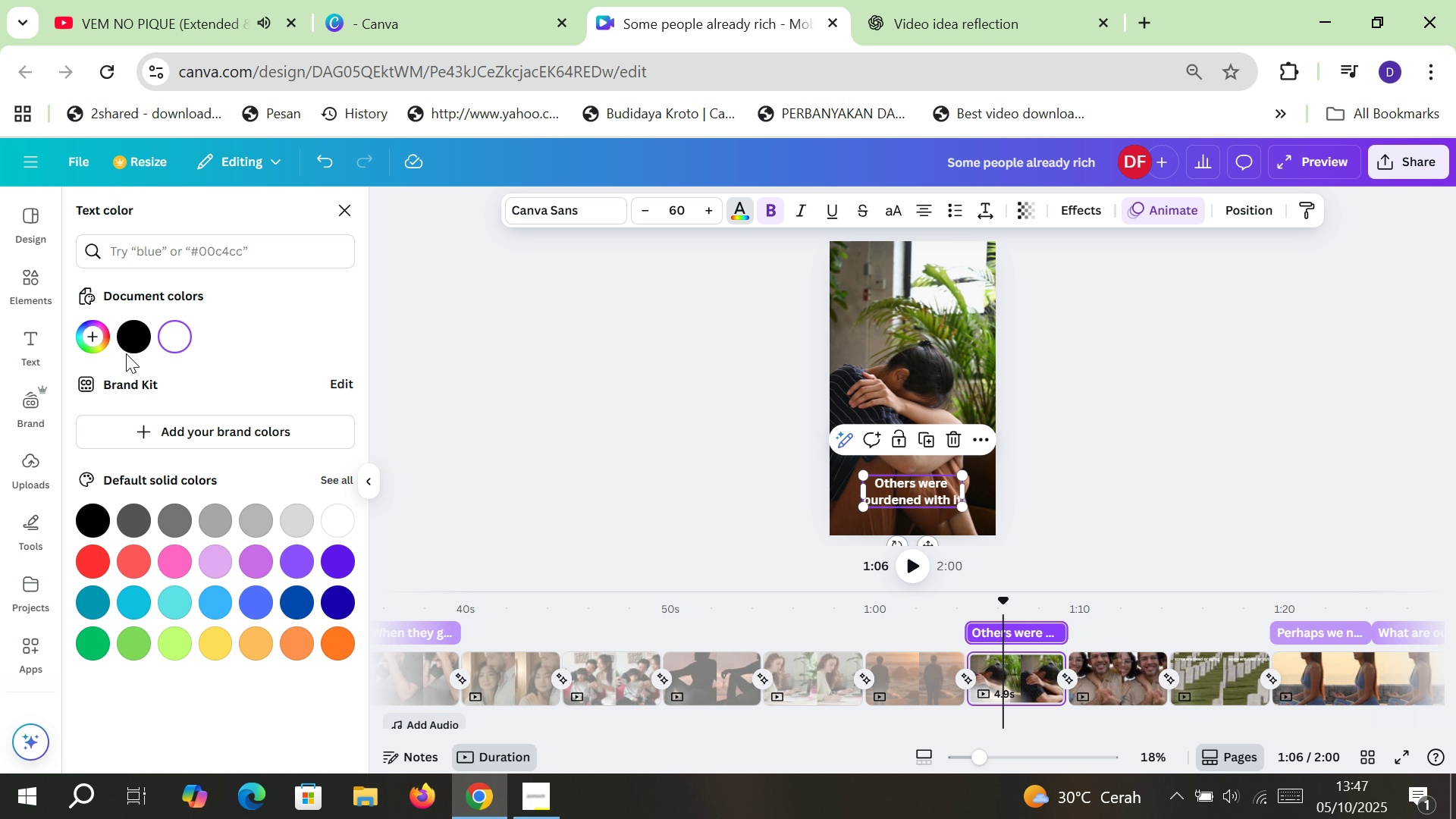 
left_click([130, 342])
 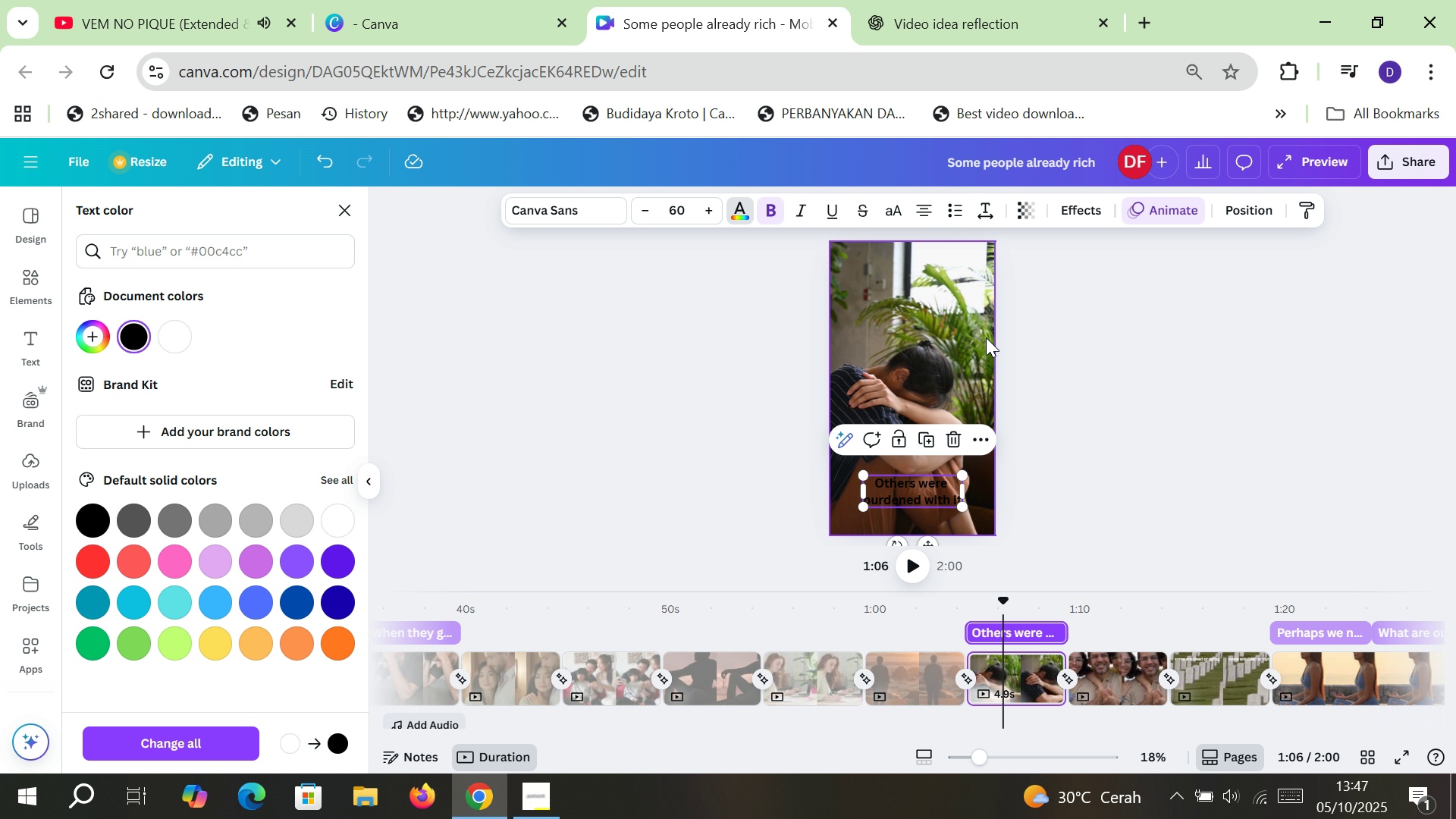 
left_click([956, 342])
 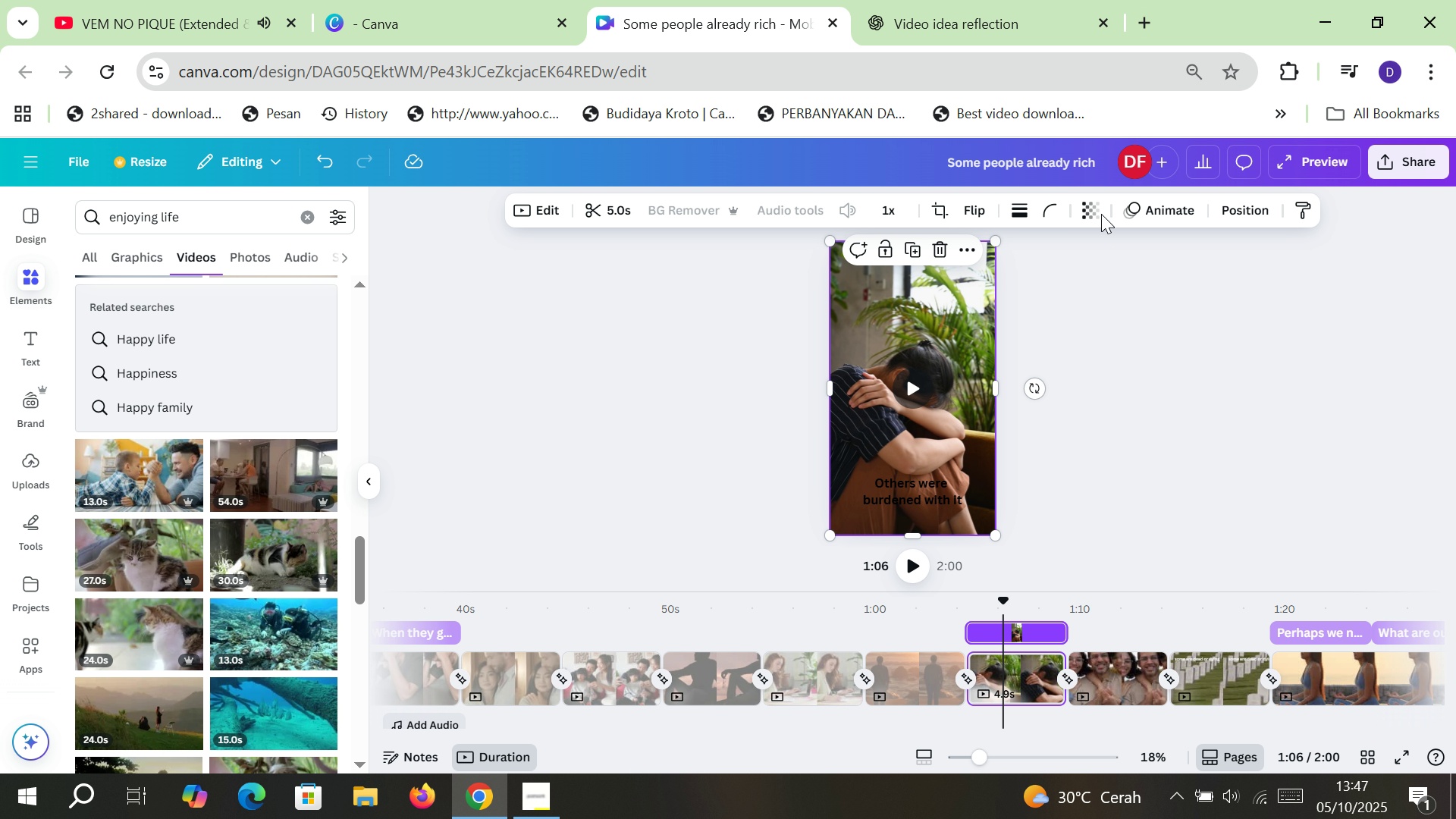 
left_click([1101, 213])
 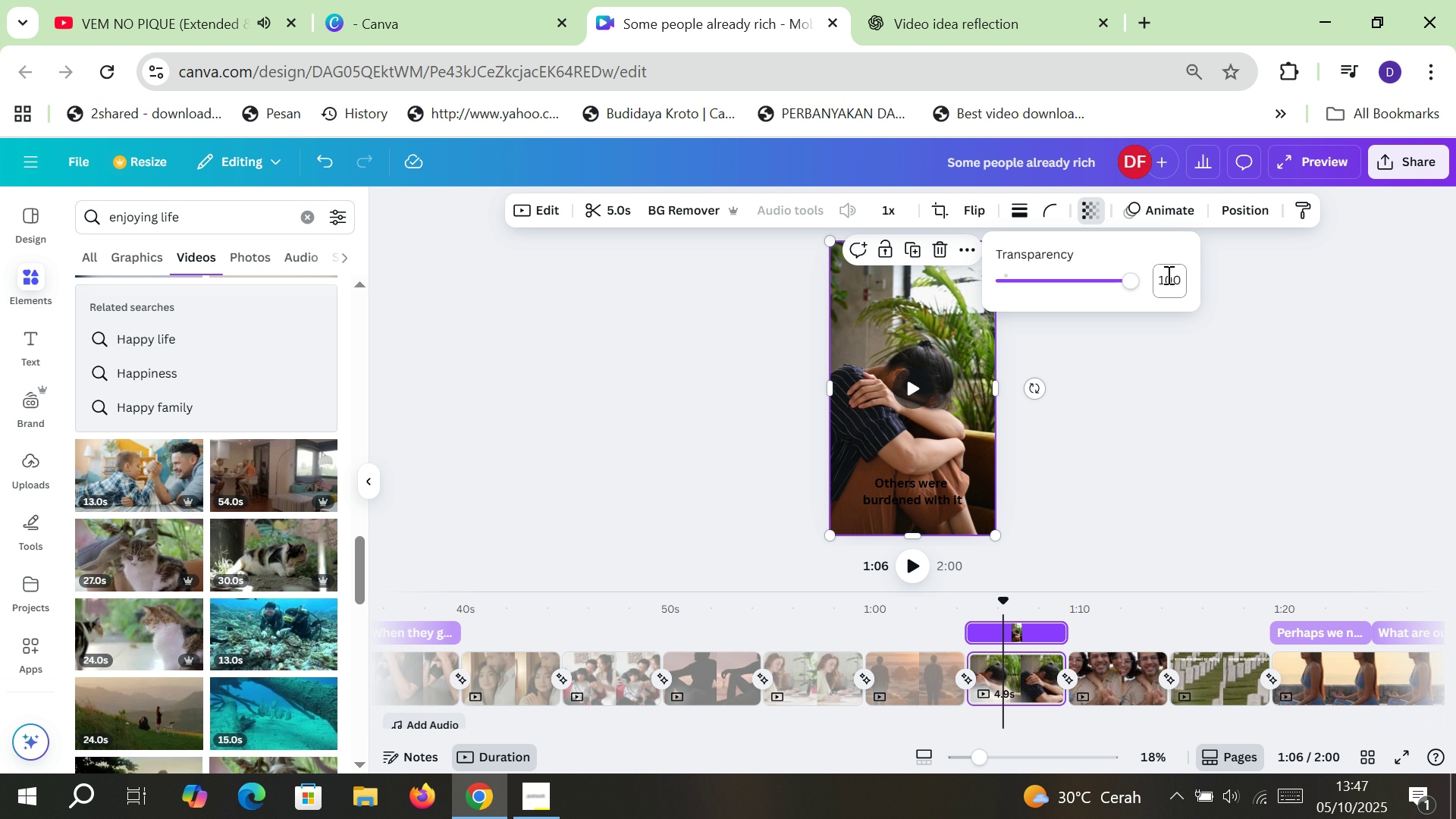 
left_click([1169, 275])
 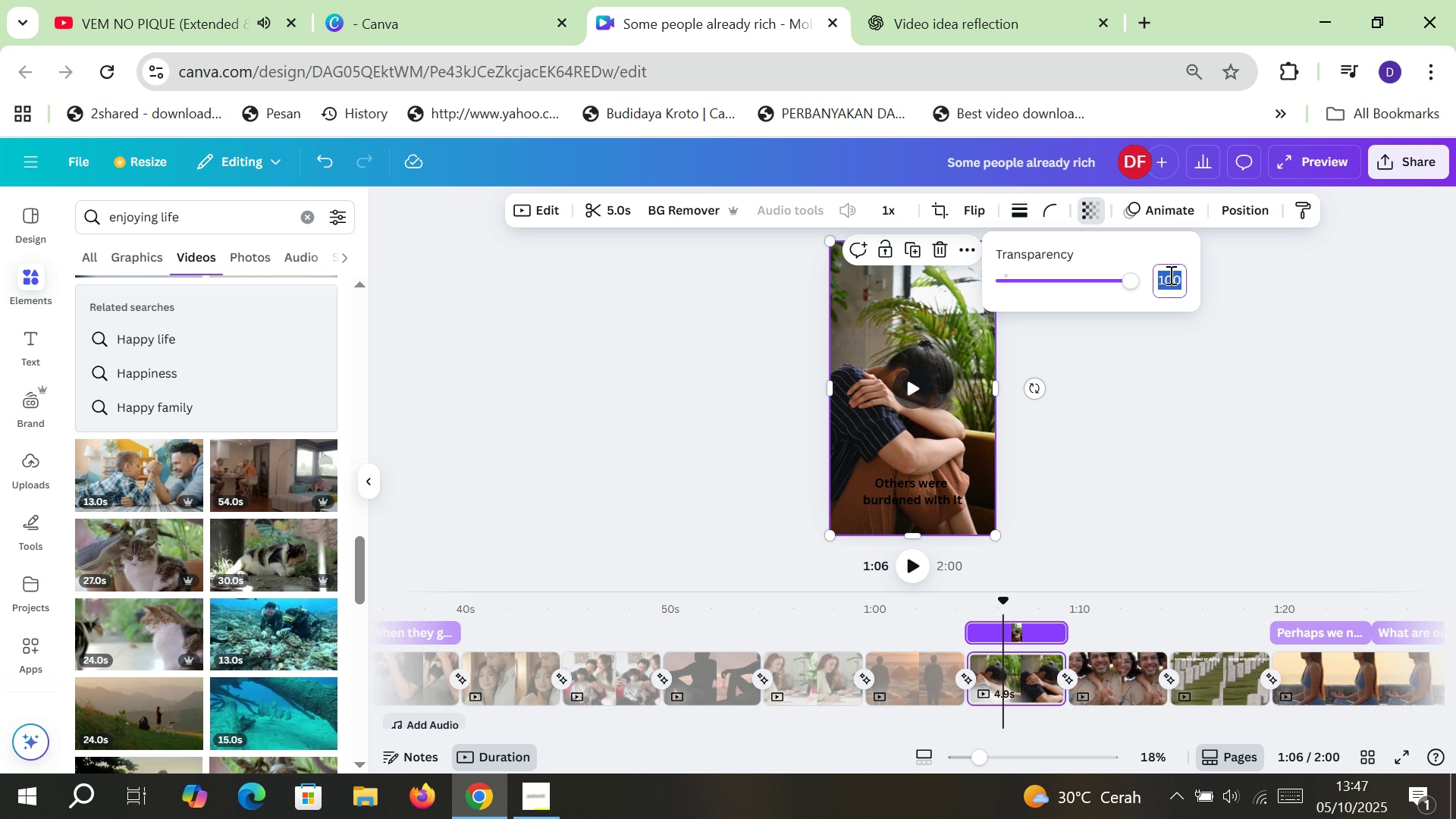 
type(50)
 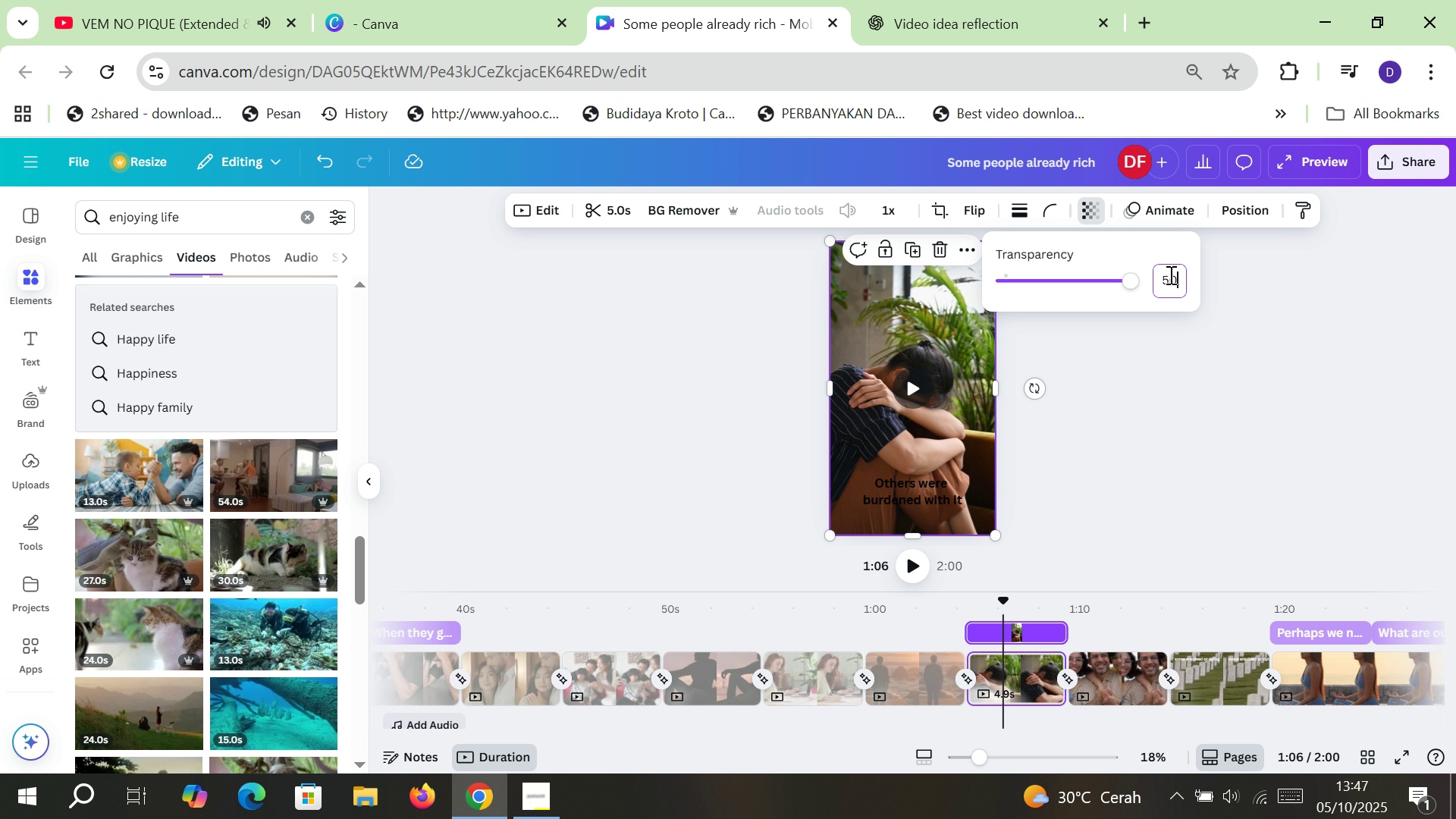 
key(Enter)
 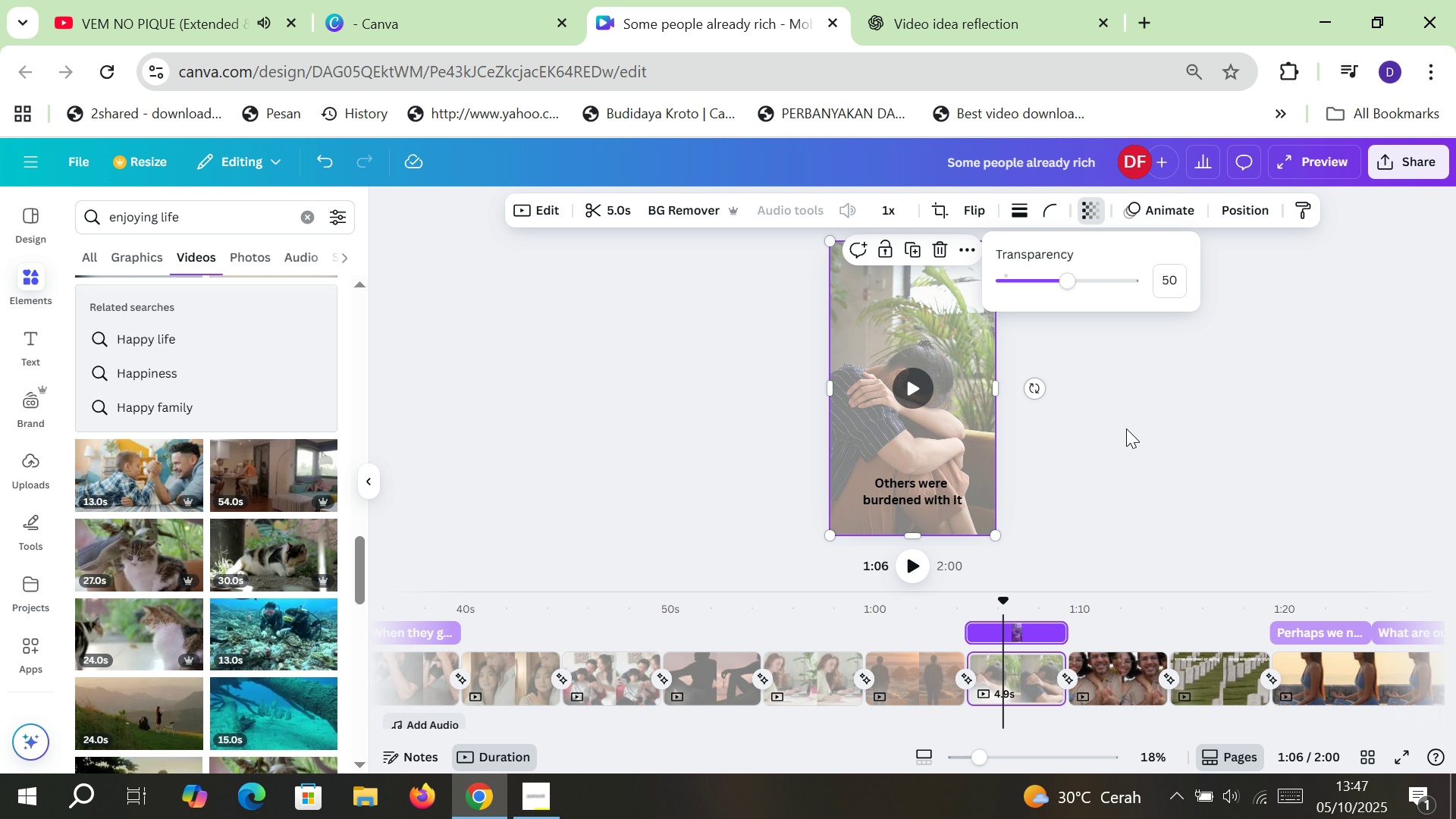 
left_click([1128, 441])
 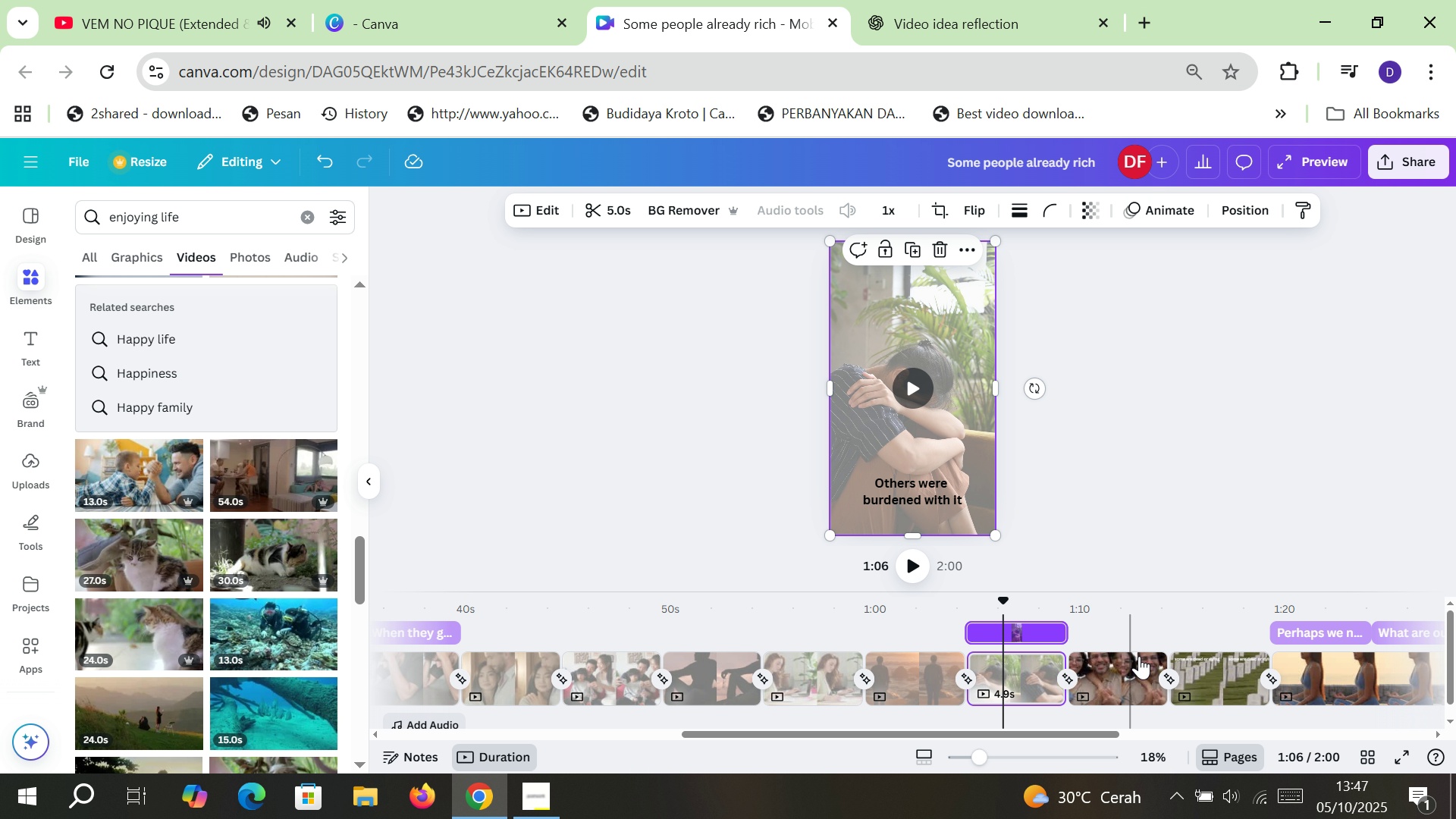 
left_click([1138, 661])
 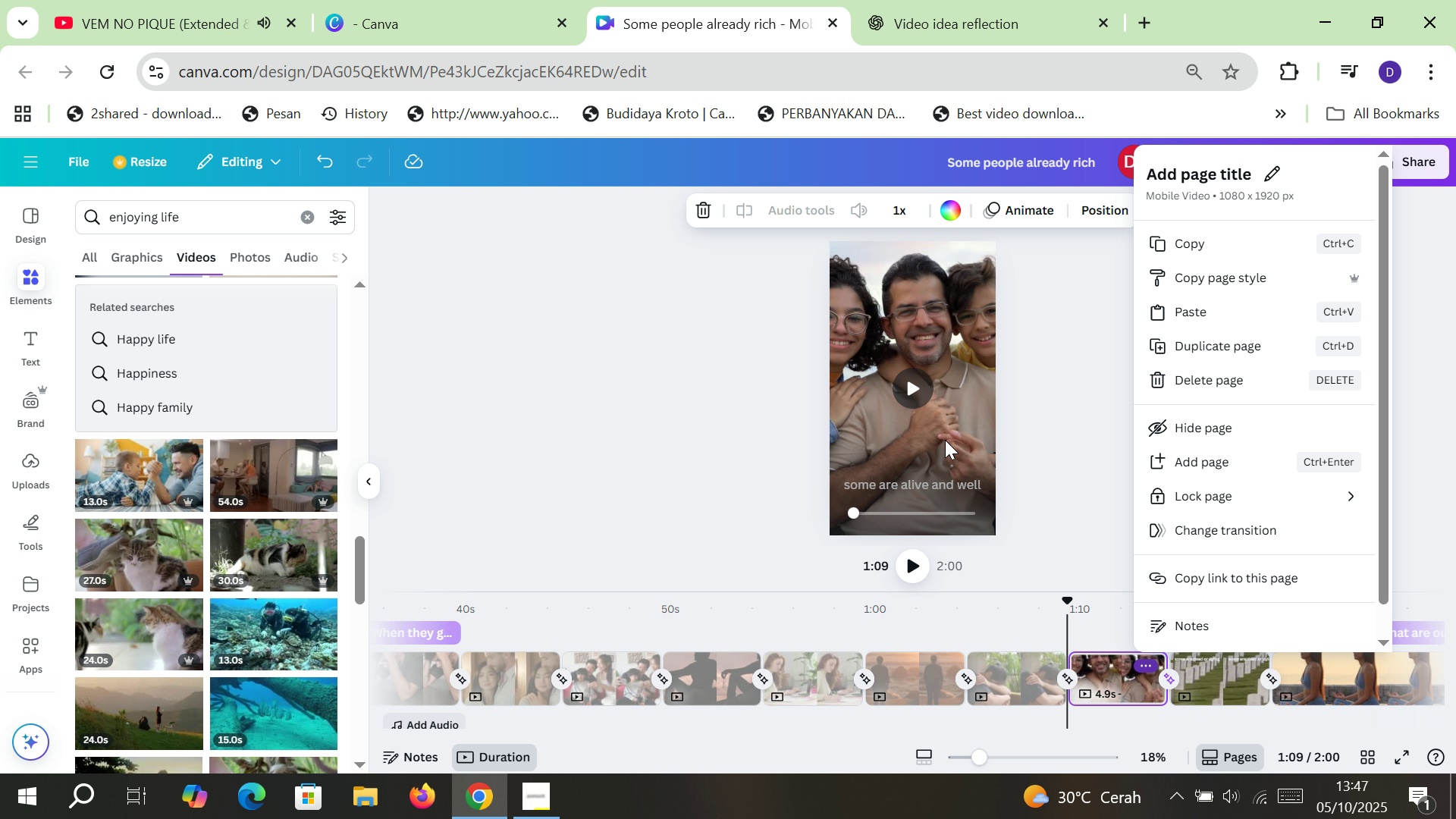 
left_click([931, 440])
 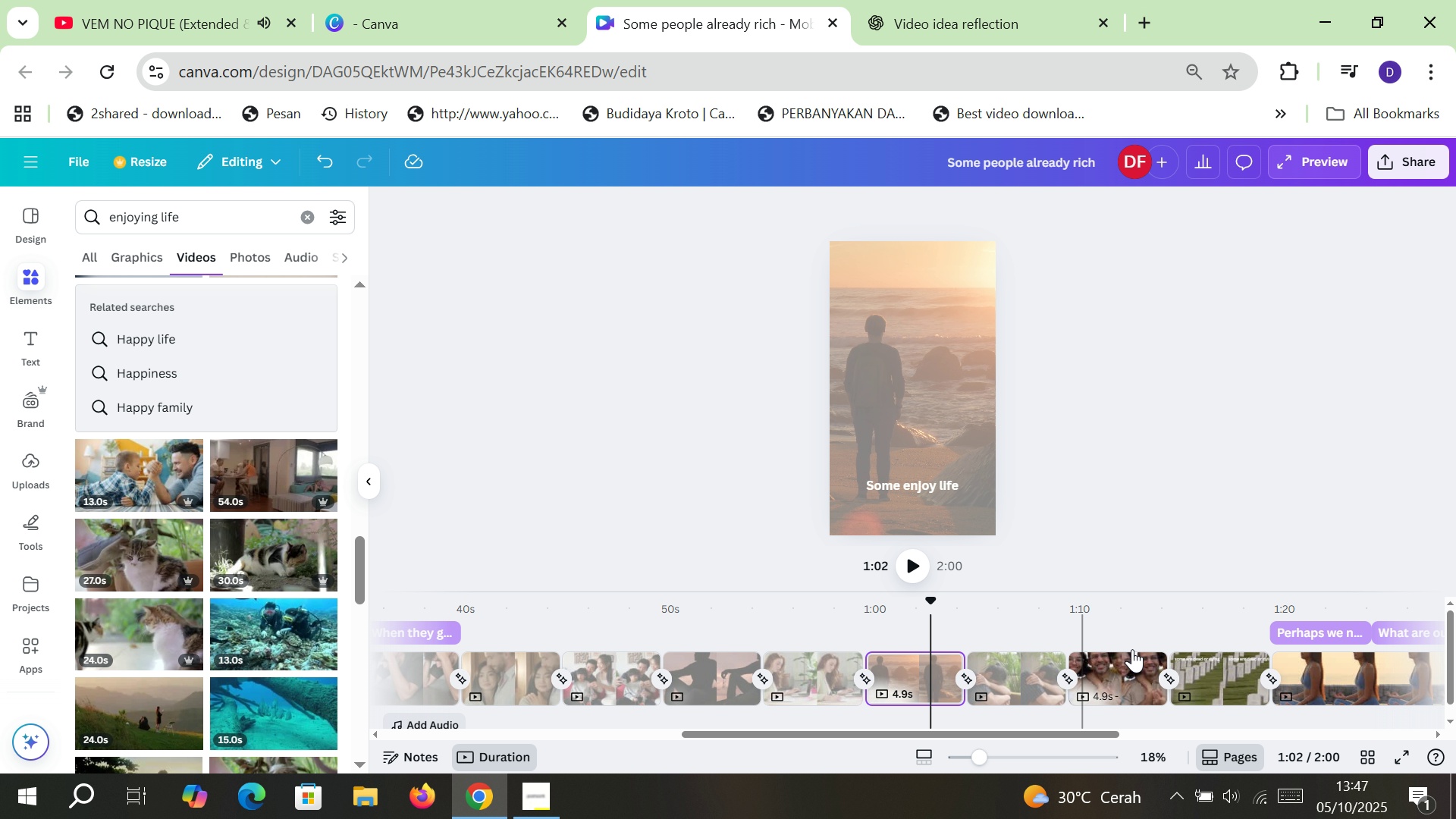 
left_click([1130, 665])
 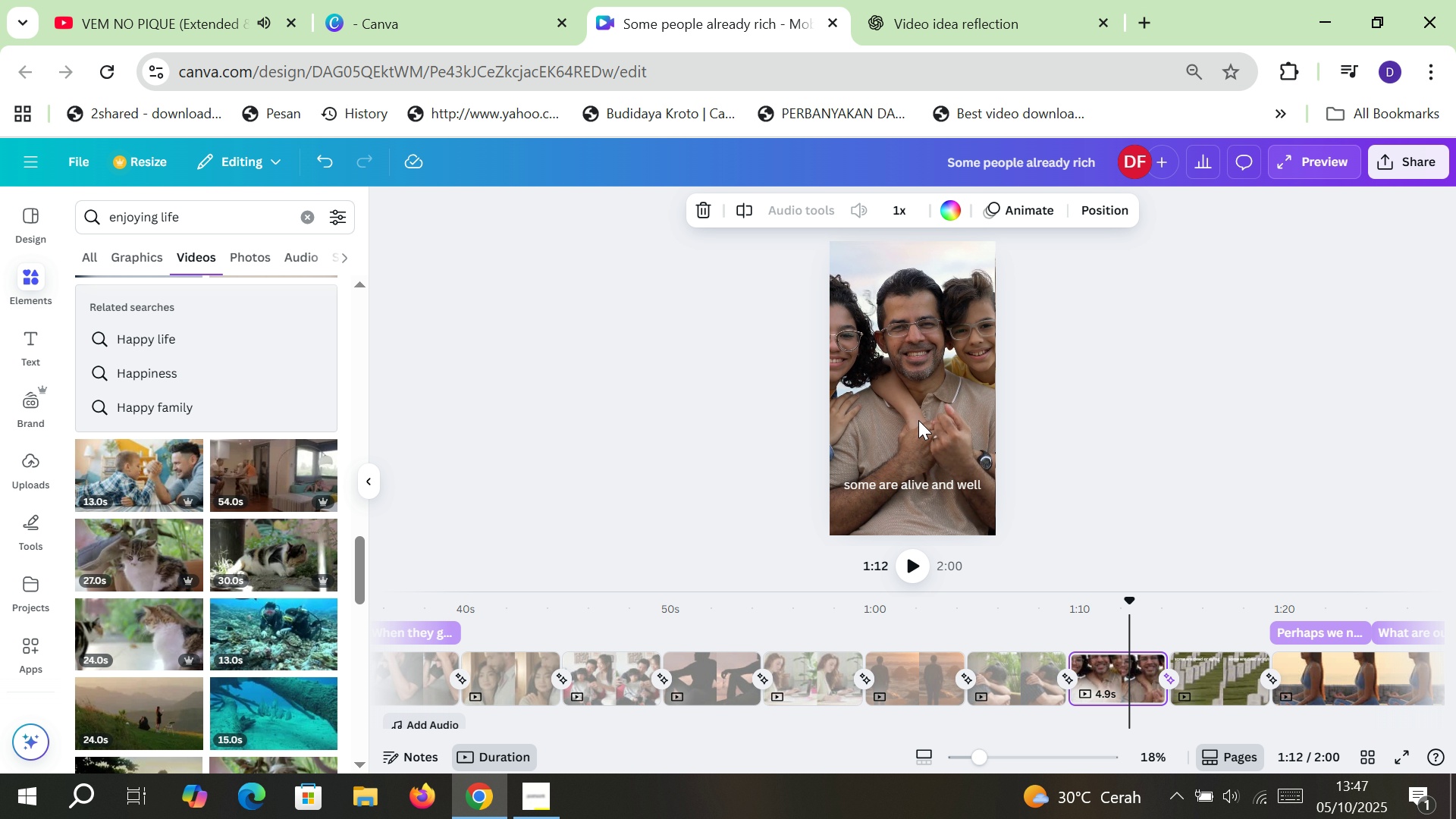 
left_click([921, 415])
 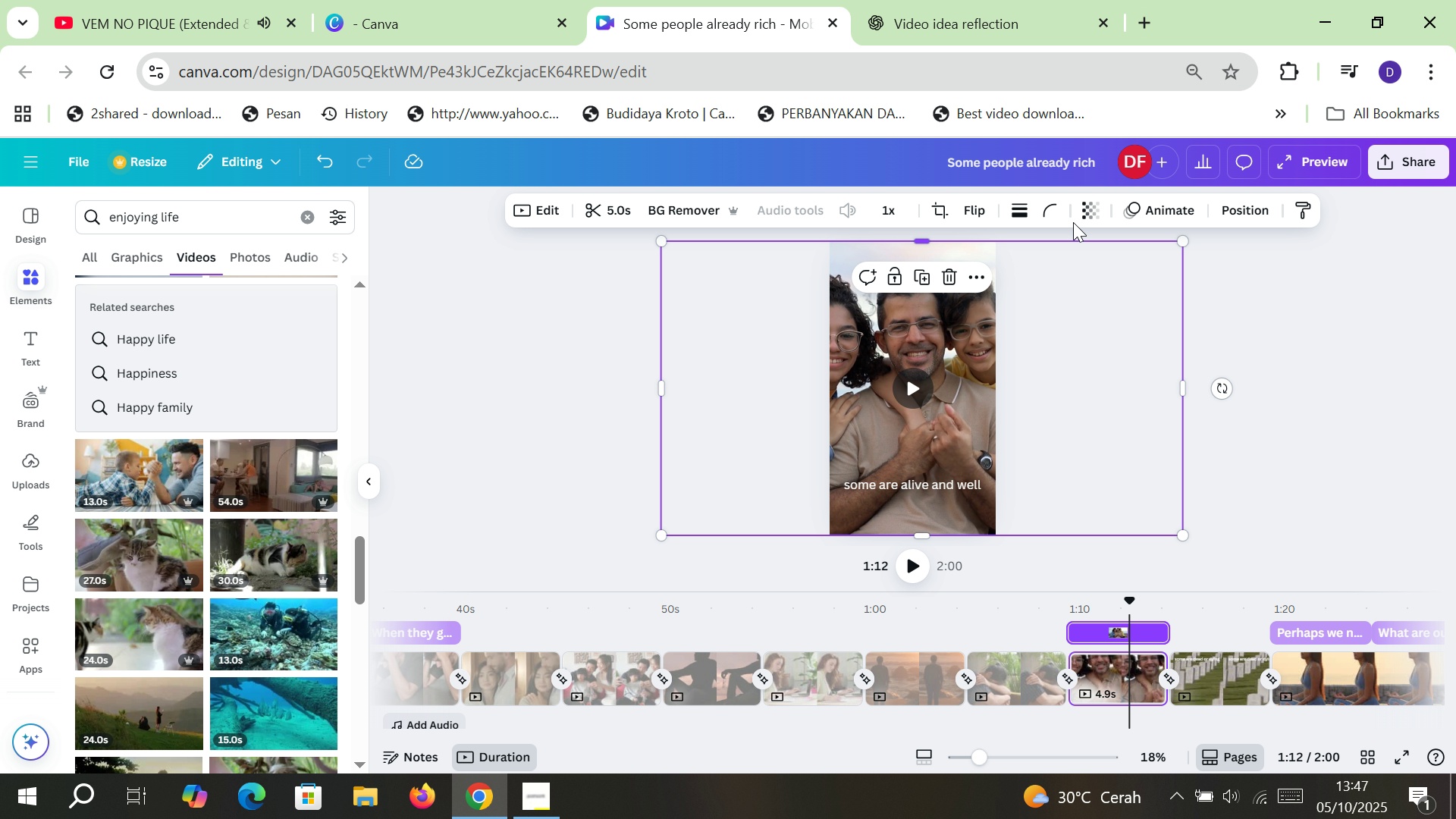 
left_click([1090, 212])
 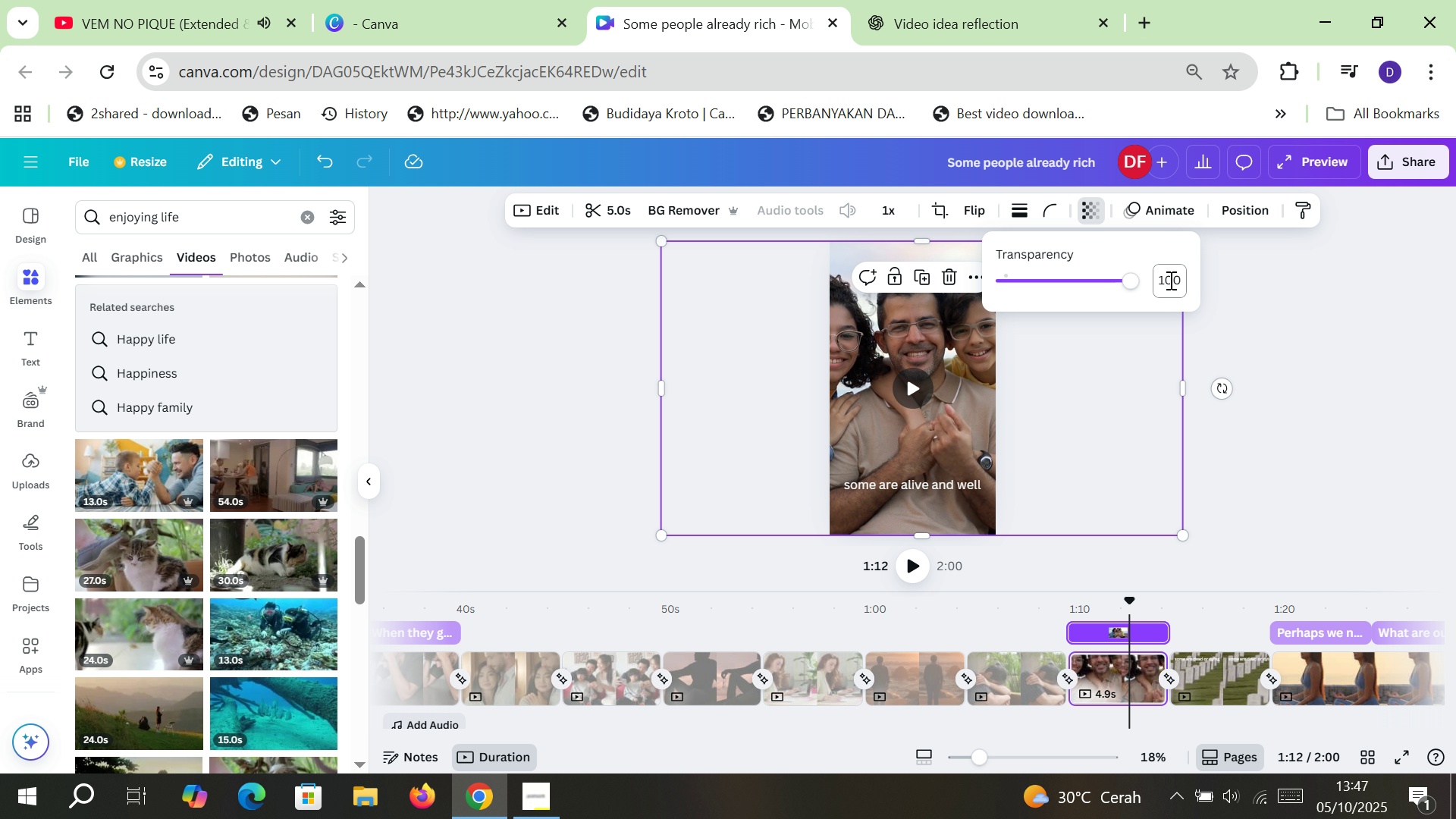 
left_click([1169, 280])
 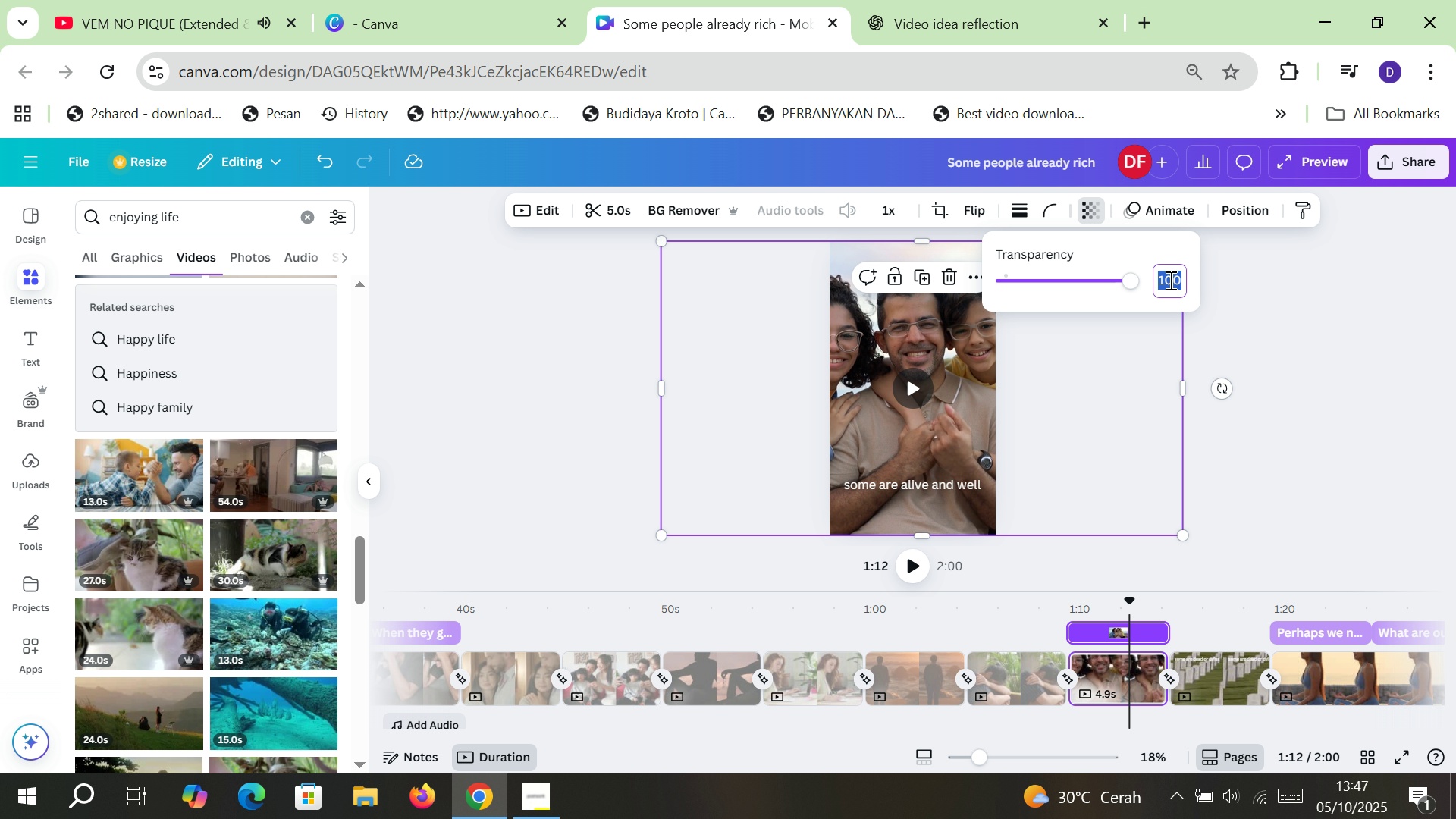 
type(50)
 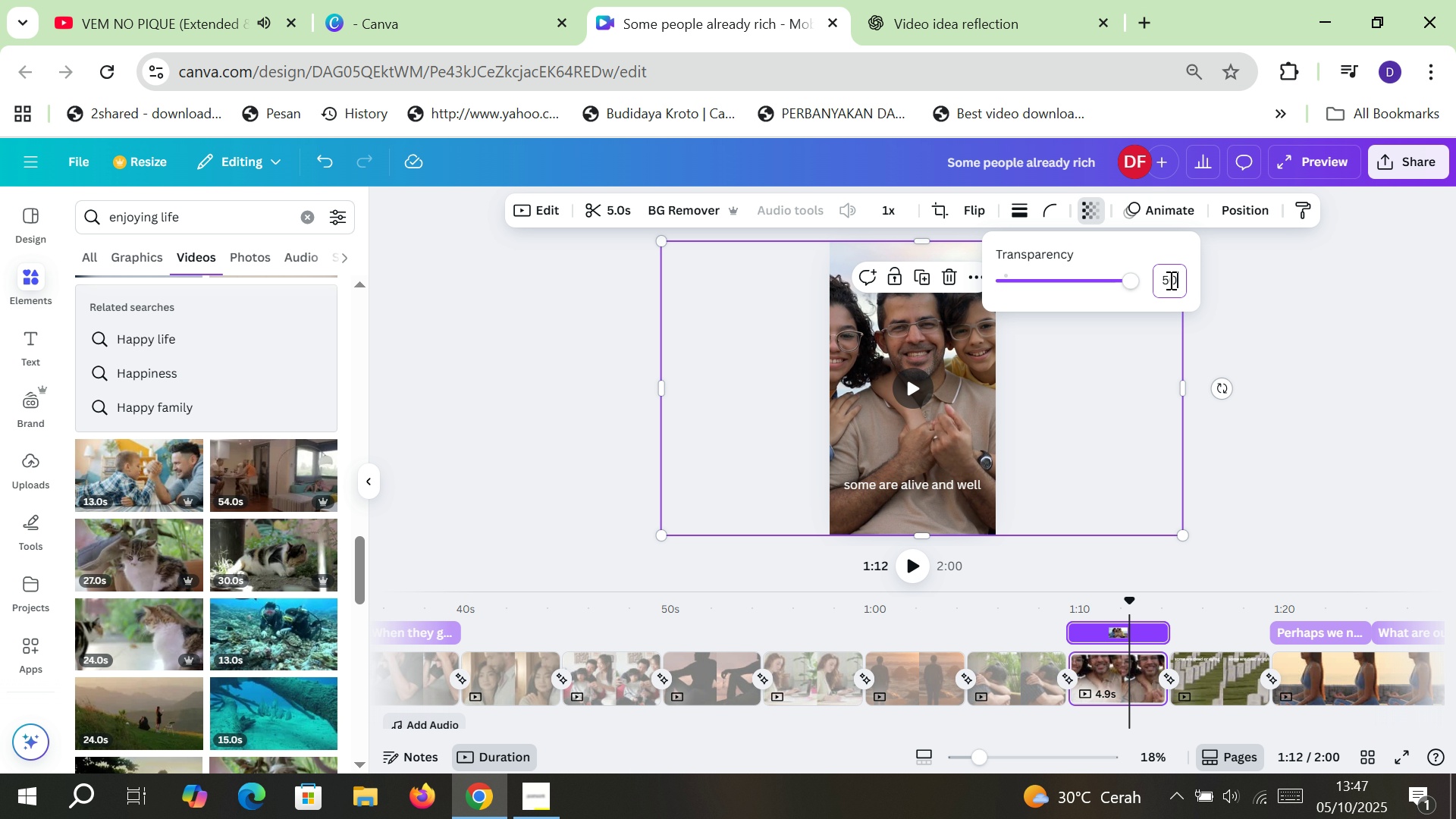 
key(Enter)
 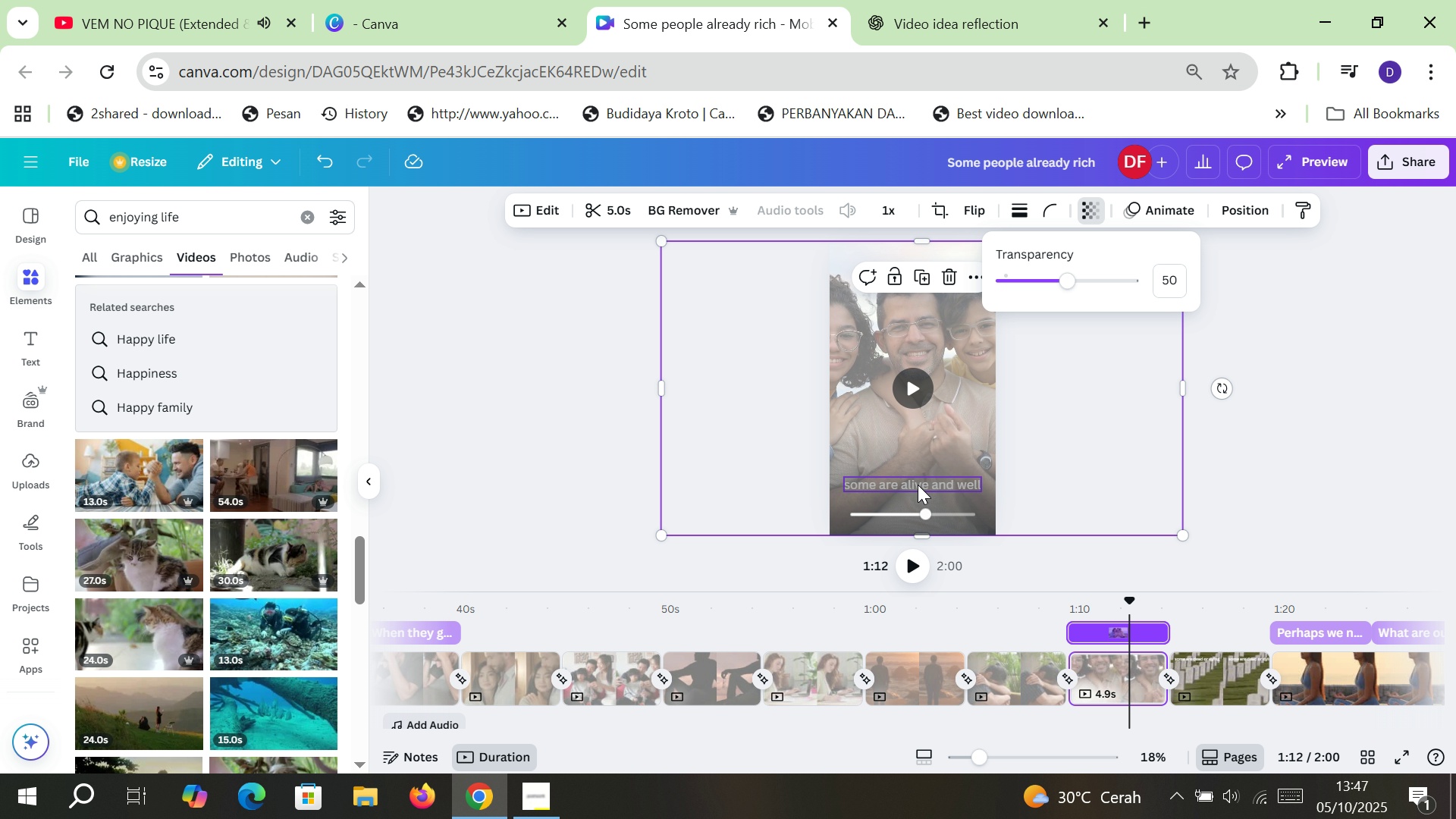 
left_click([918, 485])
 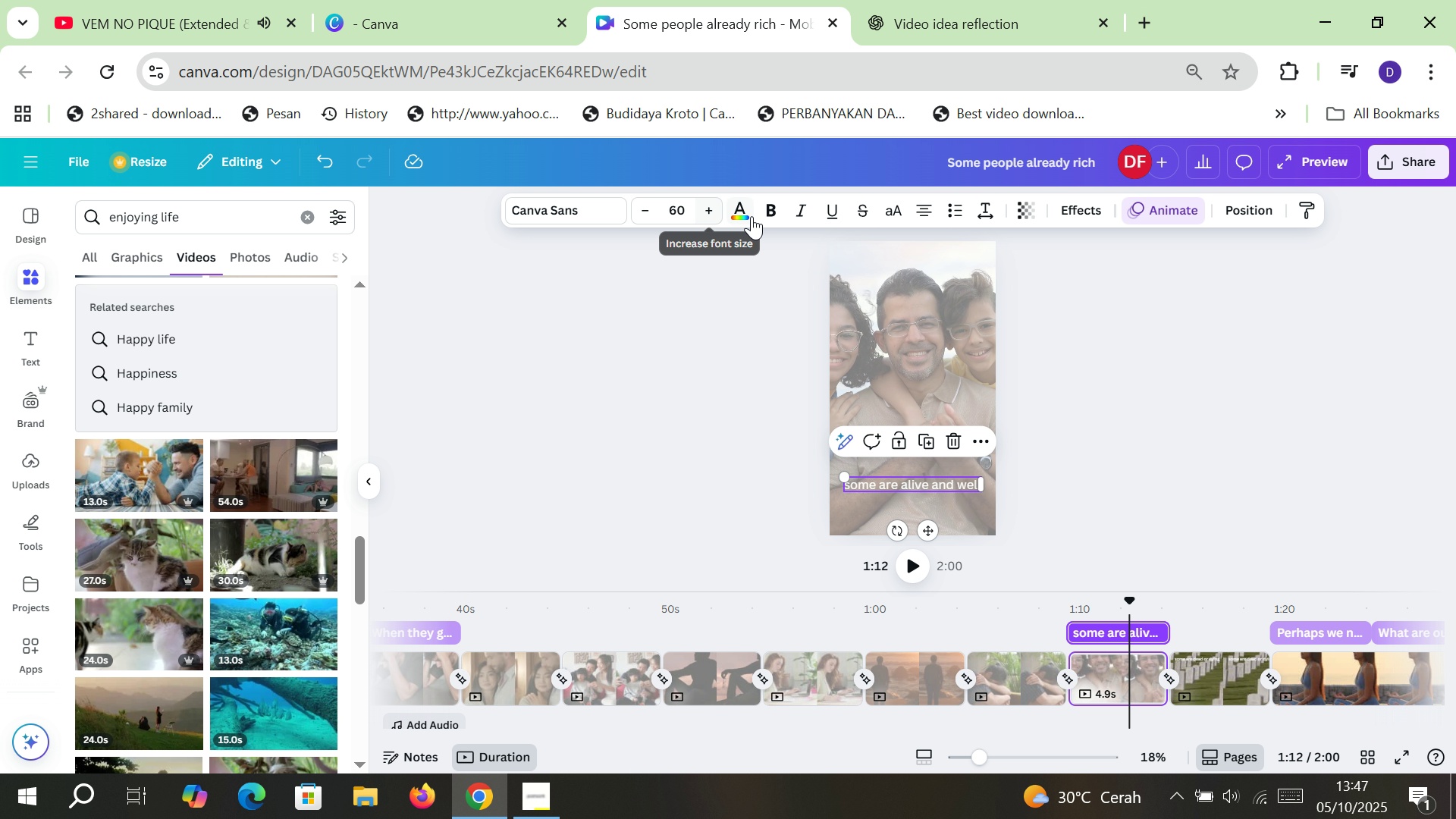 
left_click([771, 212])
 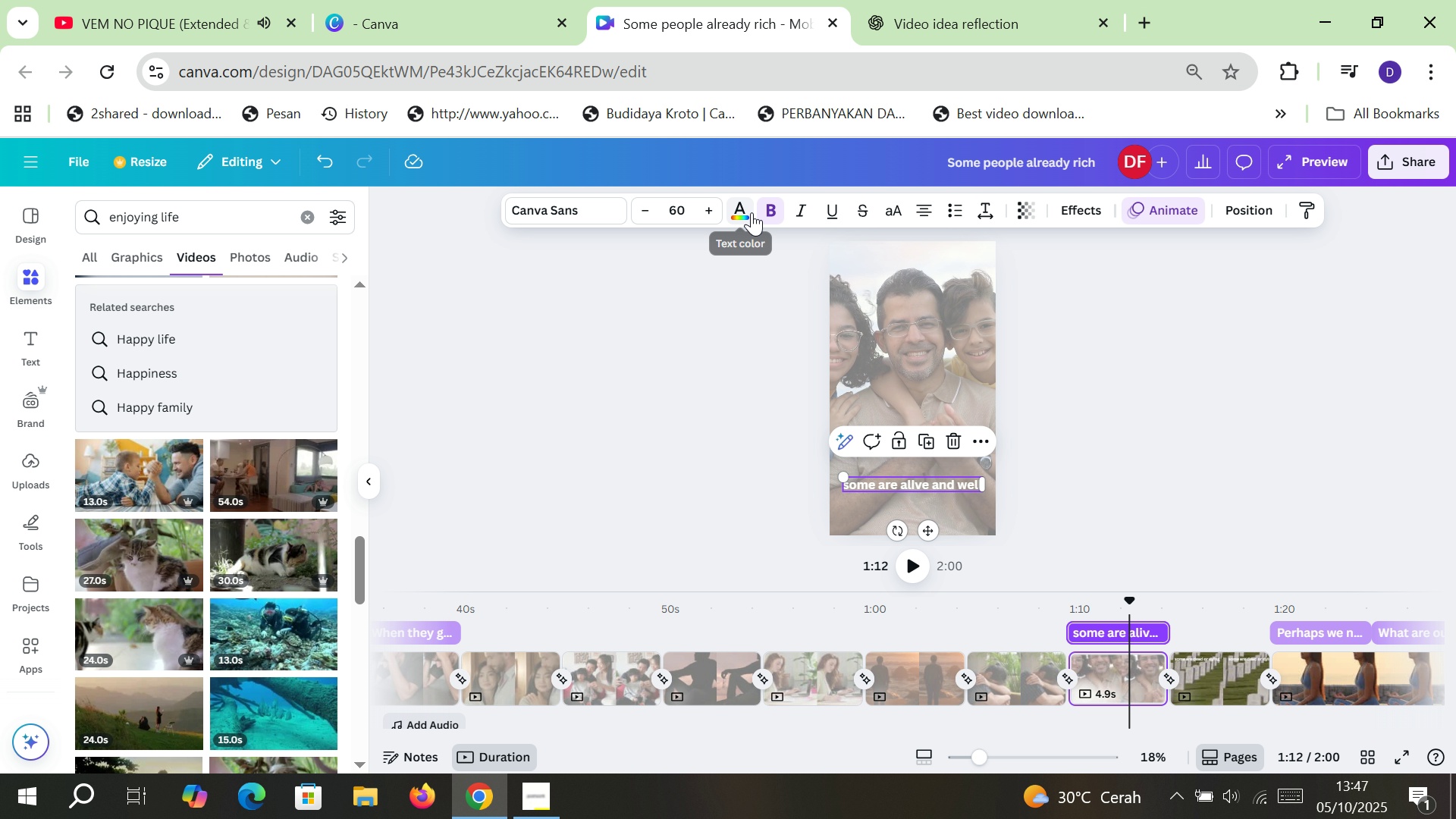 
left_click([752, 212])
 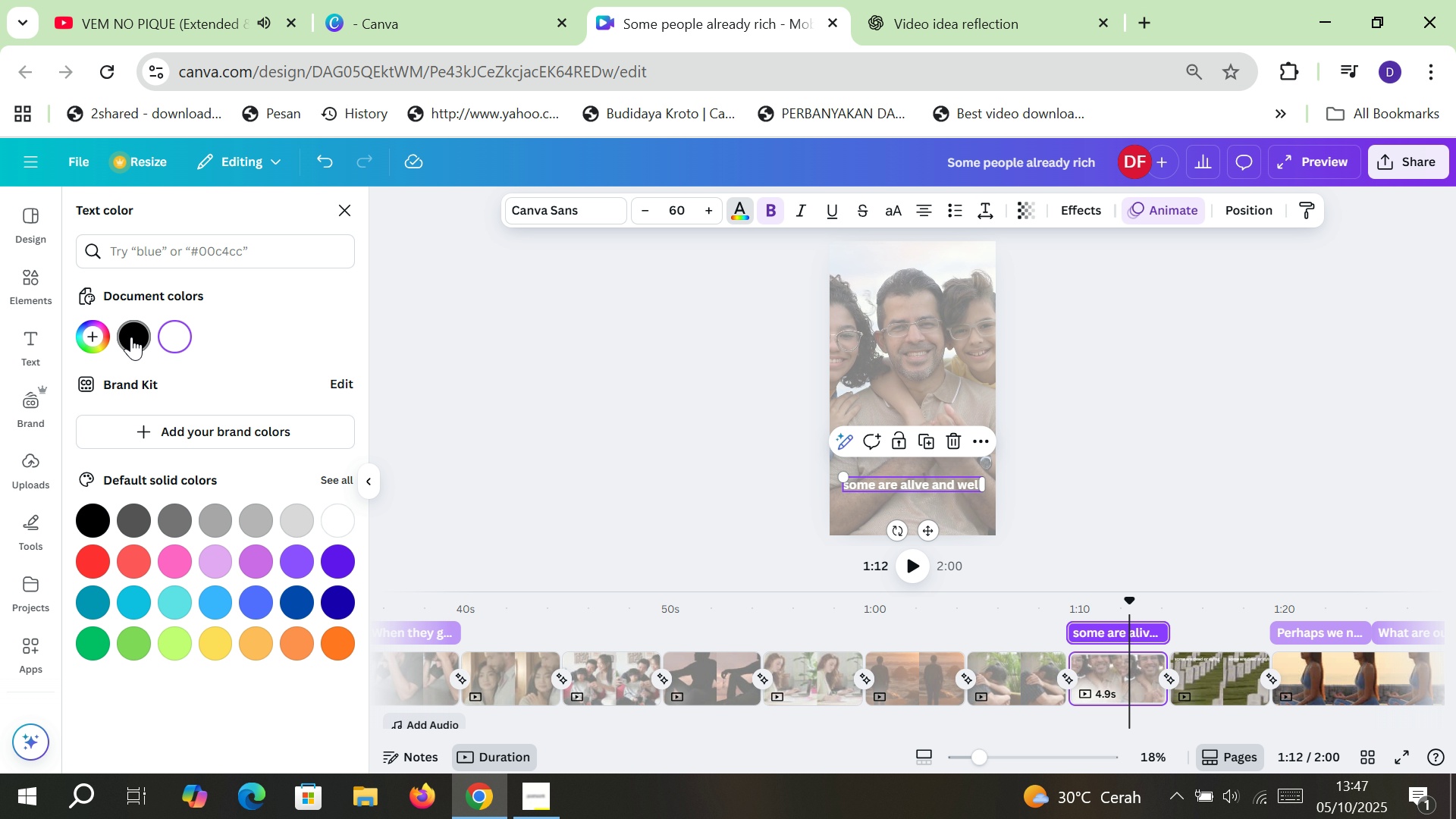 
left_click([131, 337])
 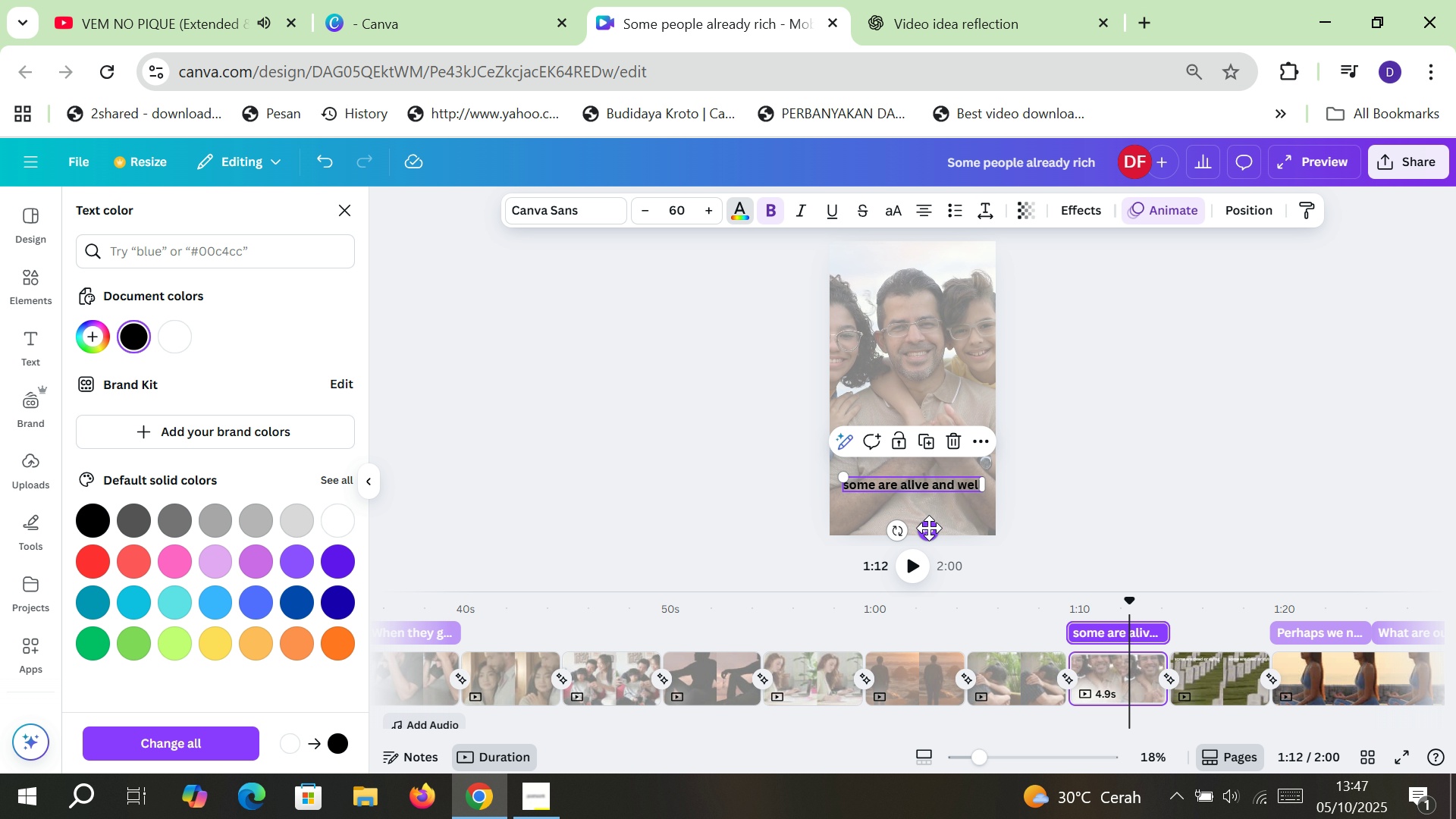 
left_click([929, 528])
 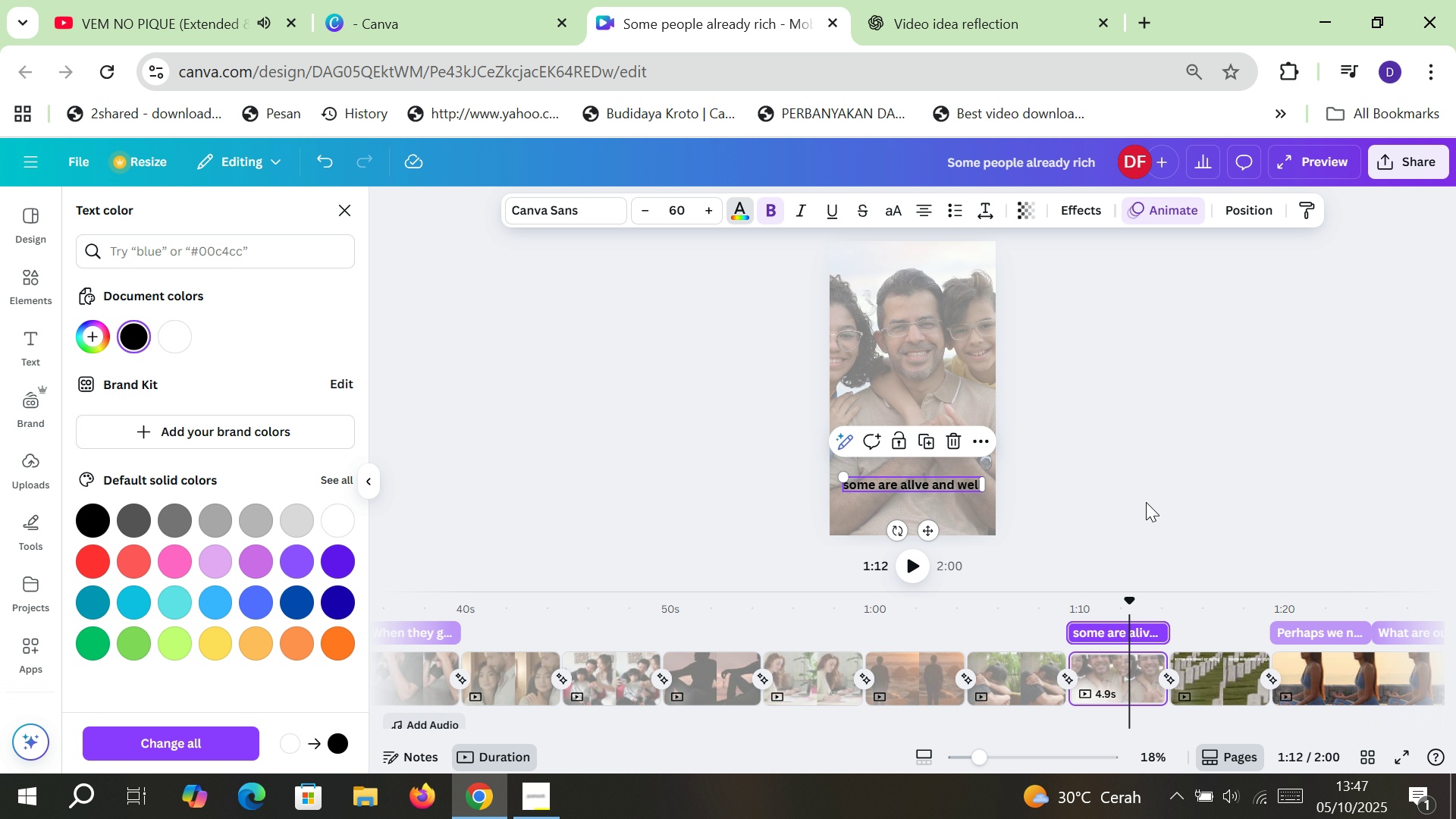 
left_click([1146, 502])
 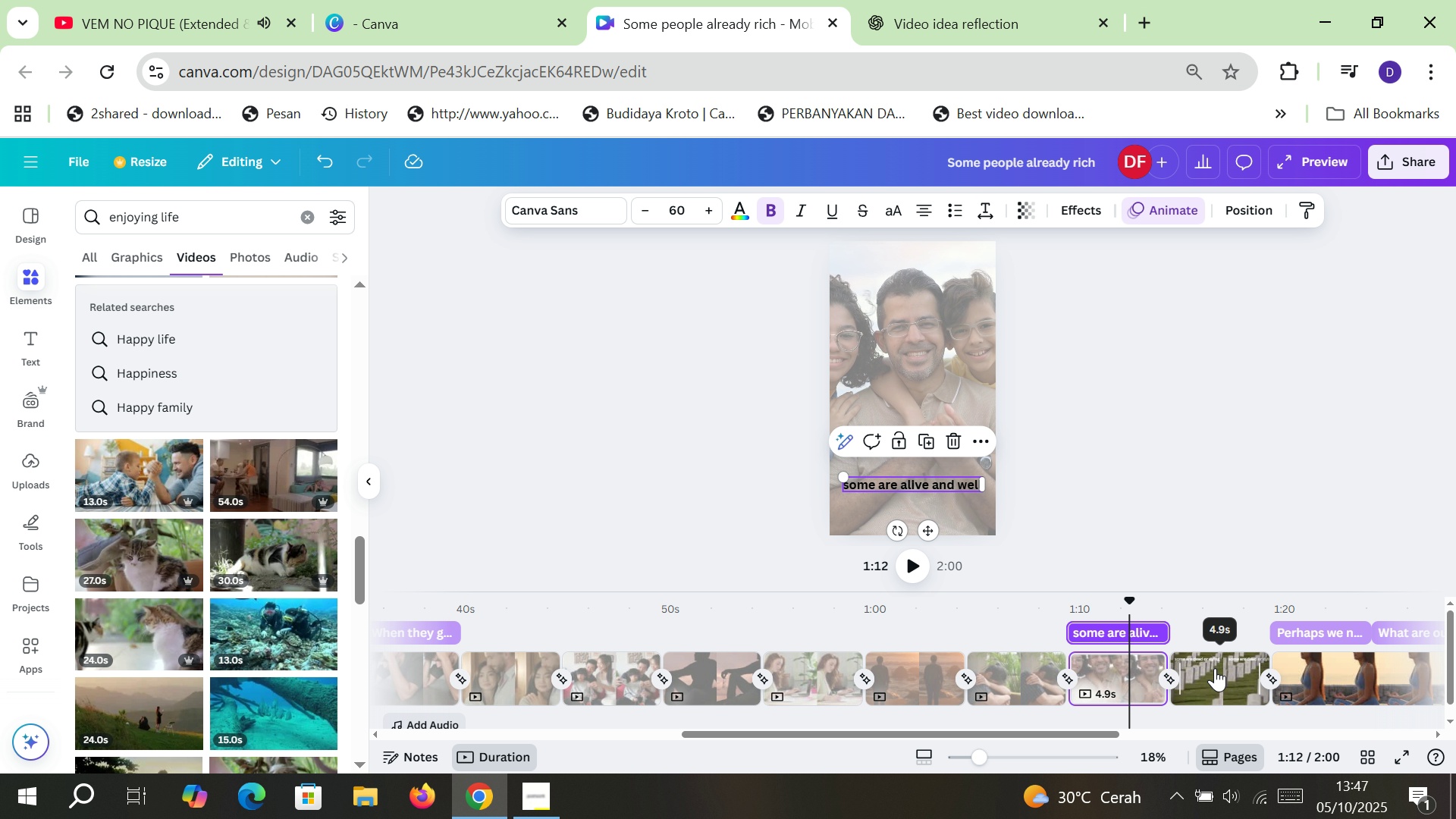 
left_click([1215, 668])
 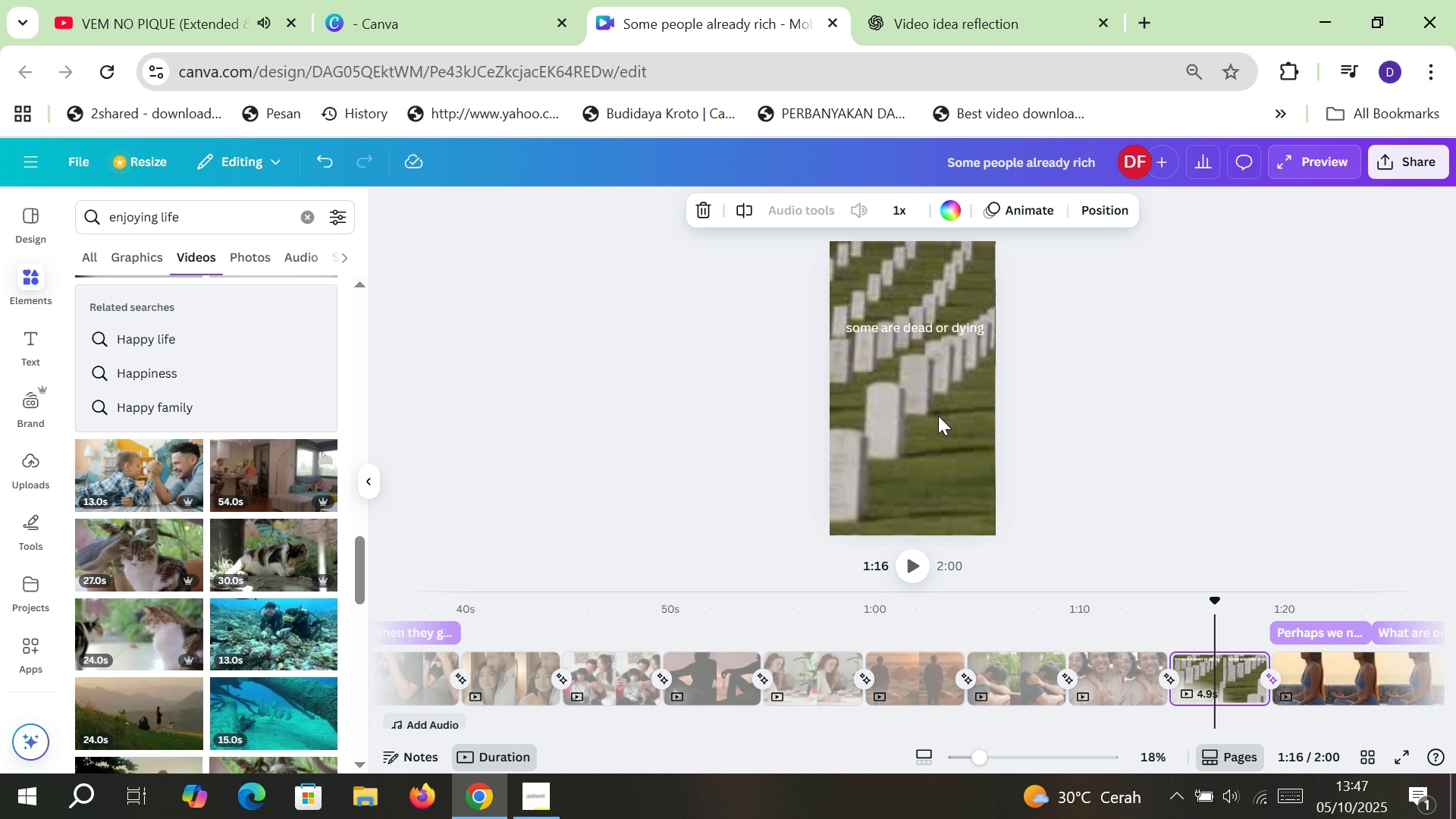 
left_click([938, 416])
 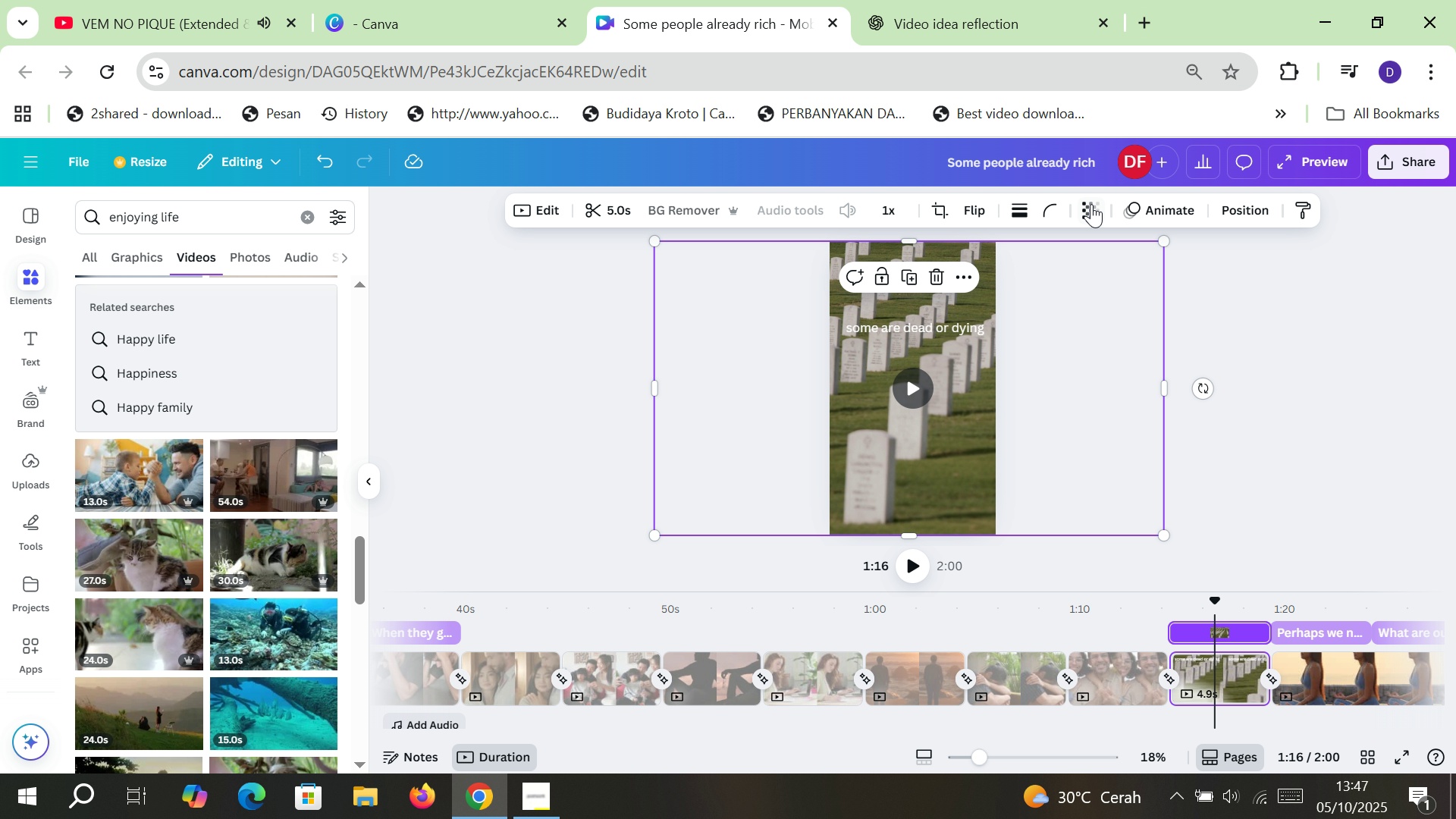 
left_click([1091, 204])
 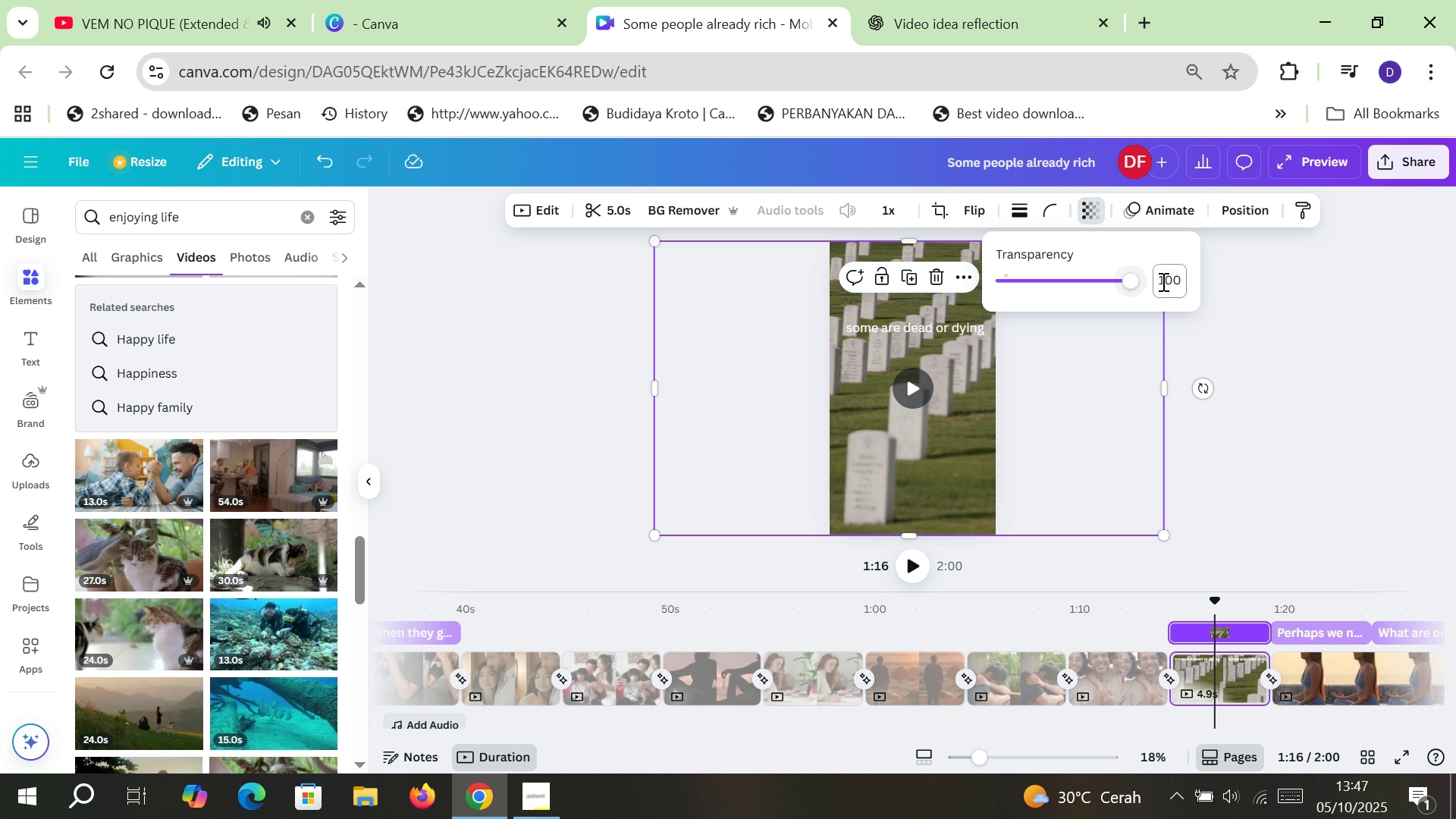 
left_click([1171, 278])
 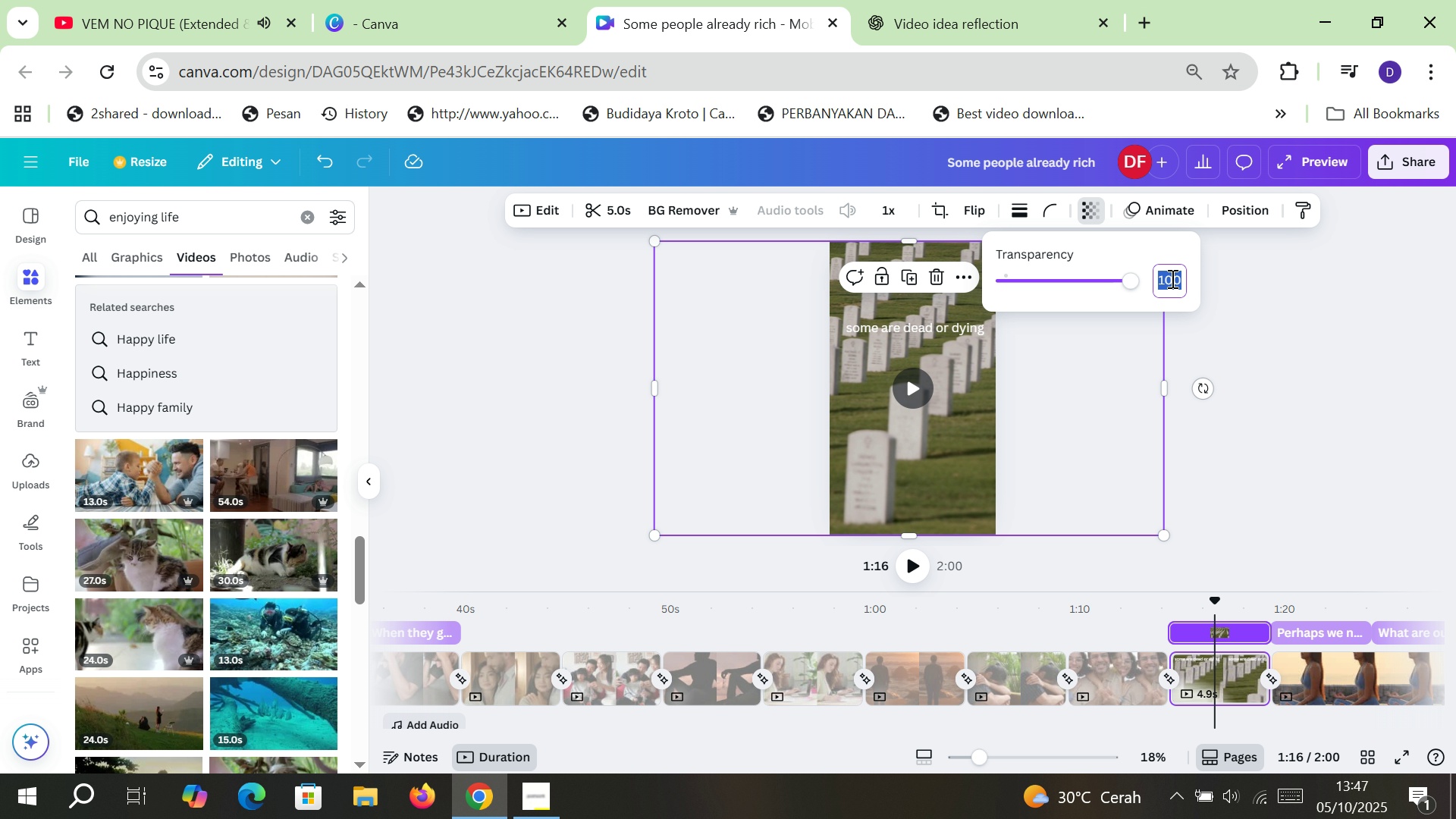 
type(50)
 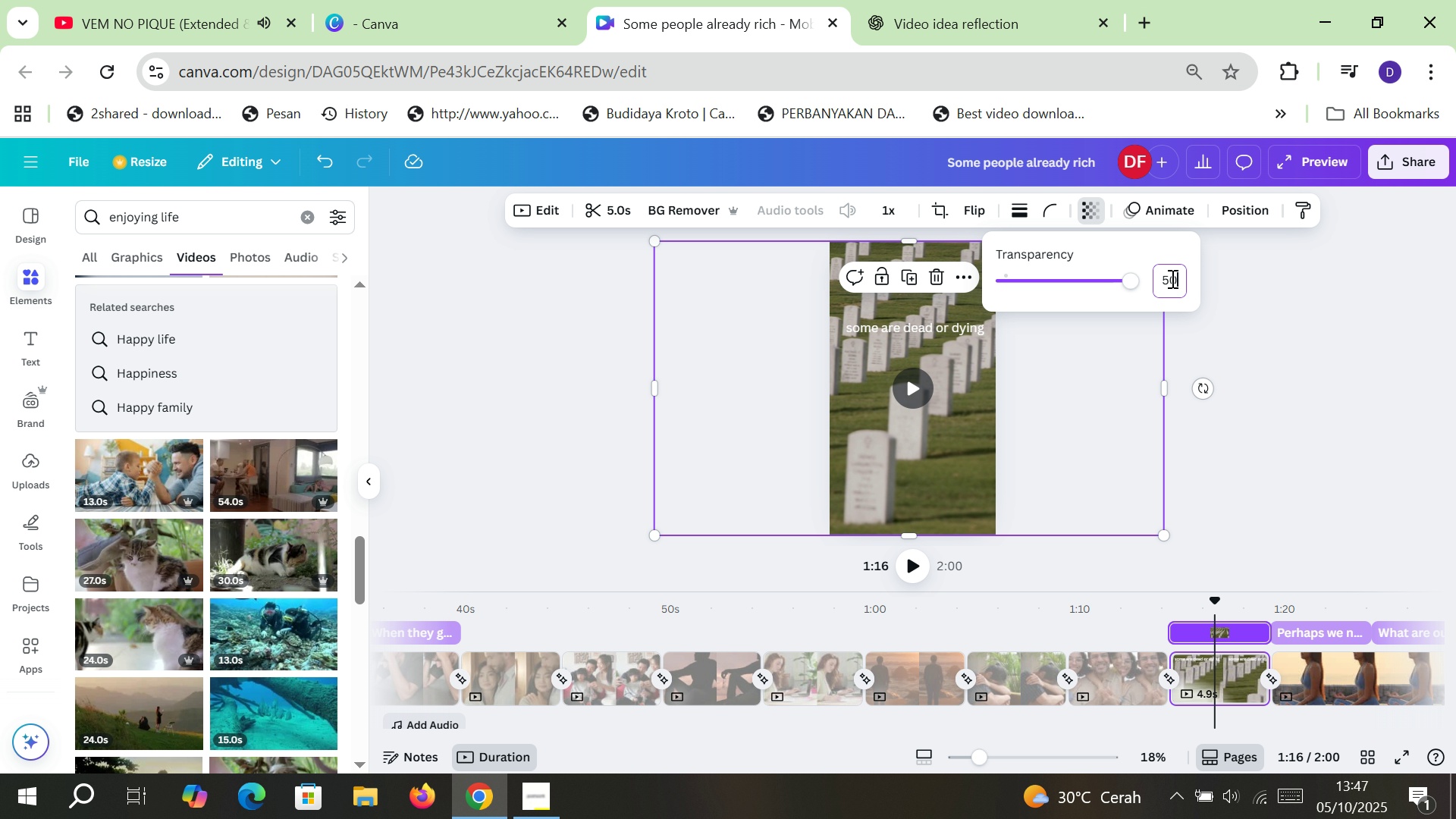 
key(Enter)
 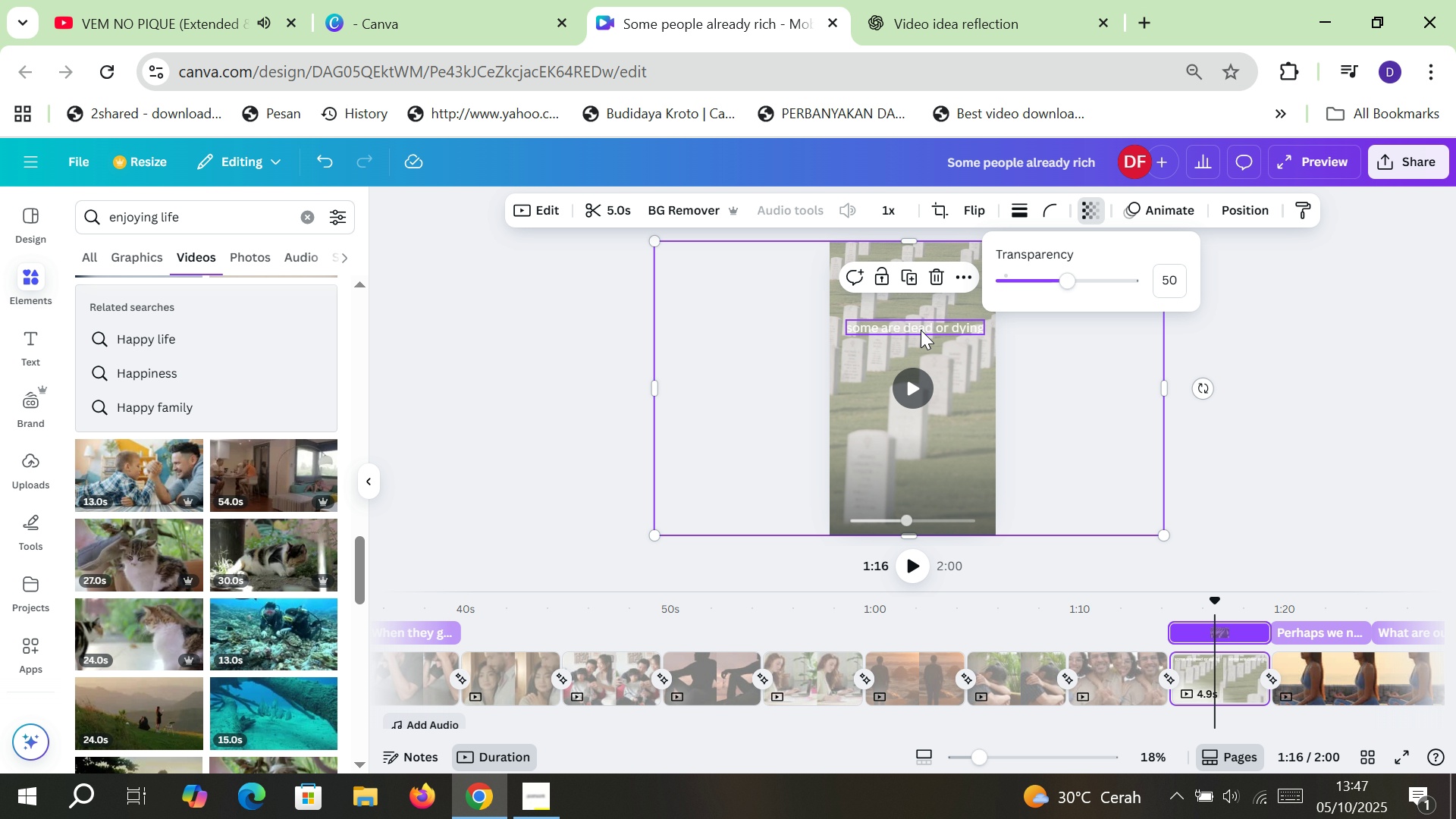 
left_click([921, 330])
 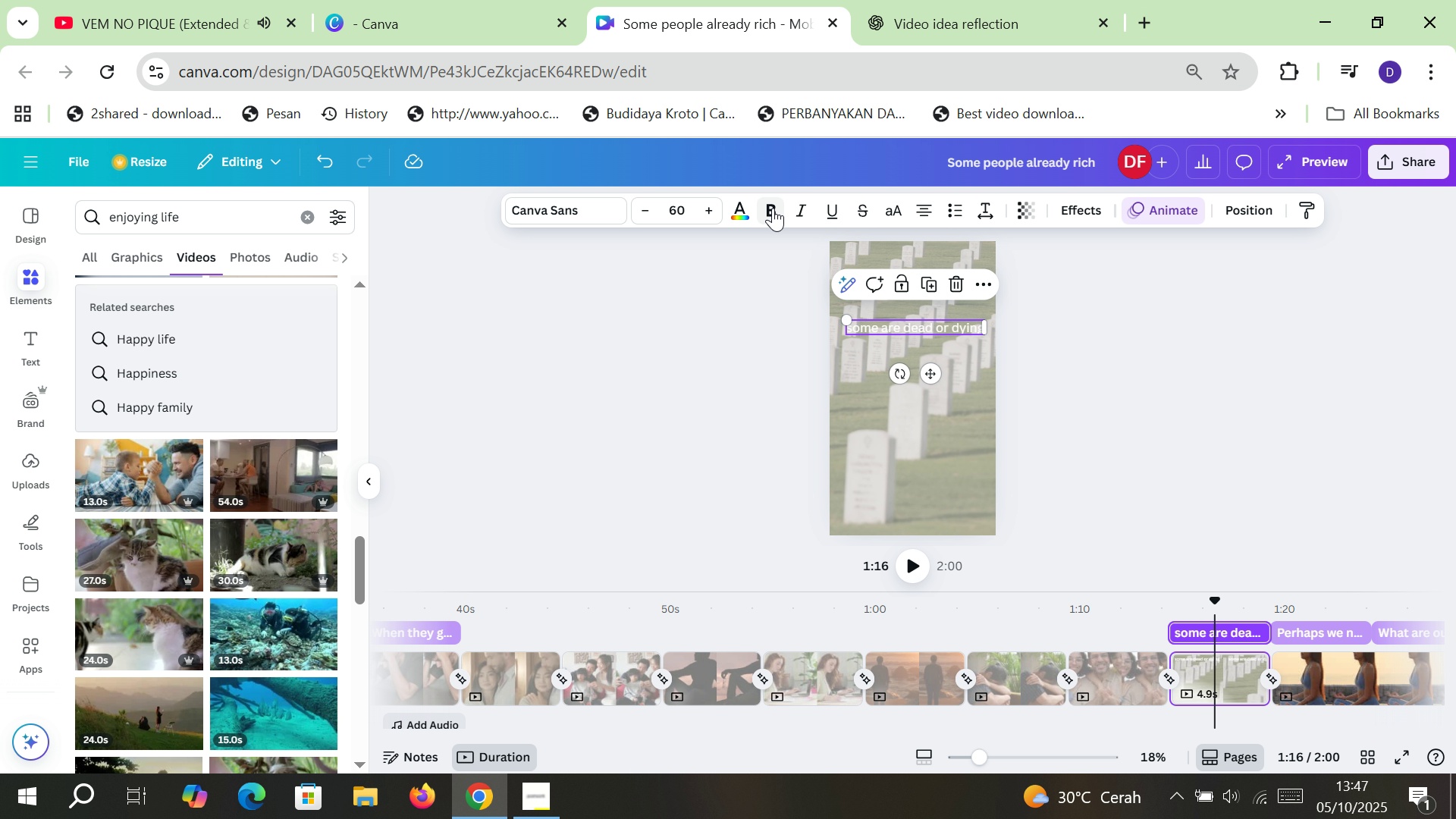 
left_click([773, 207])
 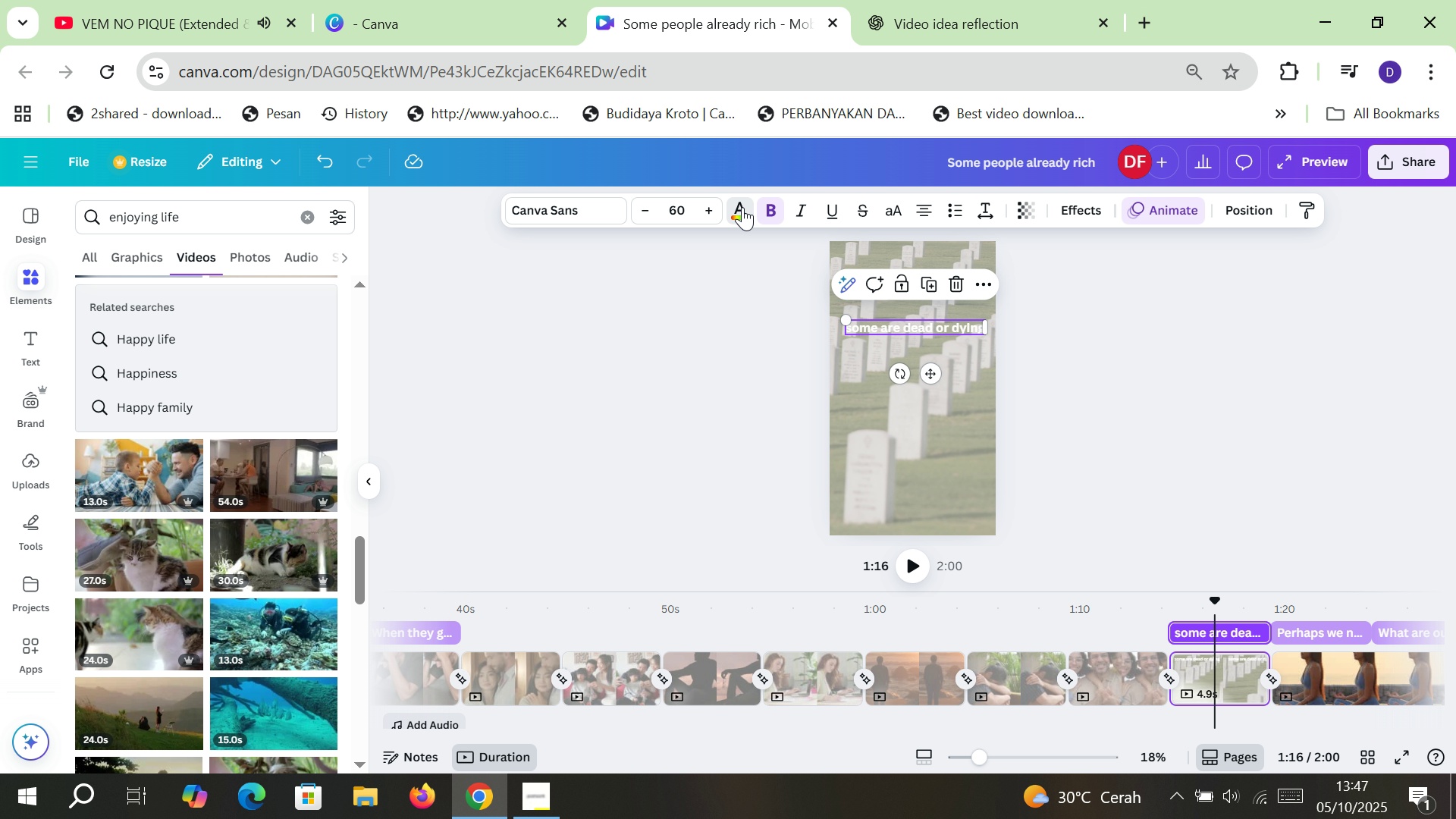 
double_click([742, 207])
 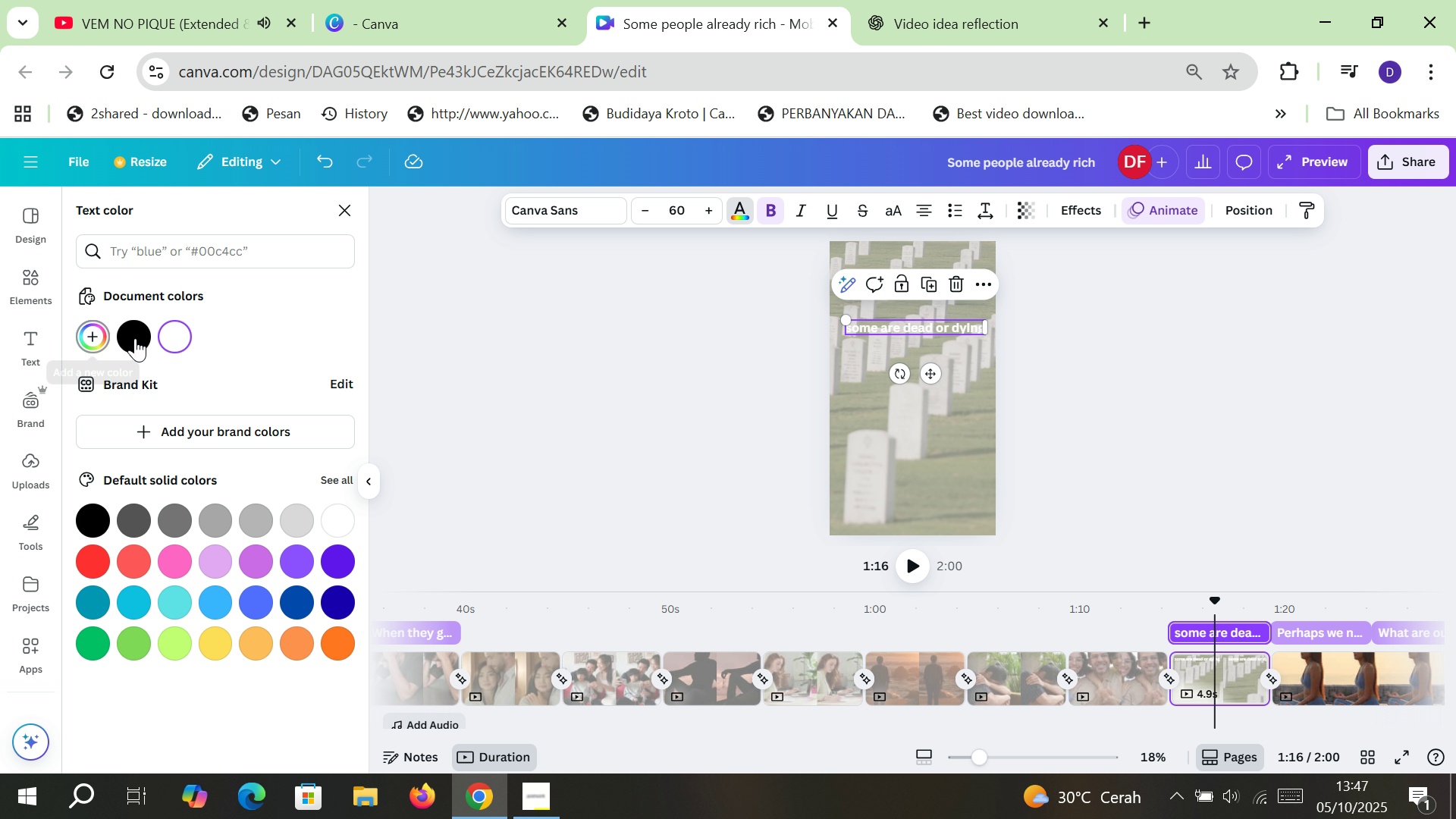 
left_click([135, 338])
 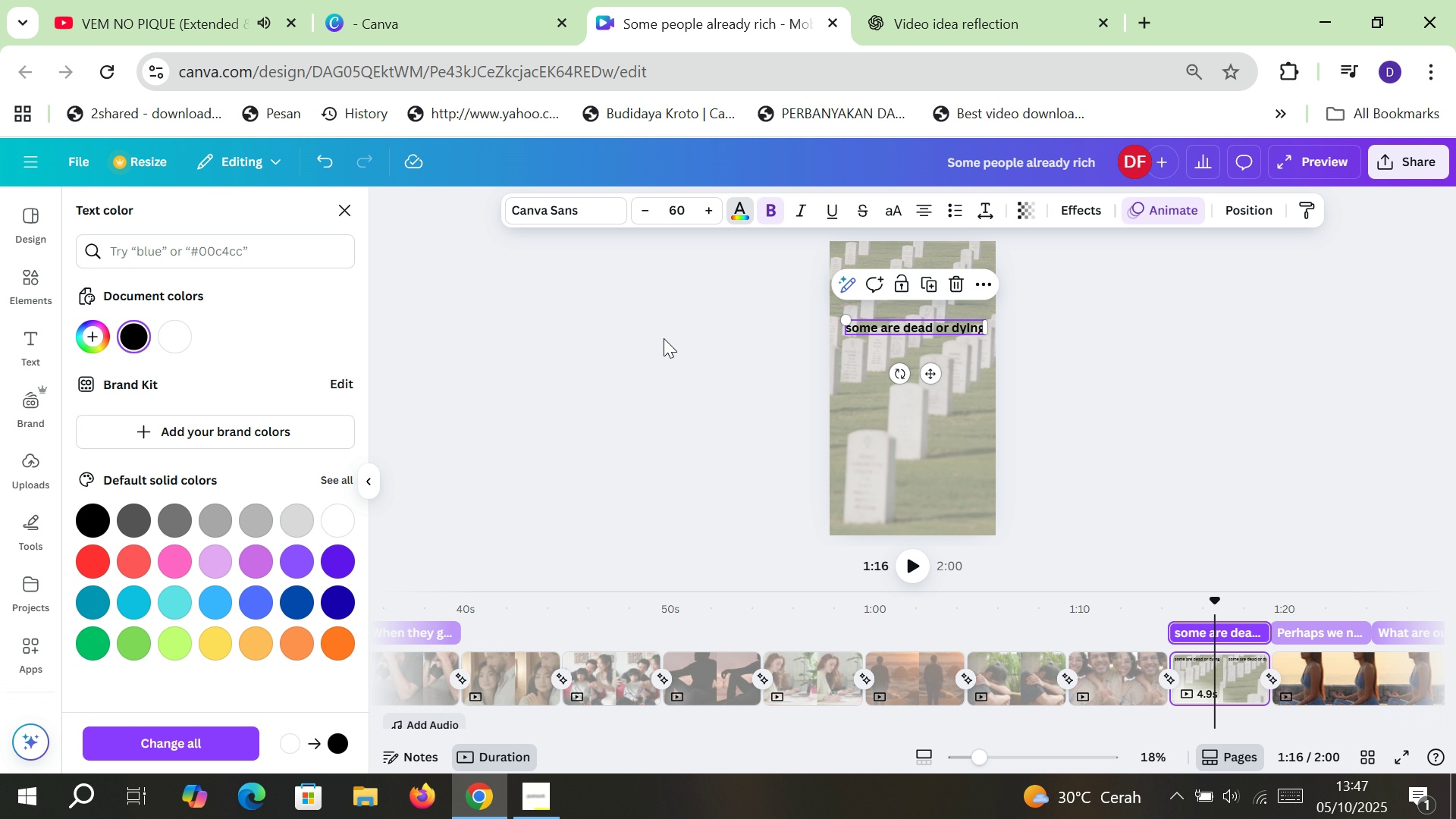 
left_click([664, 338])
 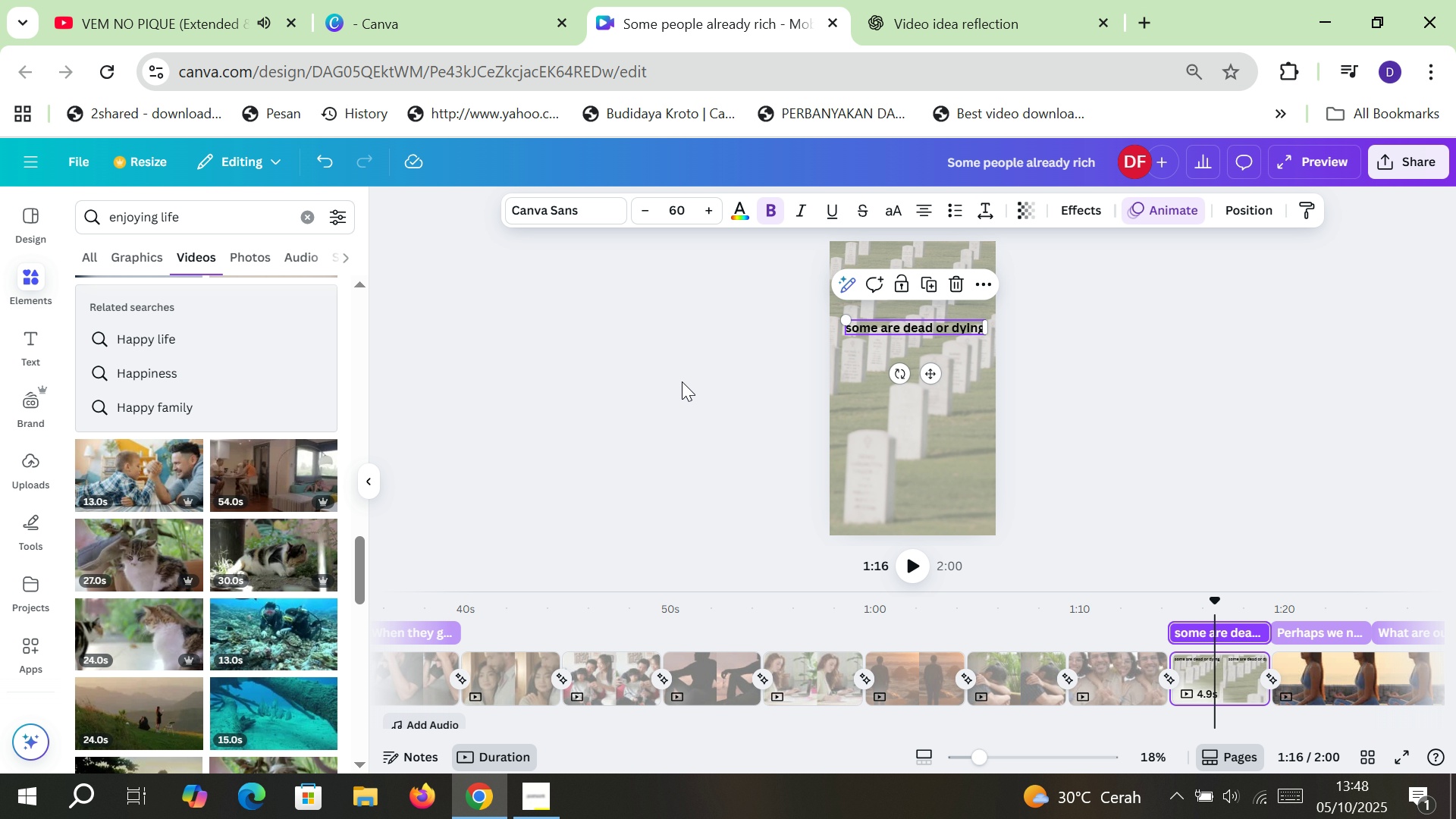 
left_click([682, 381])
 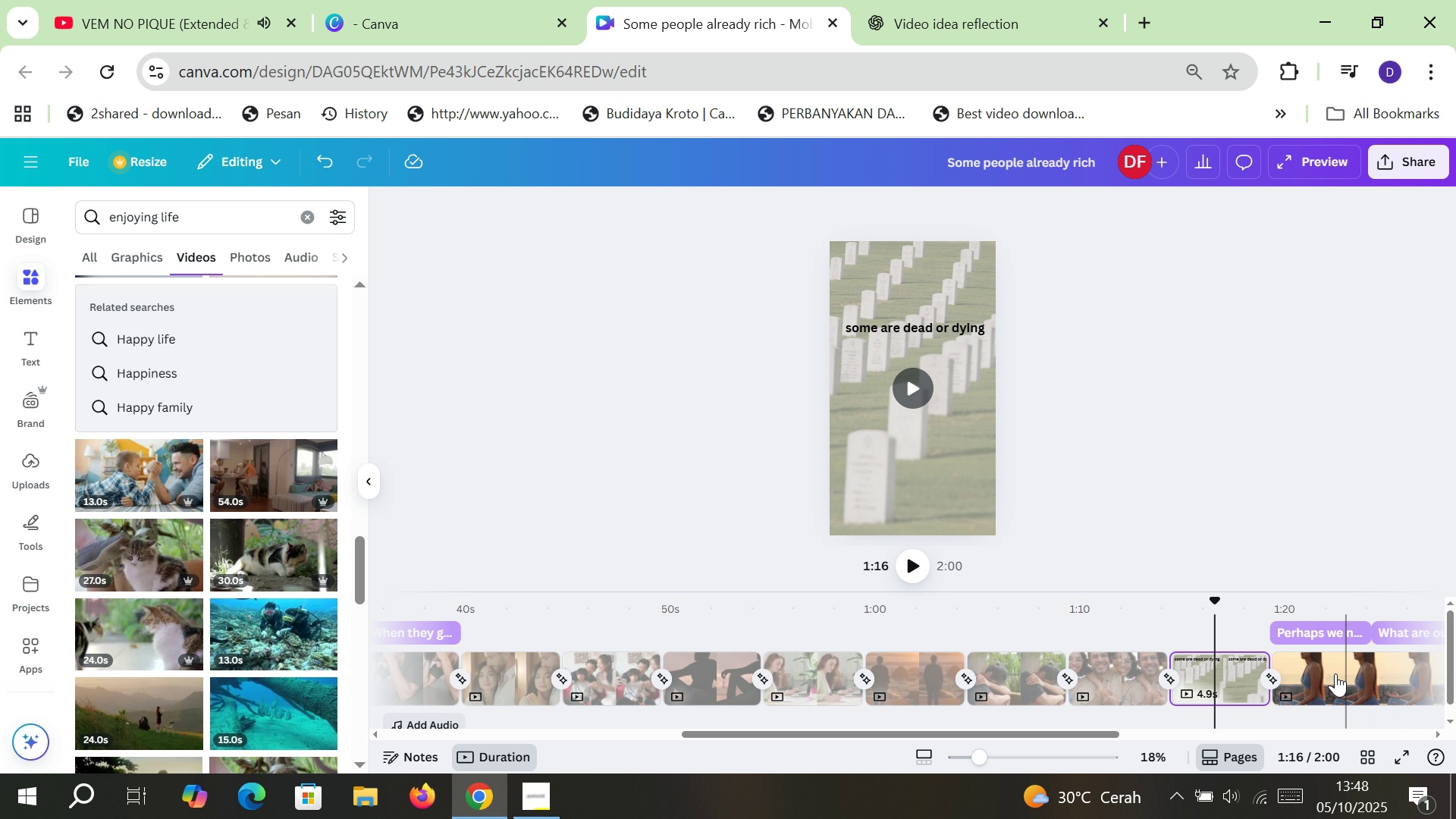 
left_click([1335, 673])
 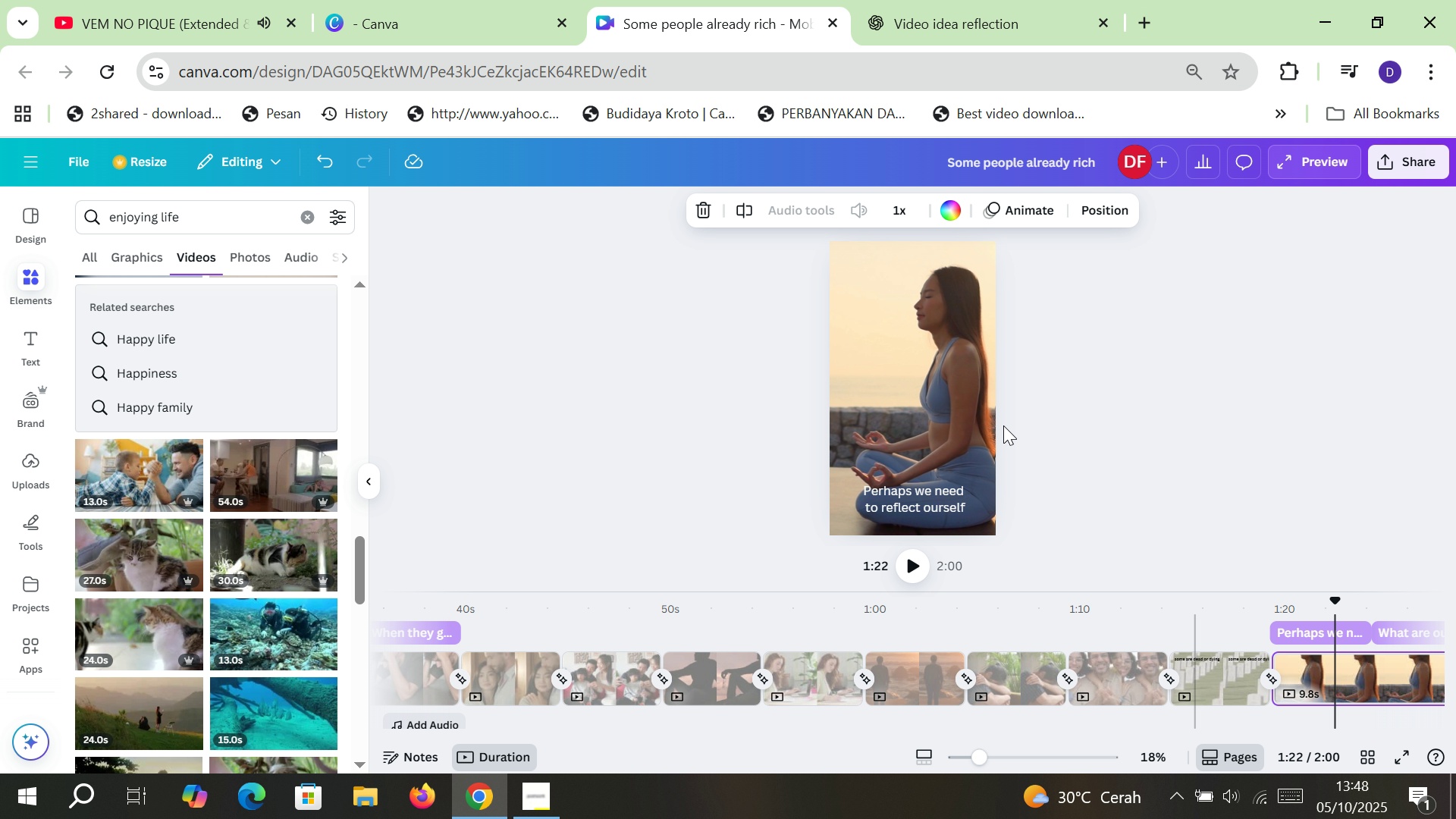 
left_click([918, 406])
 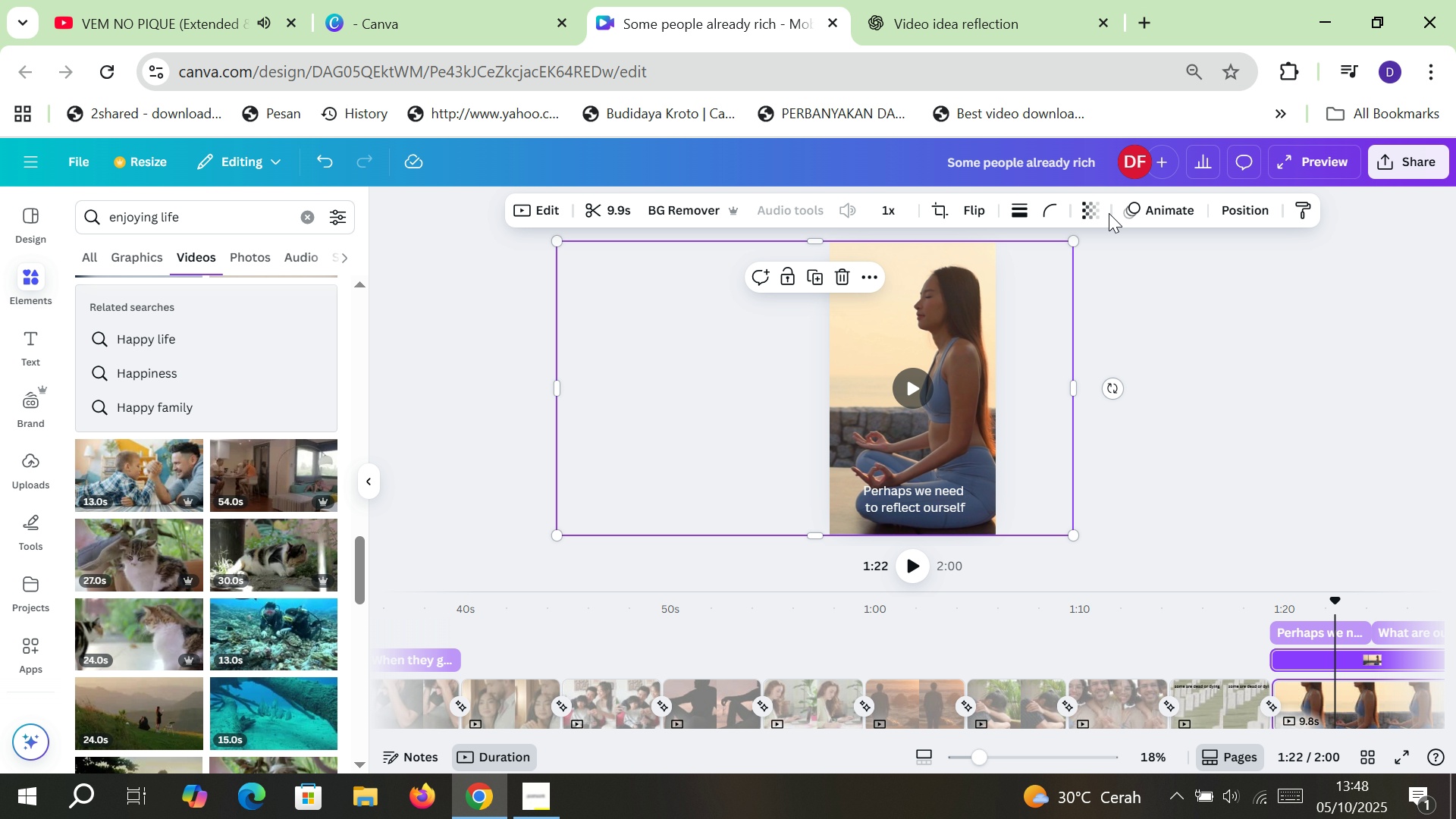 
left_click([1099, 210])
 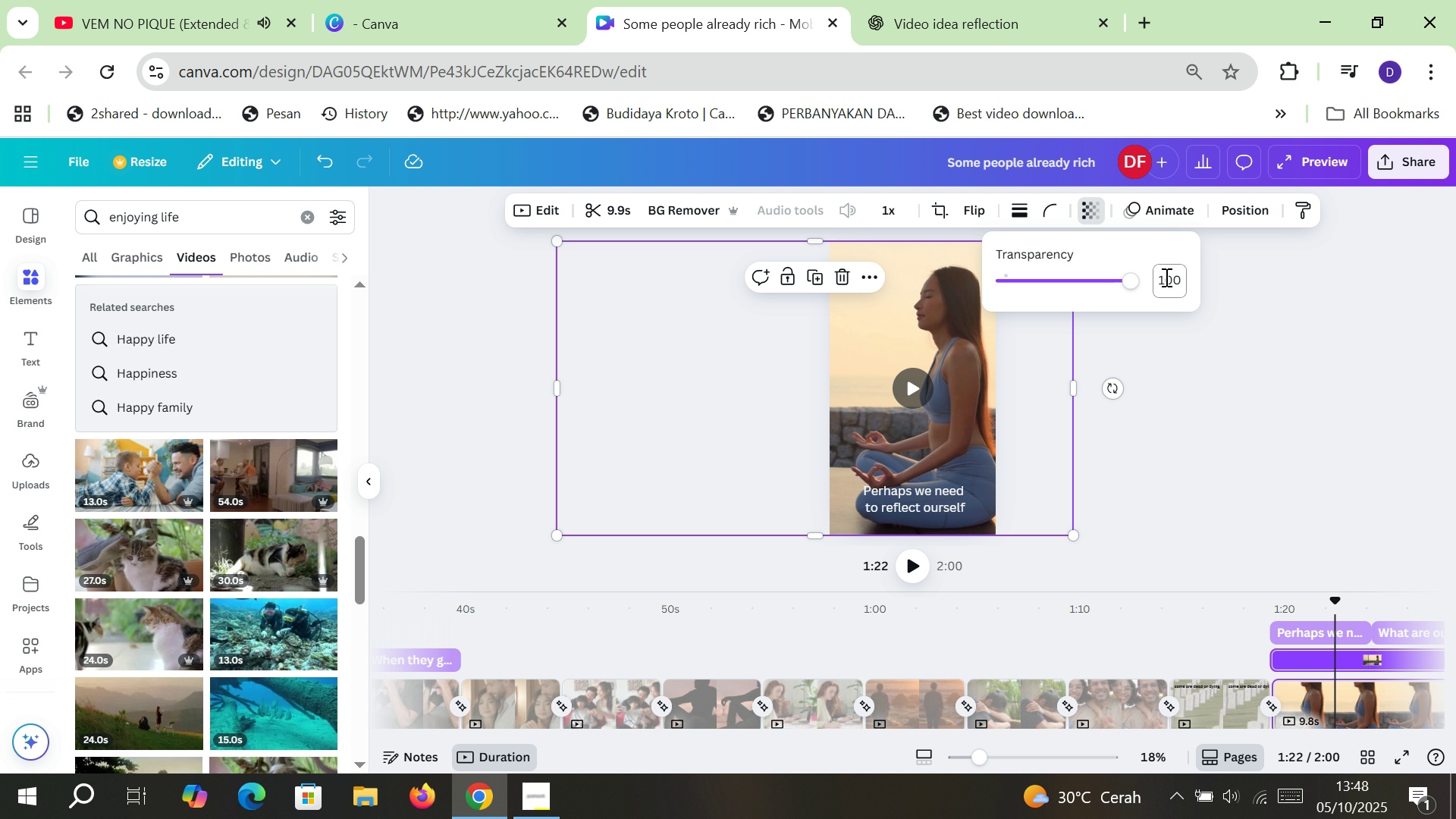 
left_click([1165, 277])
 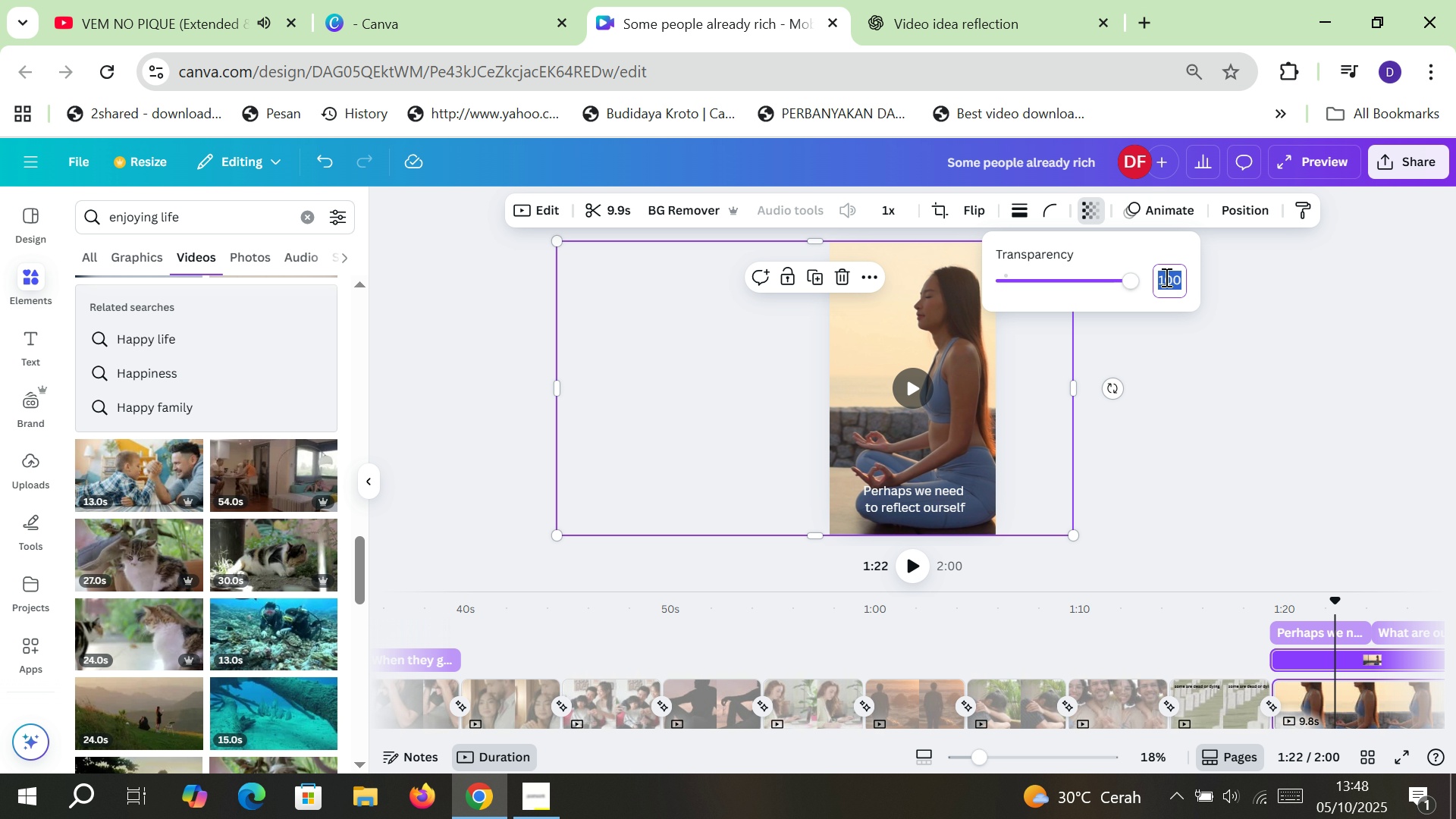 
type(50)
 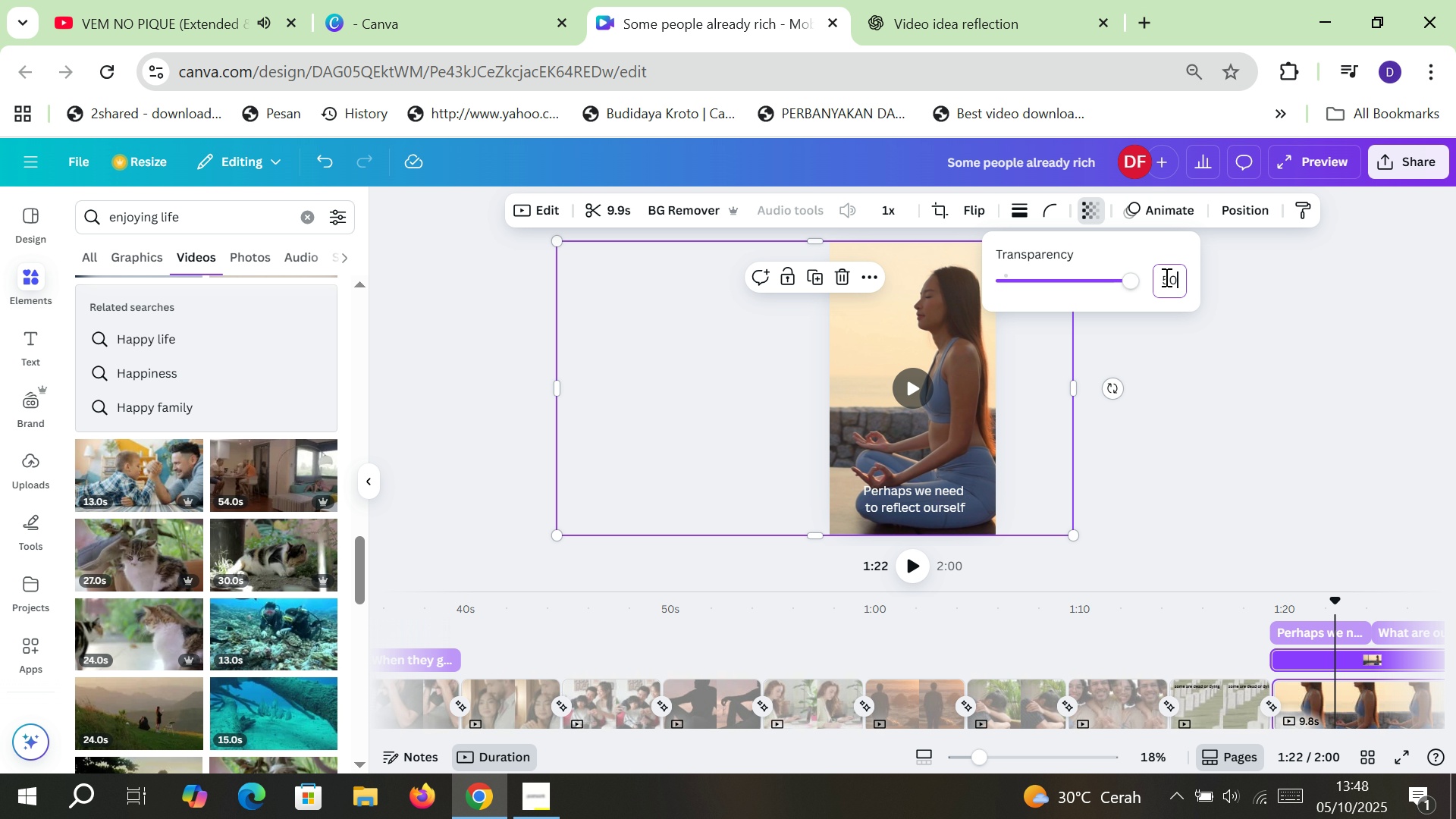 
key(Enter)
 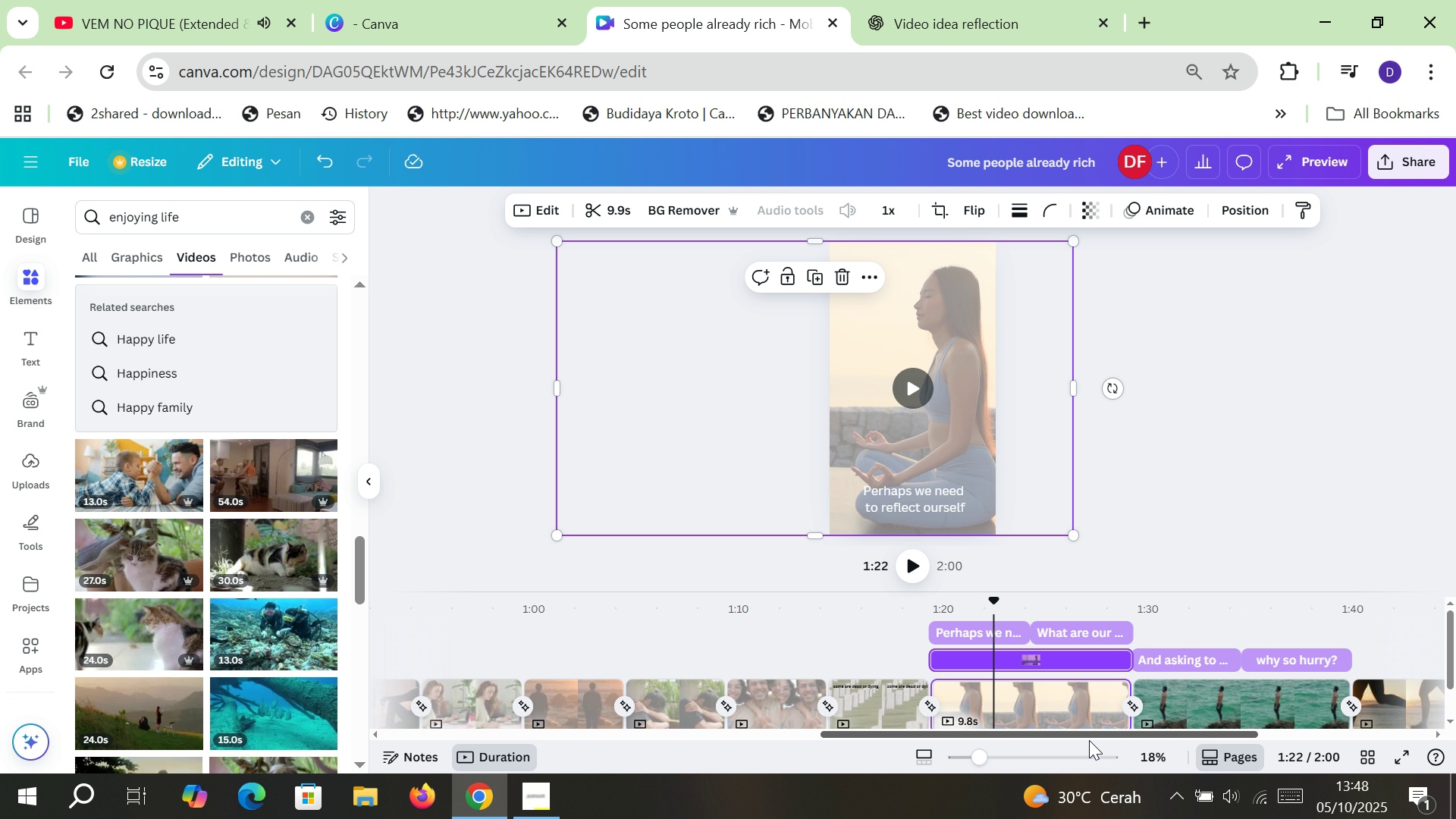 
left_click([964, 626])
 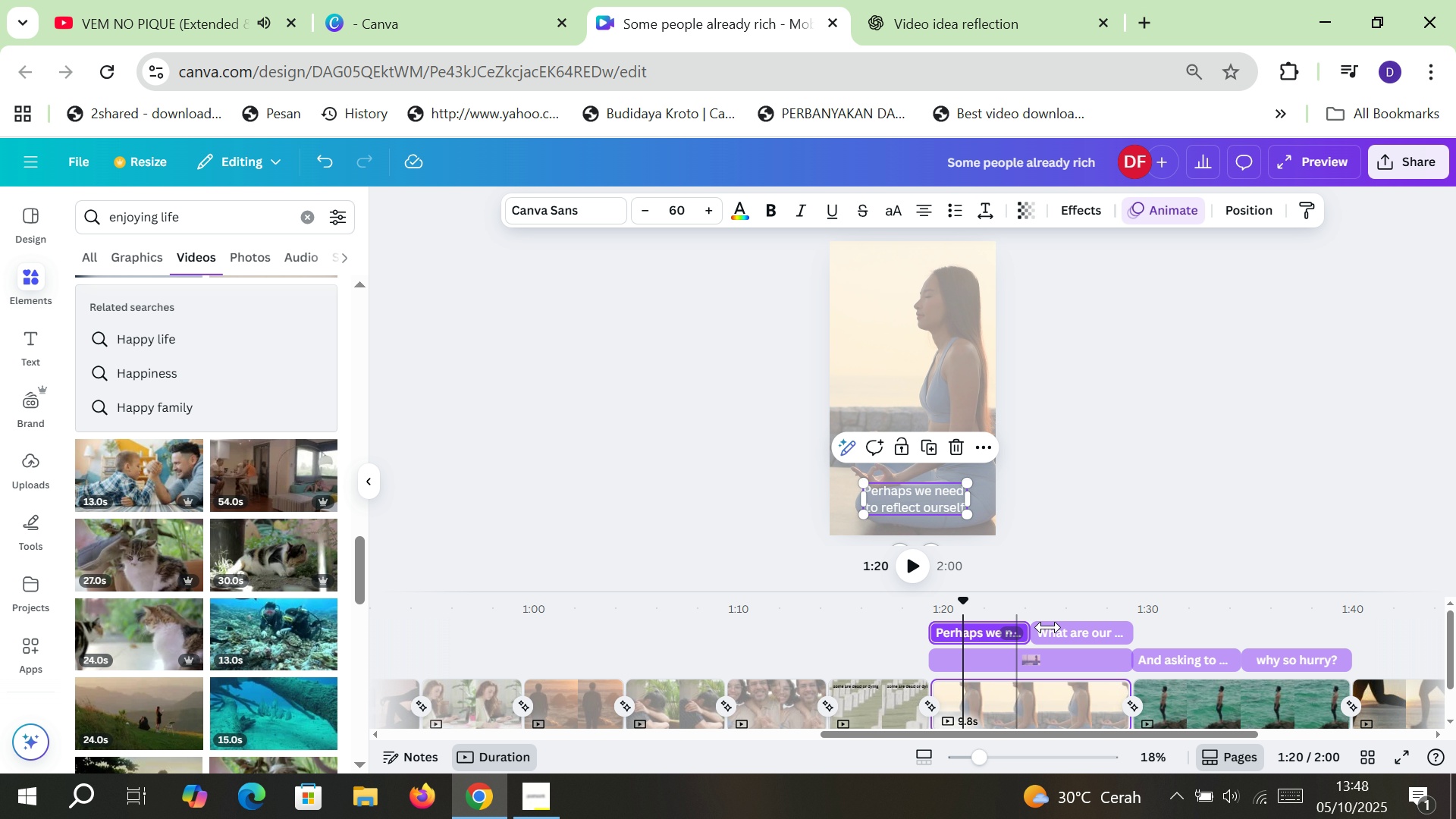 
hold_key(key=ShiftLeft, duration=0.85)
left_click([1060, 628])
 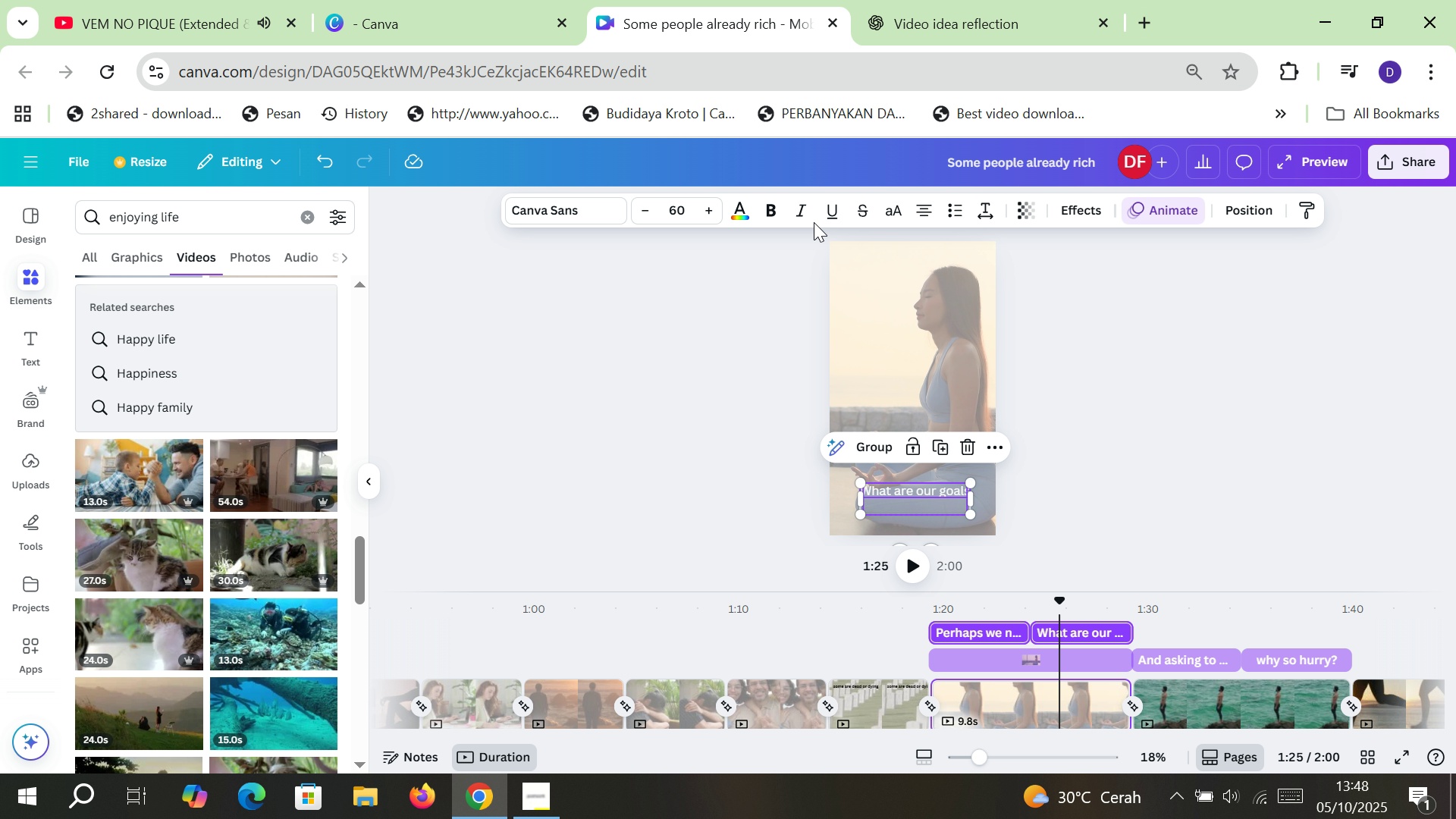 
left_click([777, 214])
 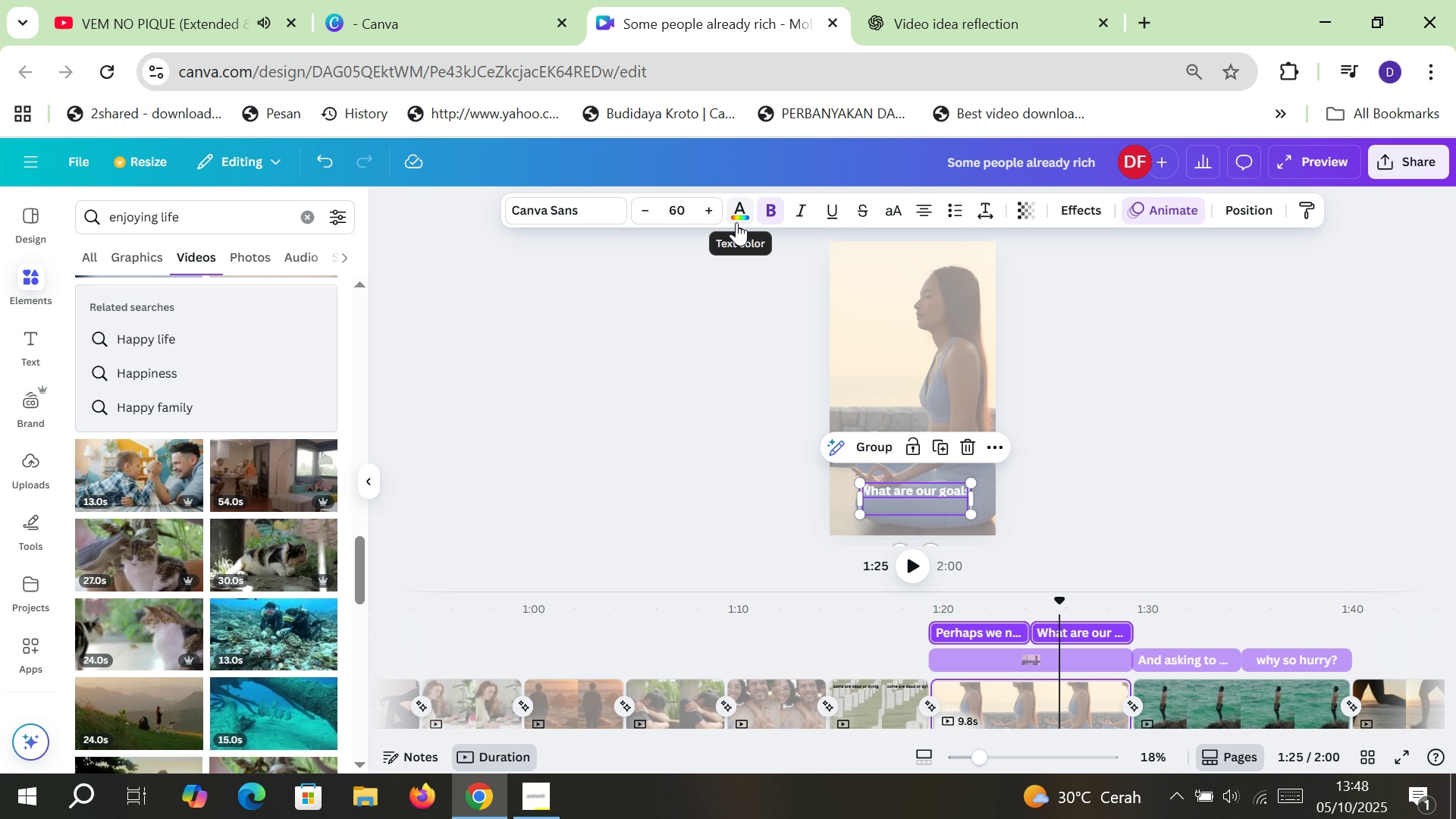 
left_click([736, 222])
 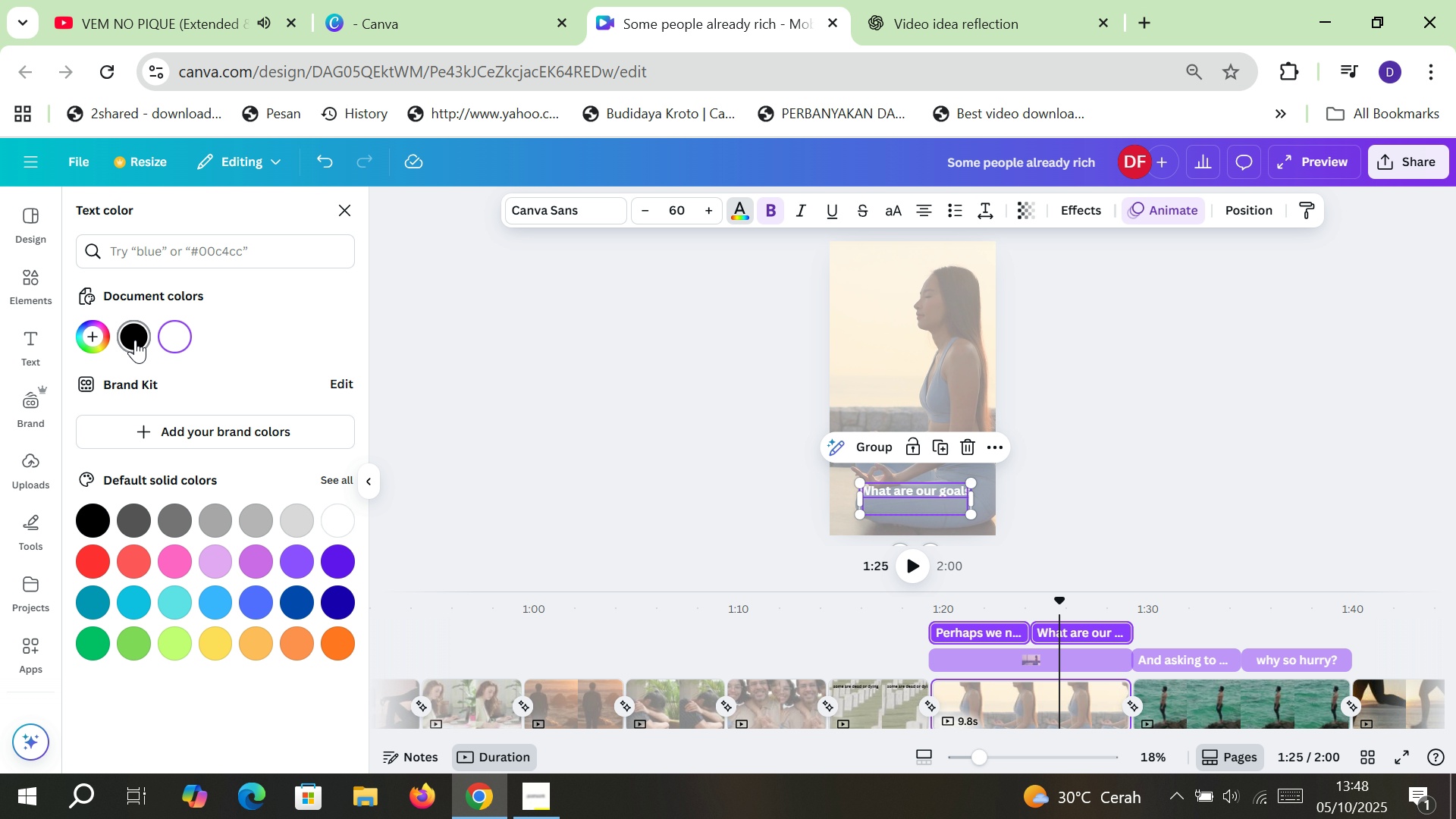 
left_click([135, 340])
 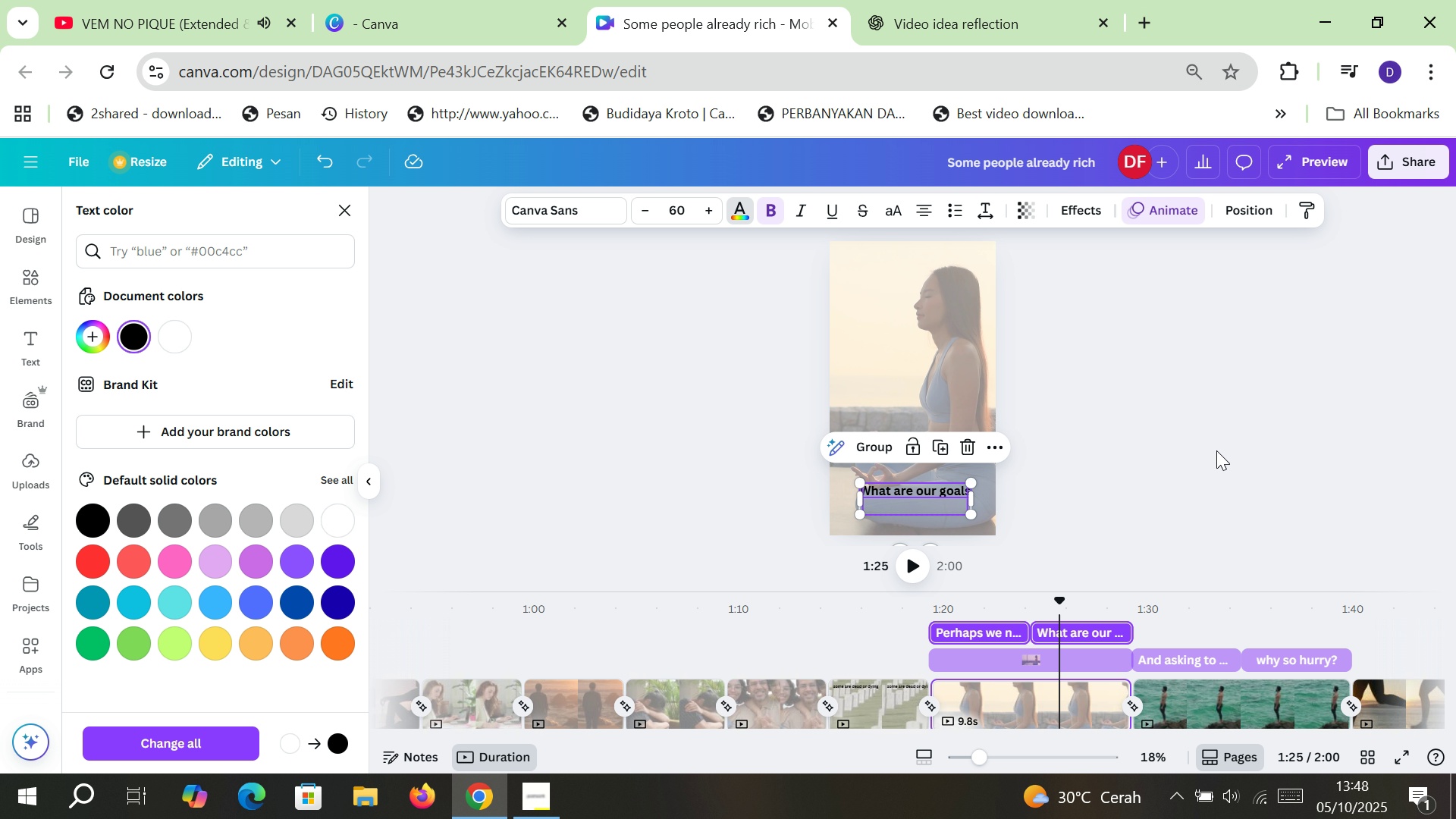 
left_click([1216, 450])
 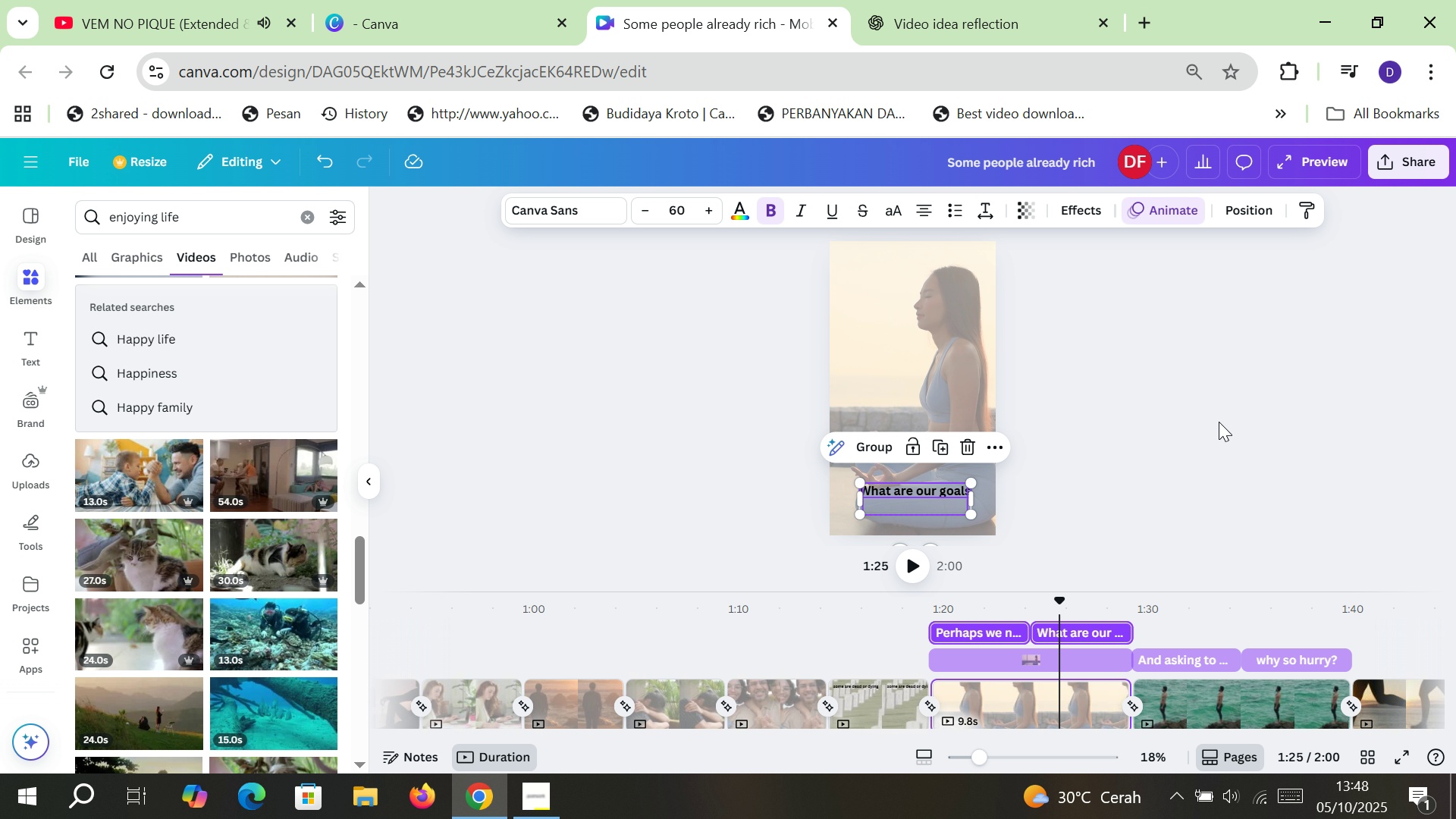 
left_click([1219, 422])
 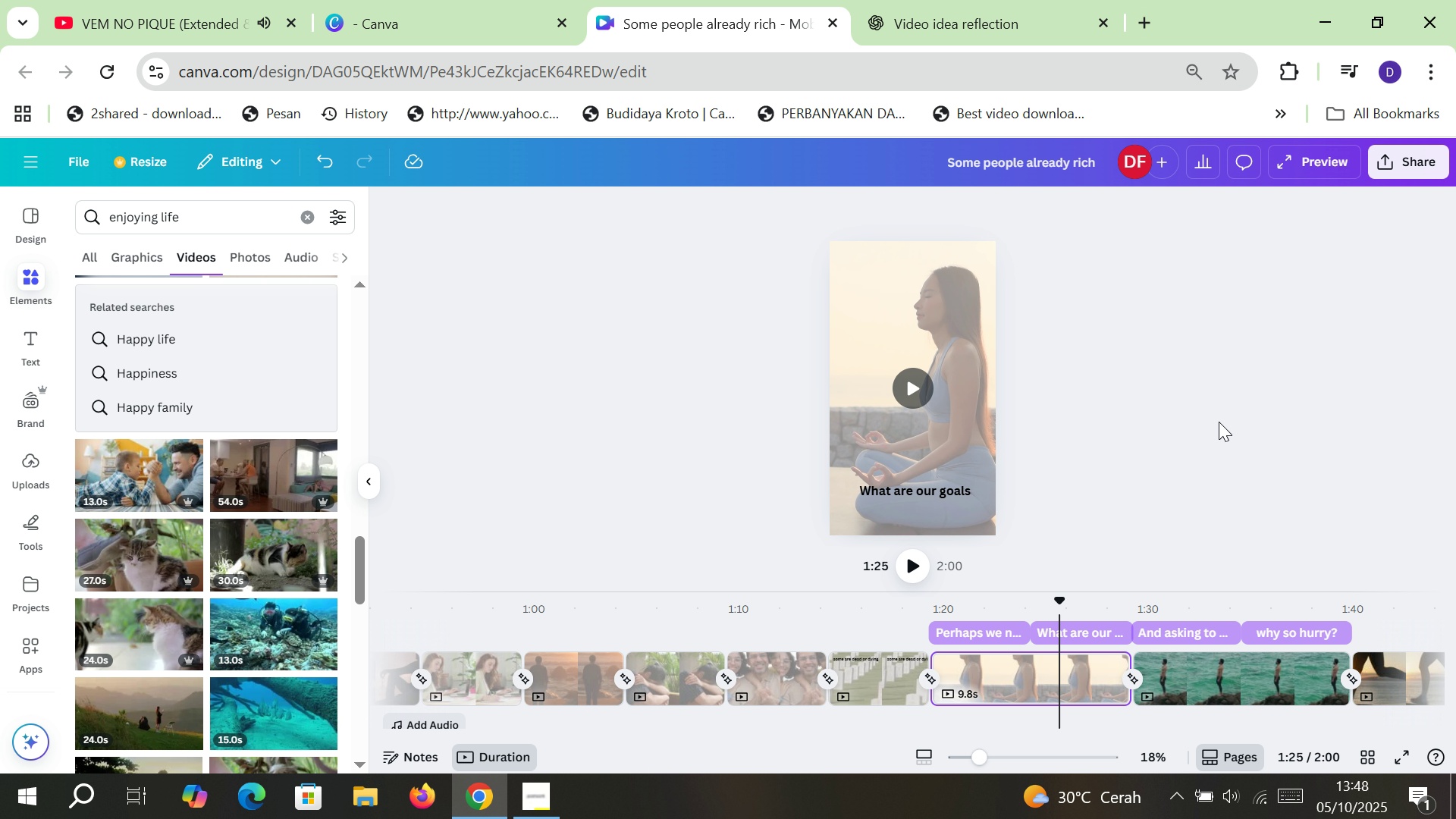 
scroll: coordinate [1219, 422], scroll_direction: down, amount: 1.0
 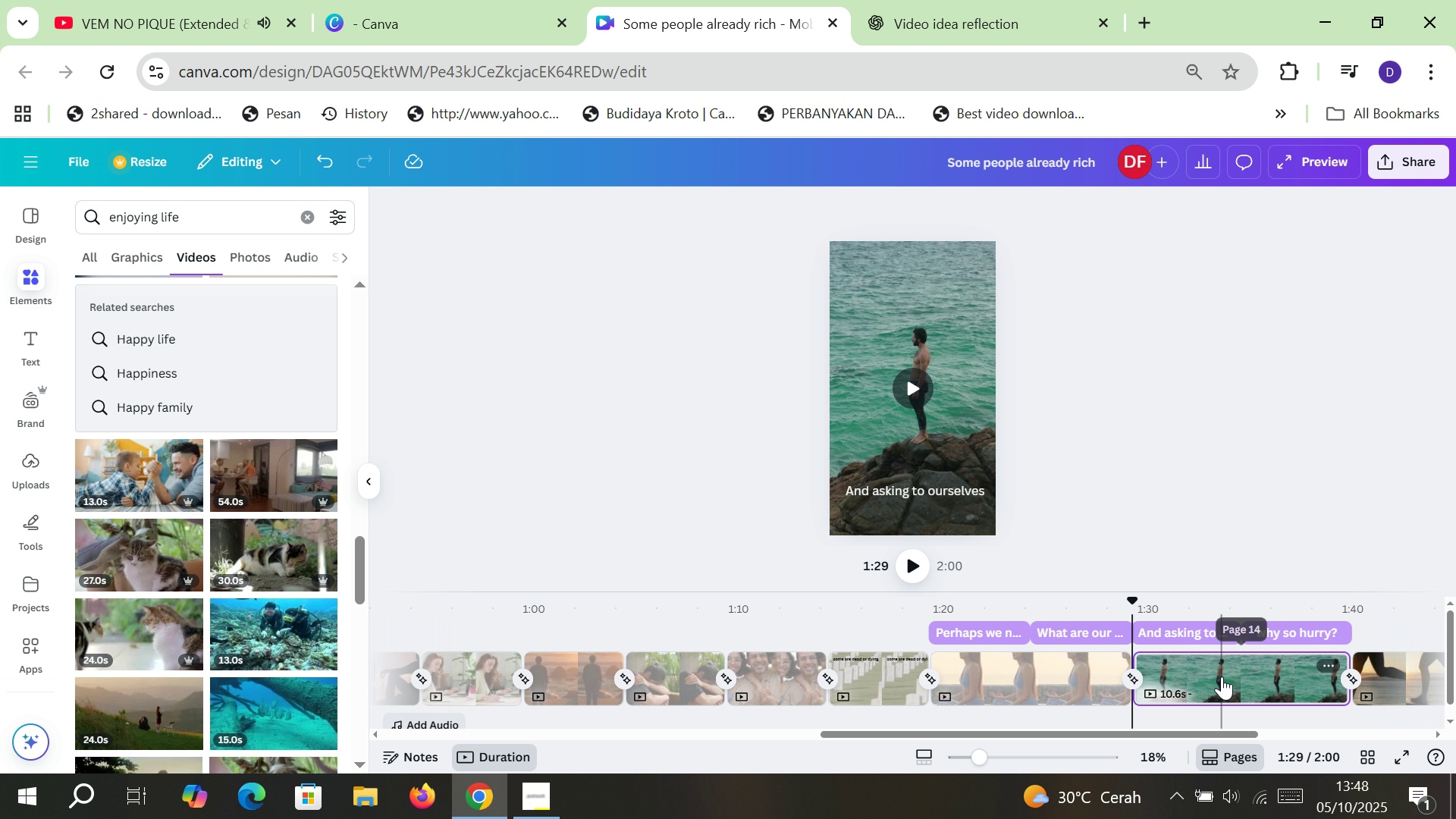 
left_click([1222, 676])
 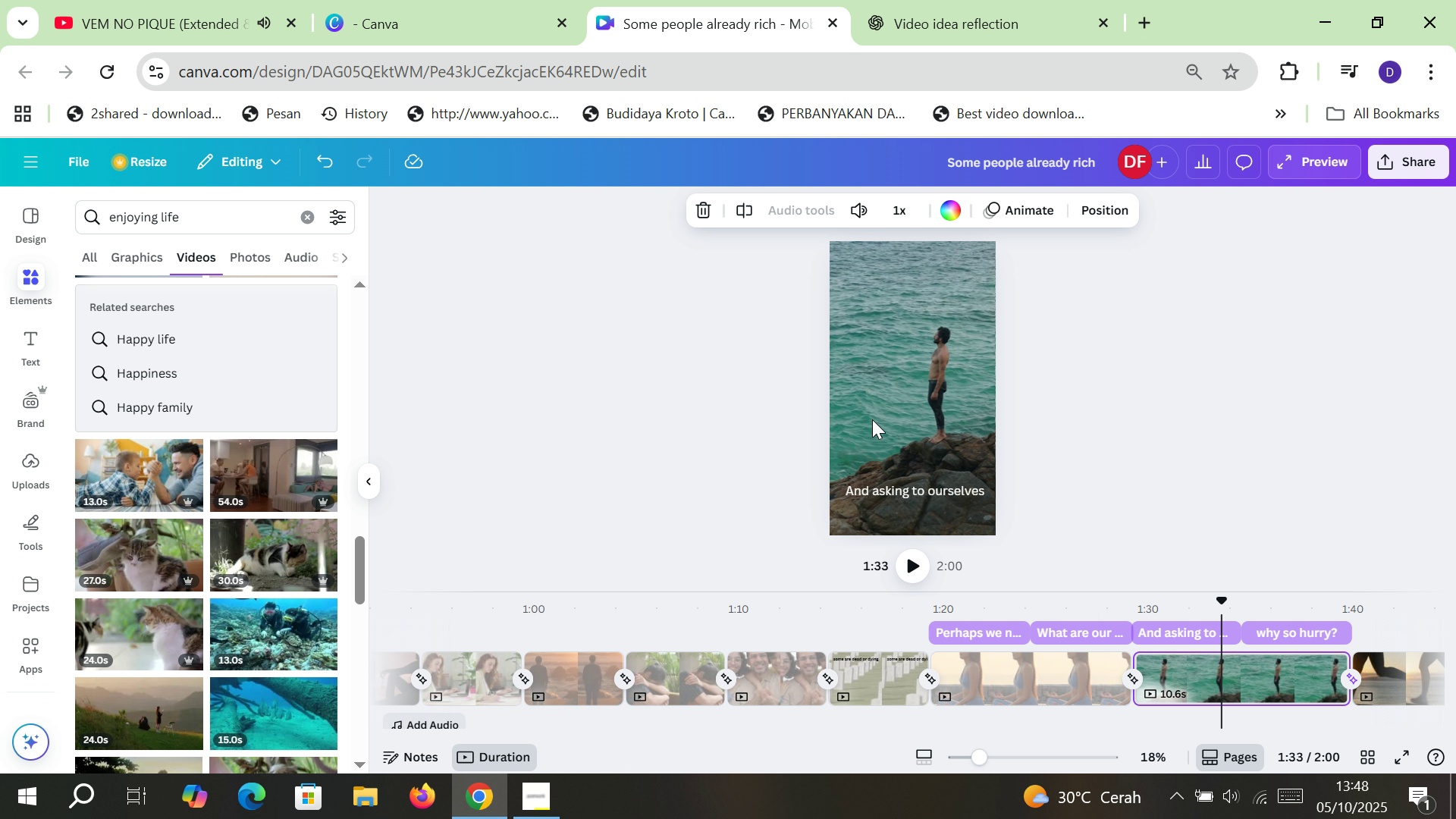 
left_click([870, 418])
 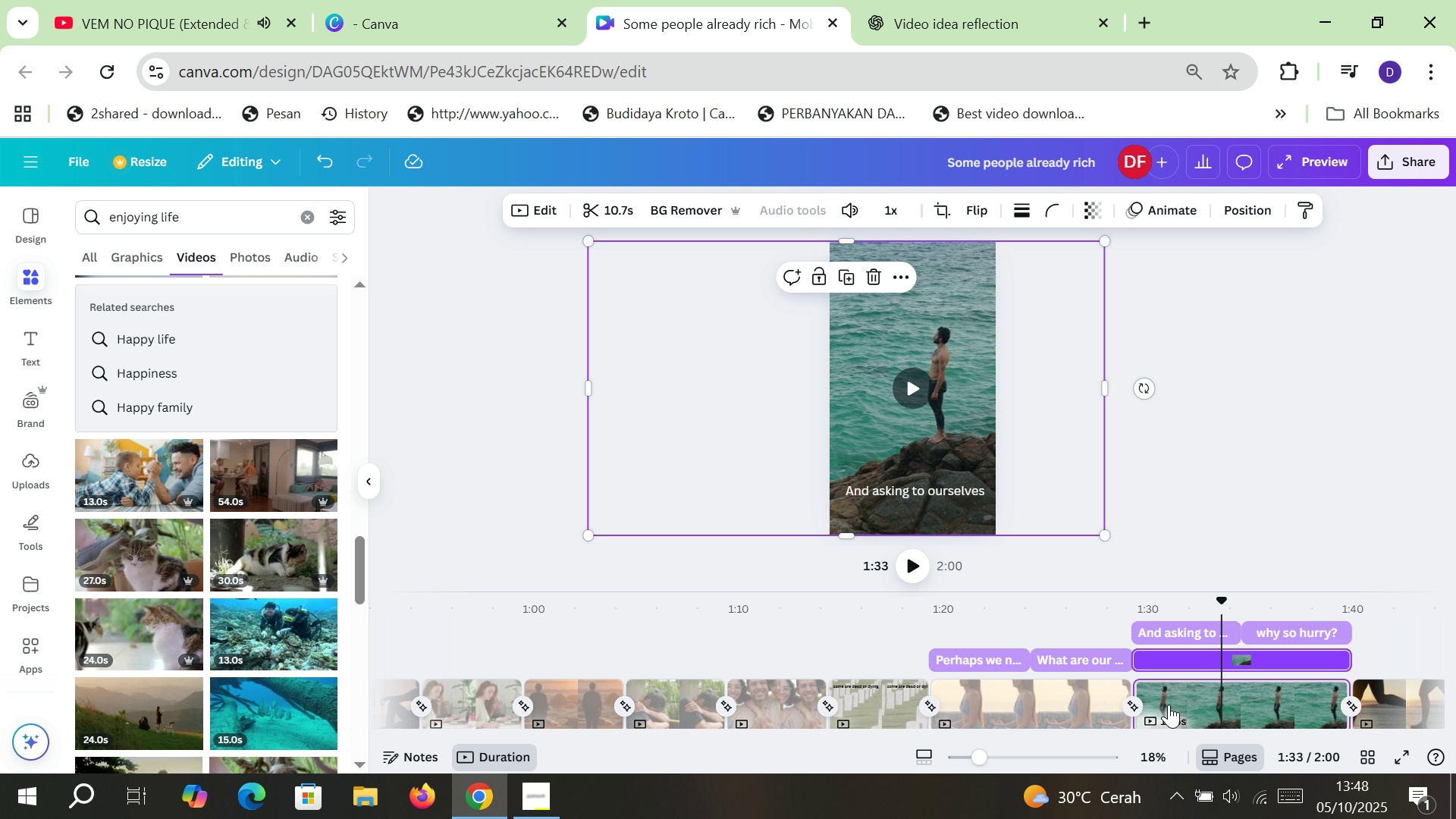 
left_click([1194, 631])
 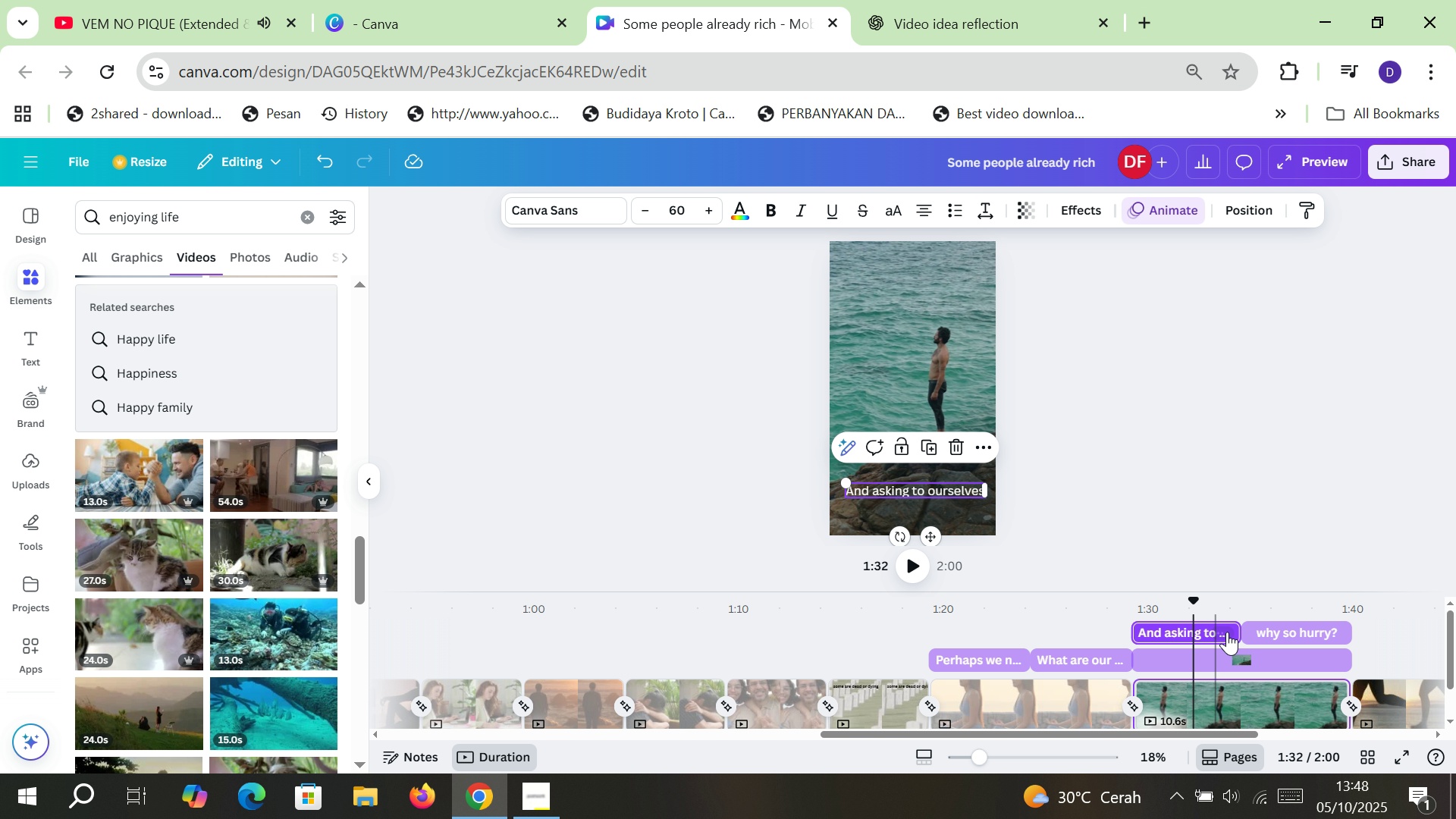 
hold_key(key=ShiftLeft, duration=0.79)
double_click([1254, 631])
 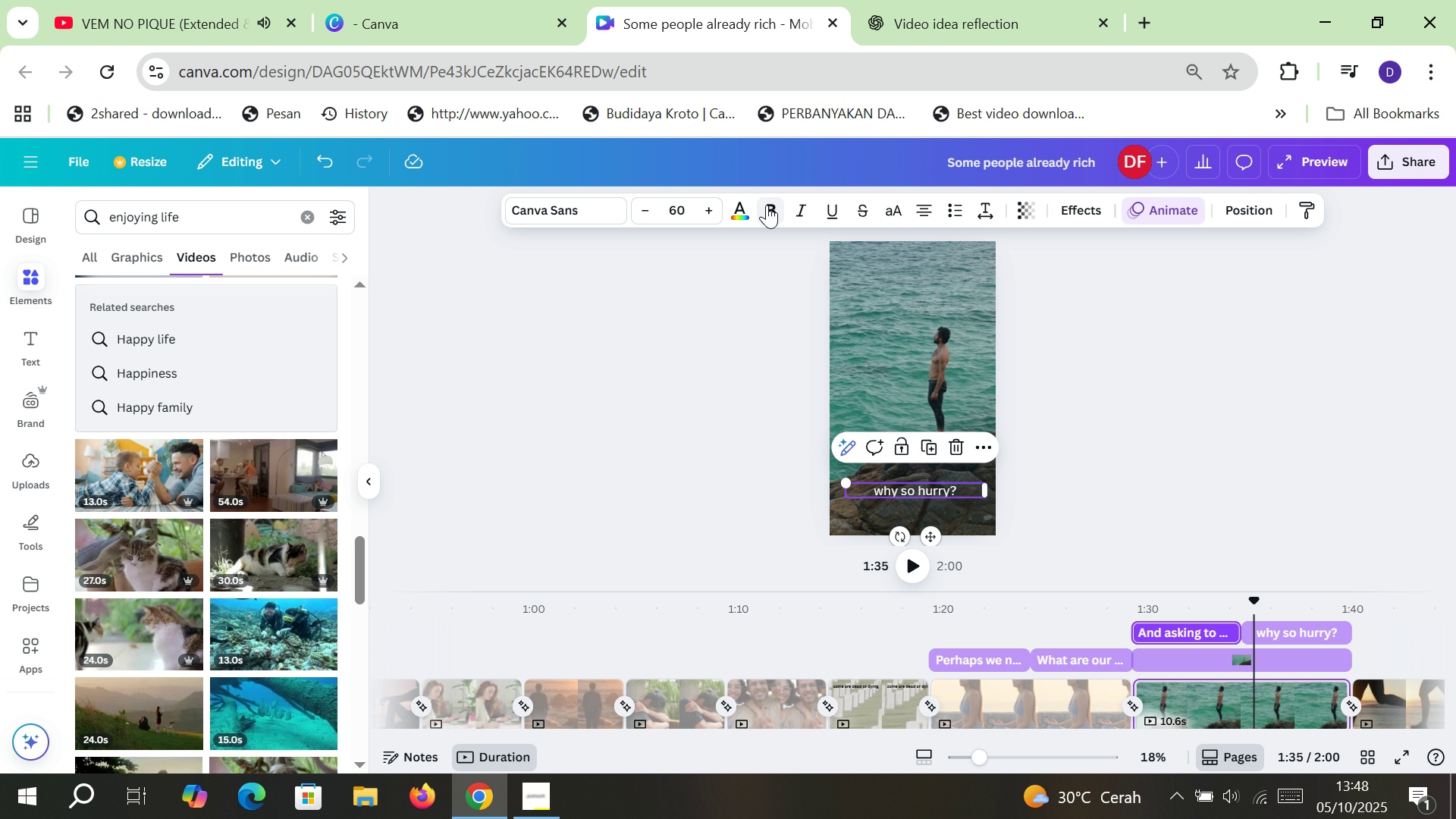 
left_click([767, 205])
 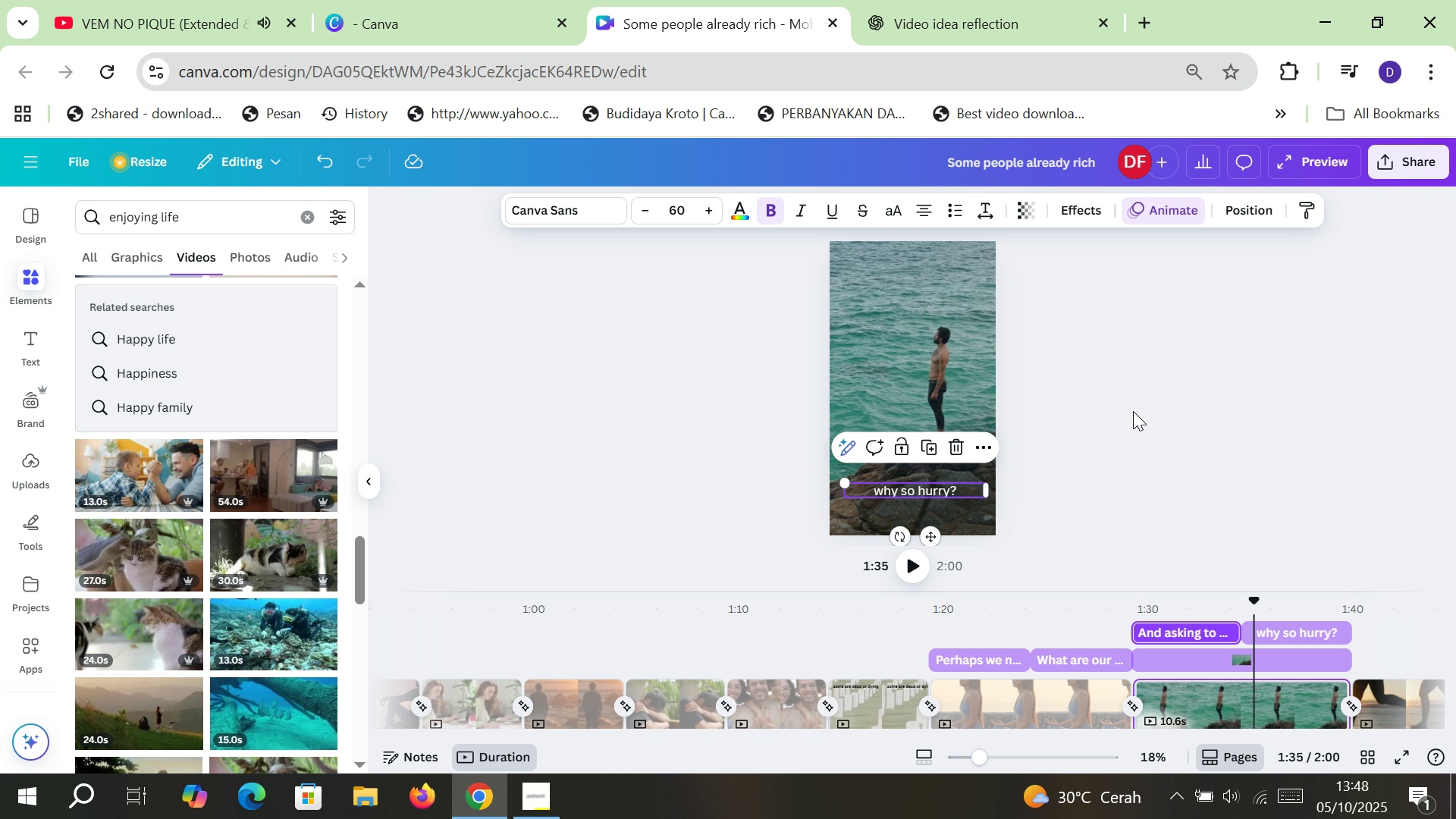 
left_click([1133, 411])
 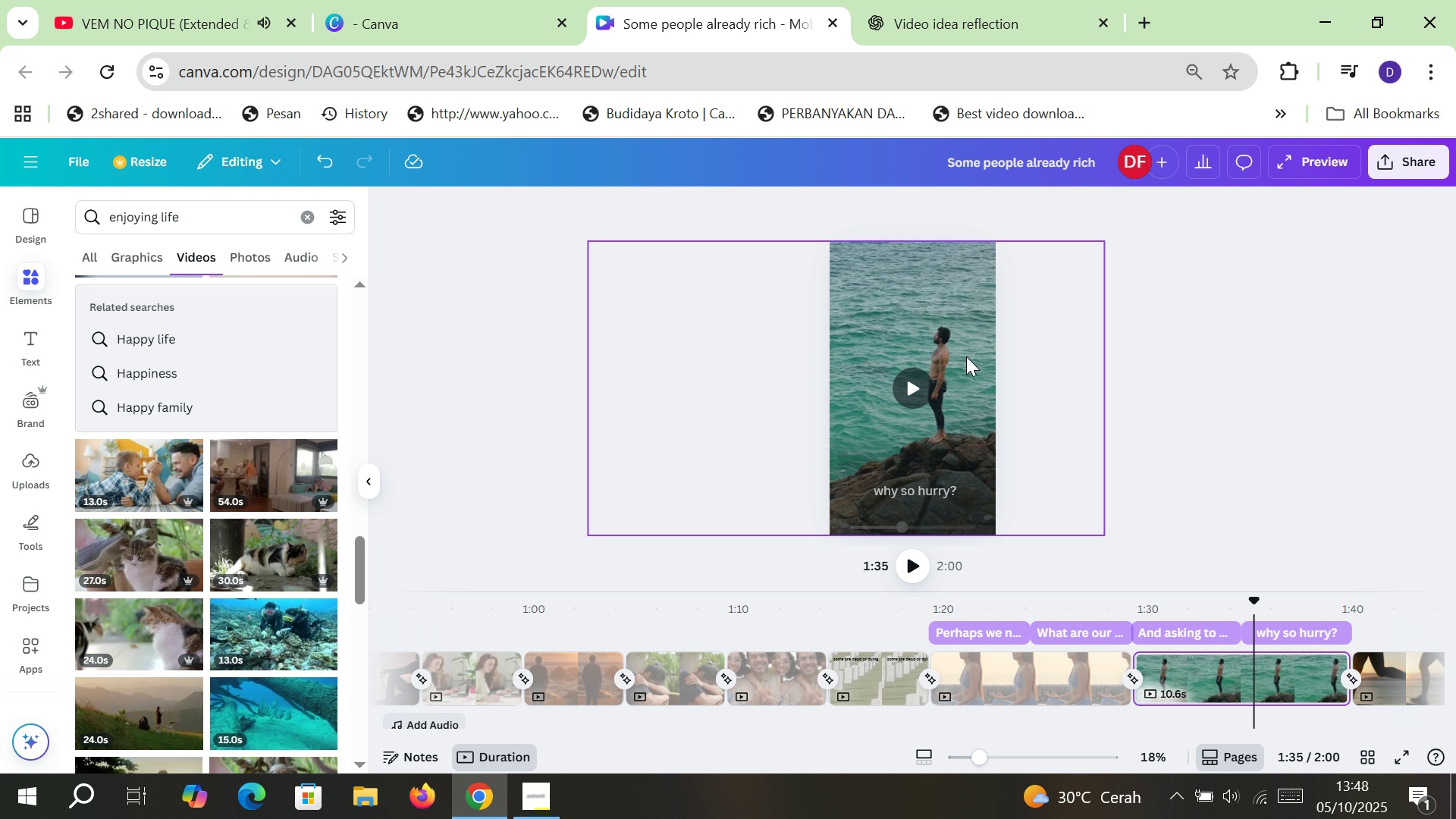 
left_click([966, 356])
 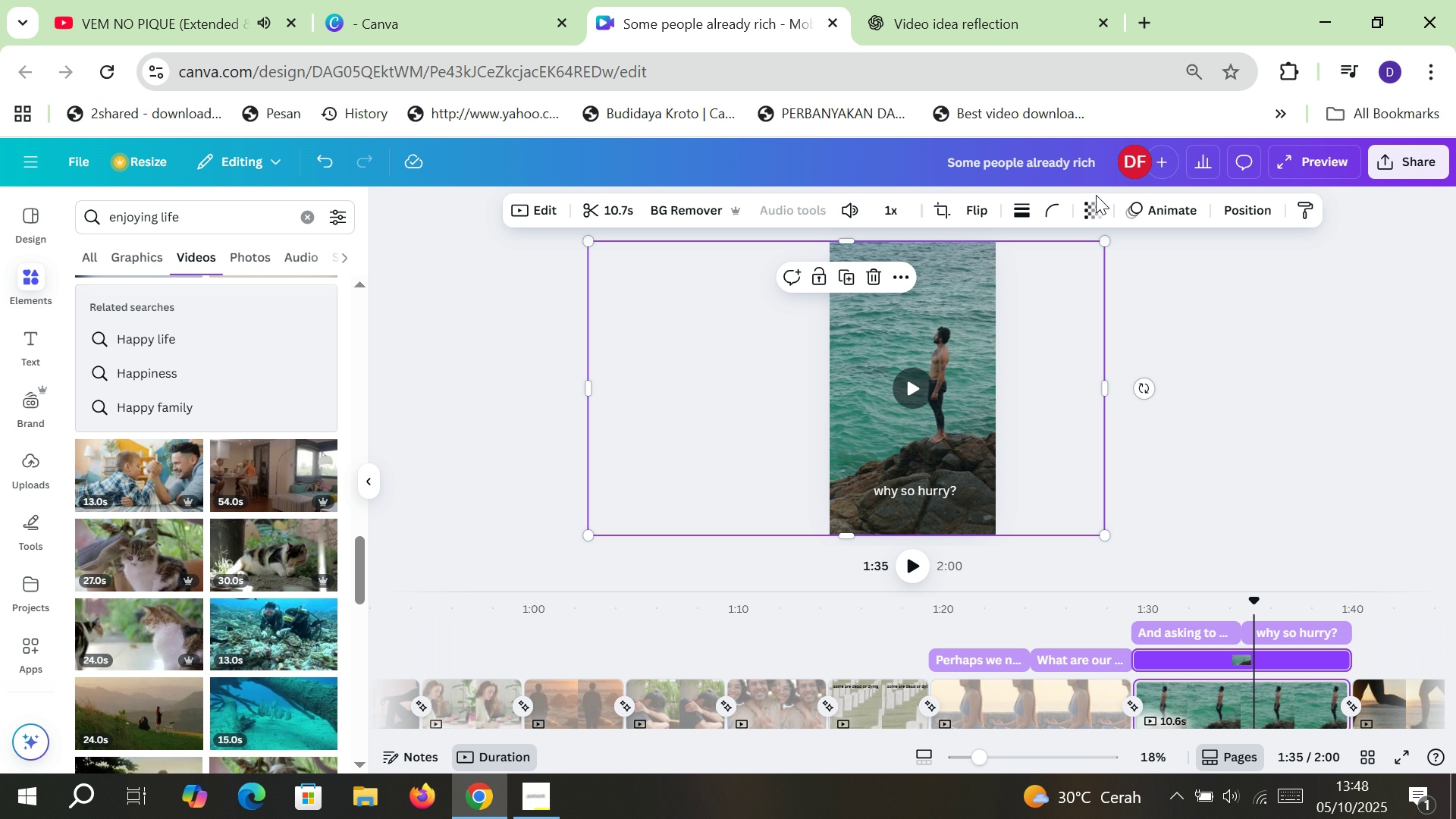 
left_click([1090, 200])
 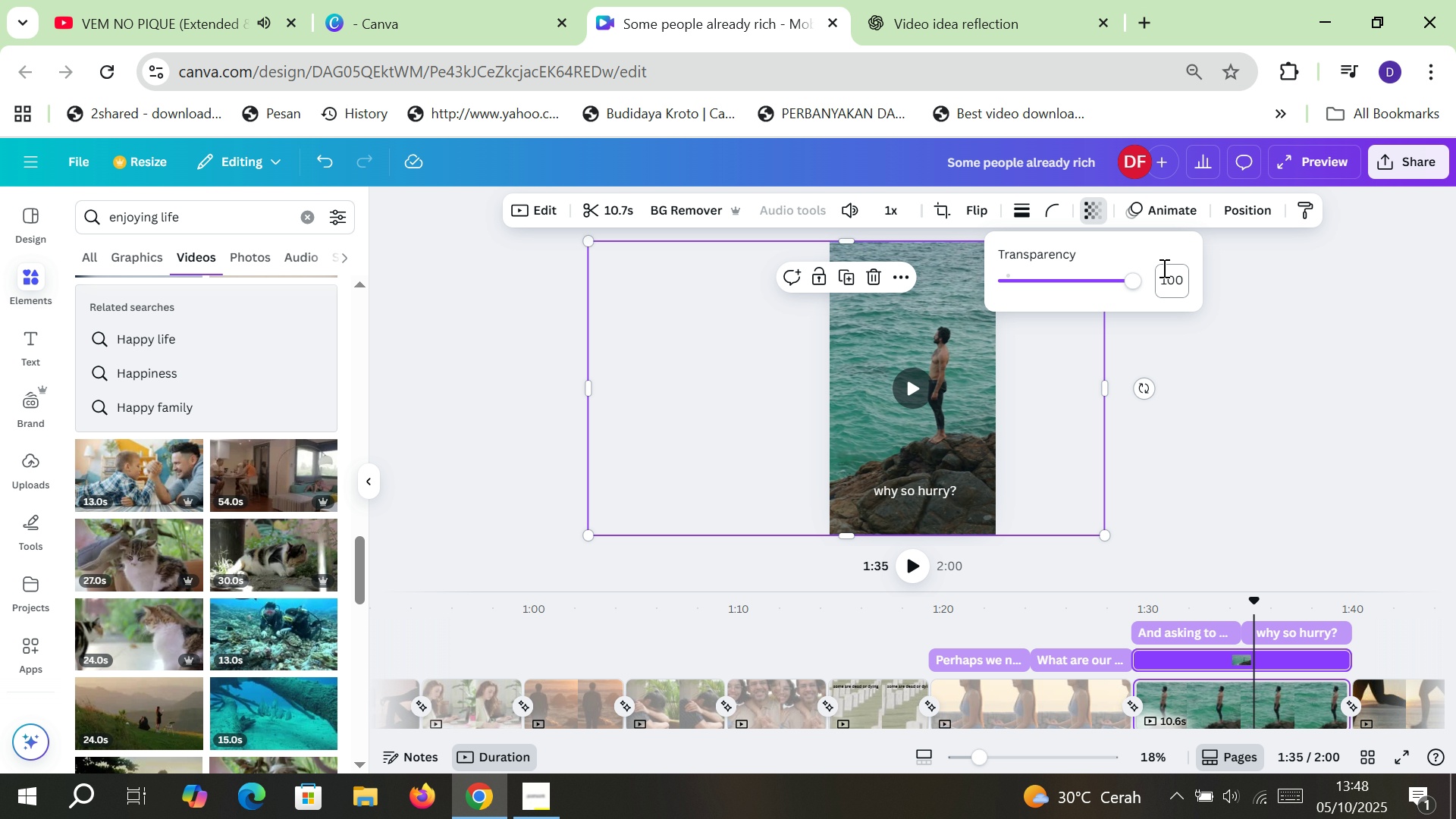 
left_click([1164, 268])
 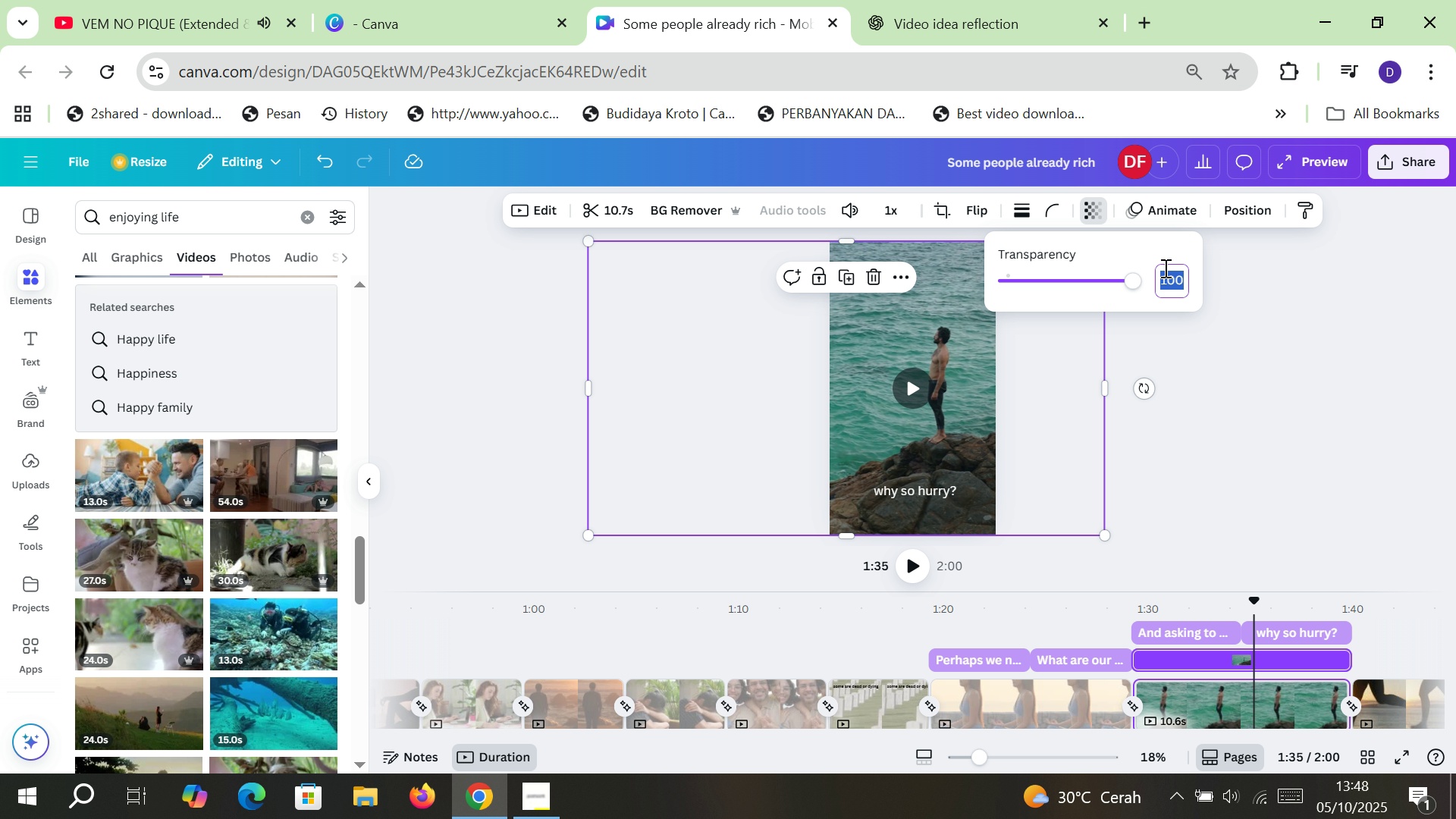 
type(50)
 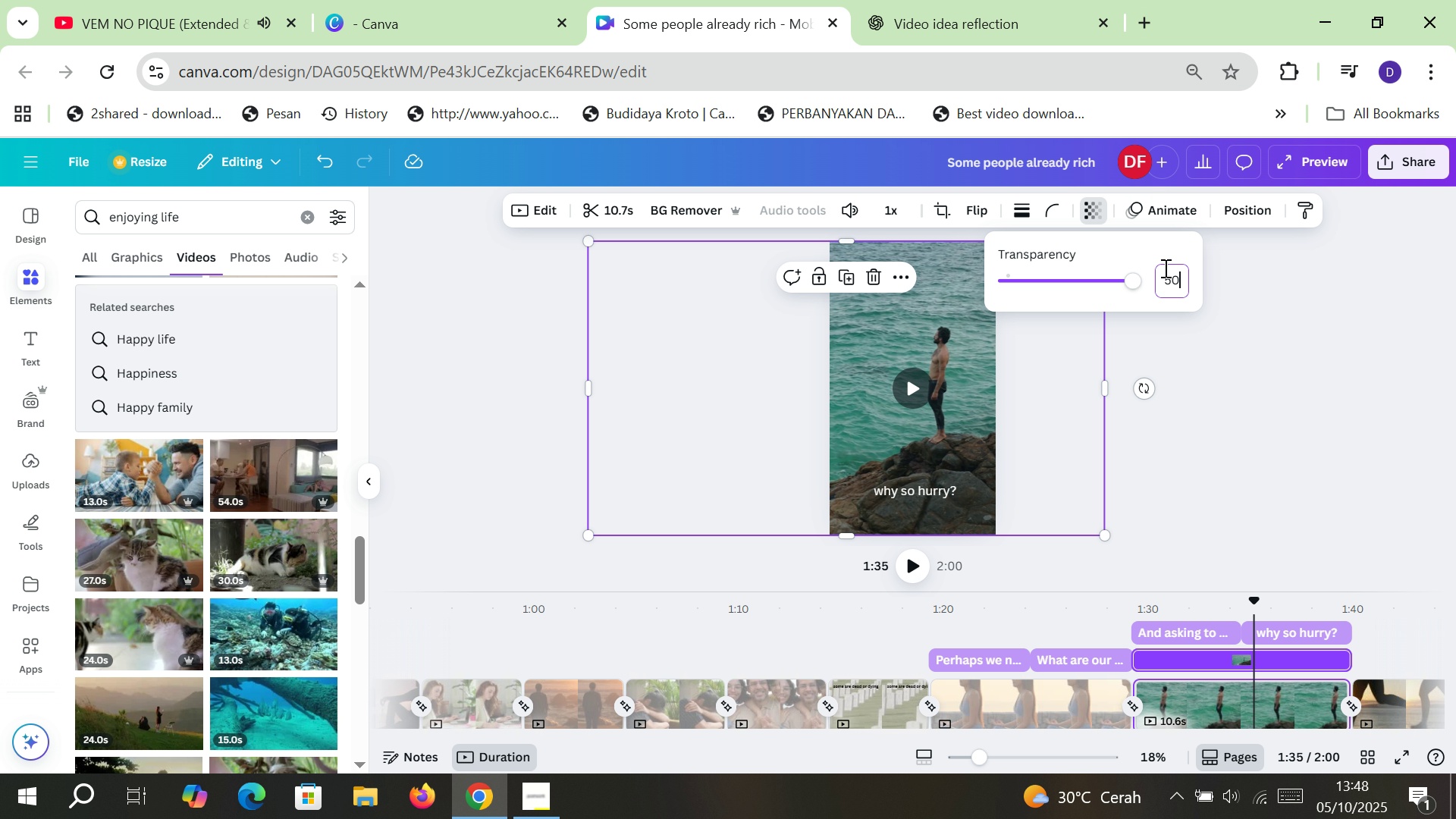 
key(Enter)
 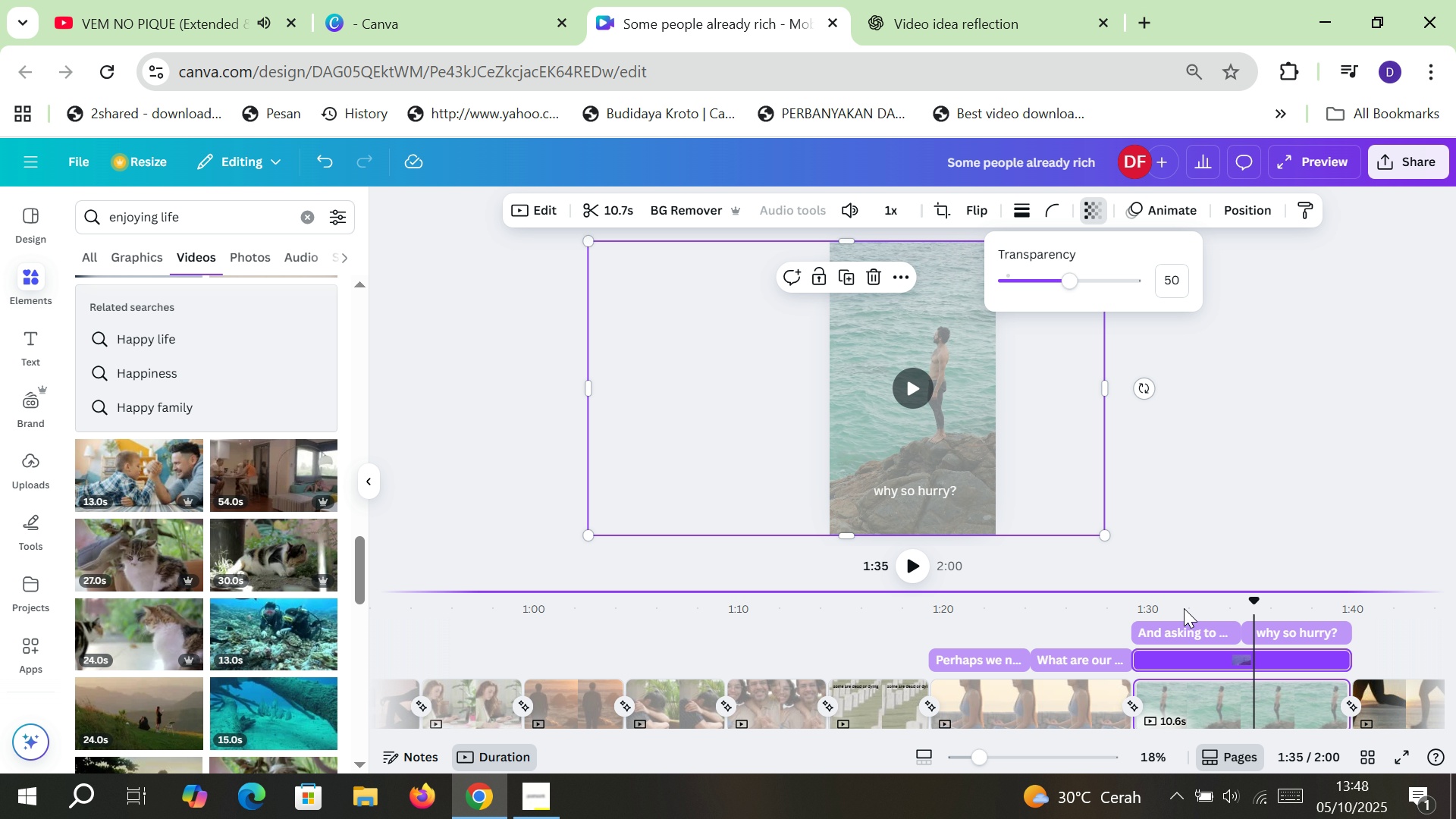 
left_click([1180, 632])
 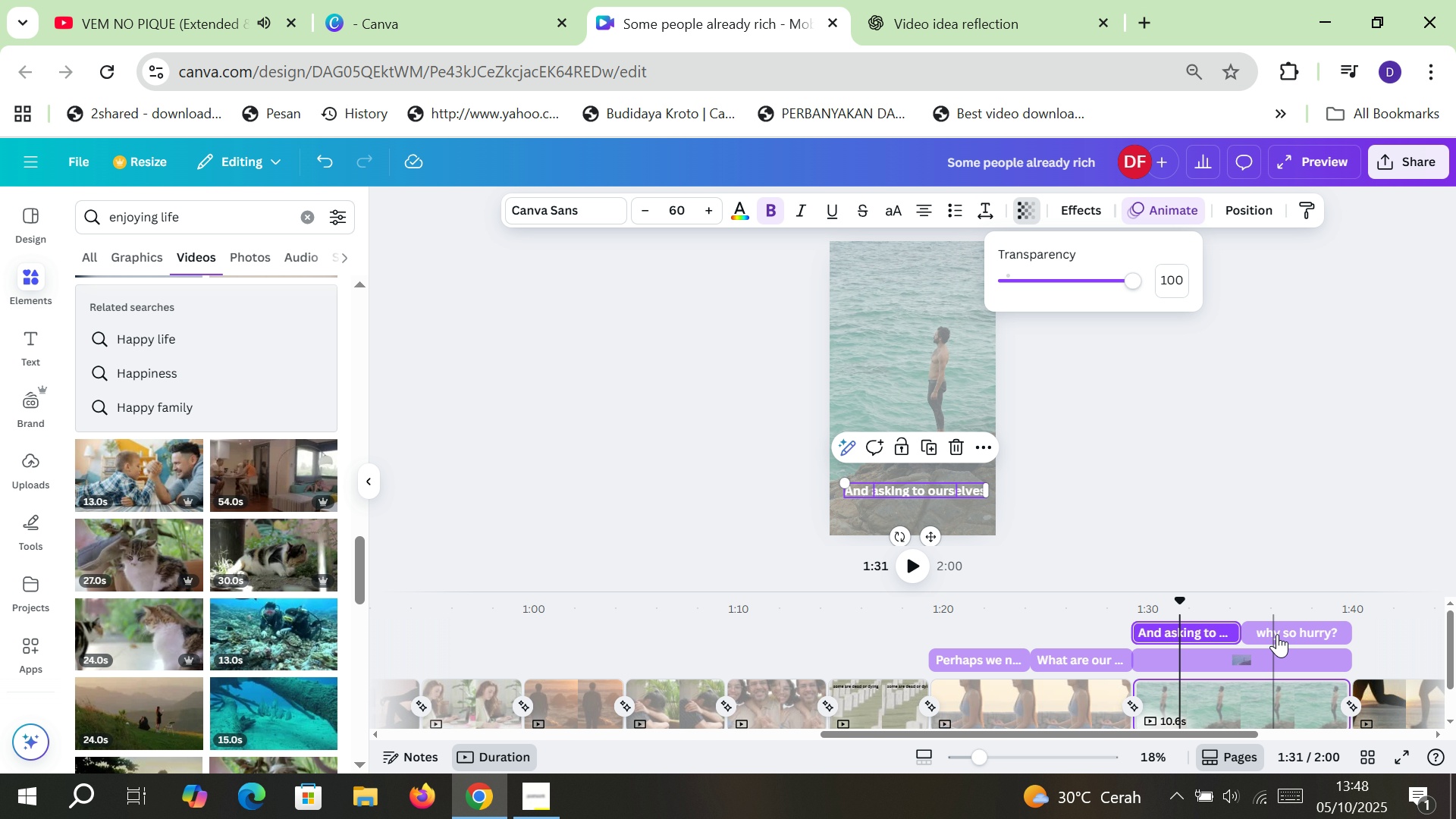 
hold_key(key=ShiftLeft, duration=0.98)
left_click([1279, 634])
 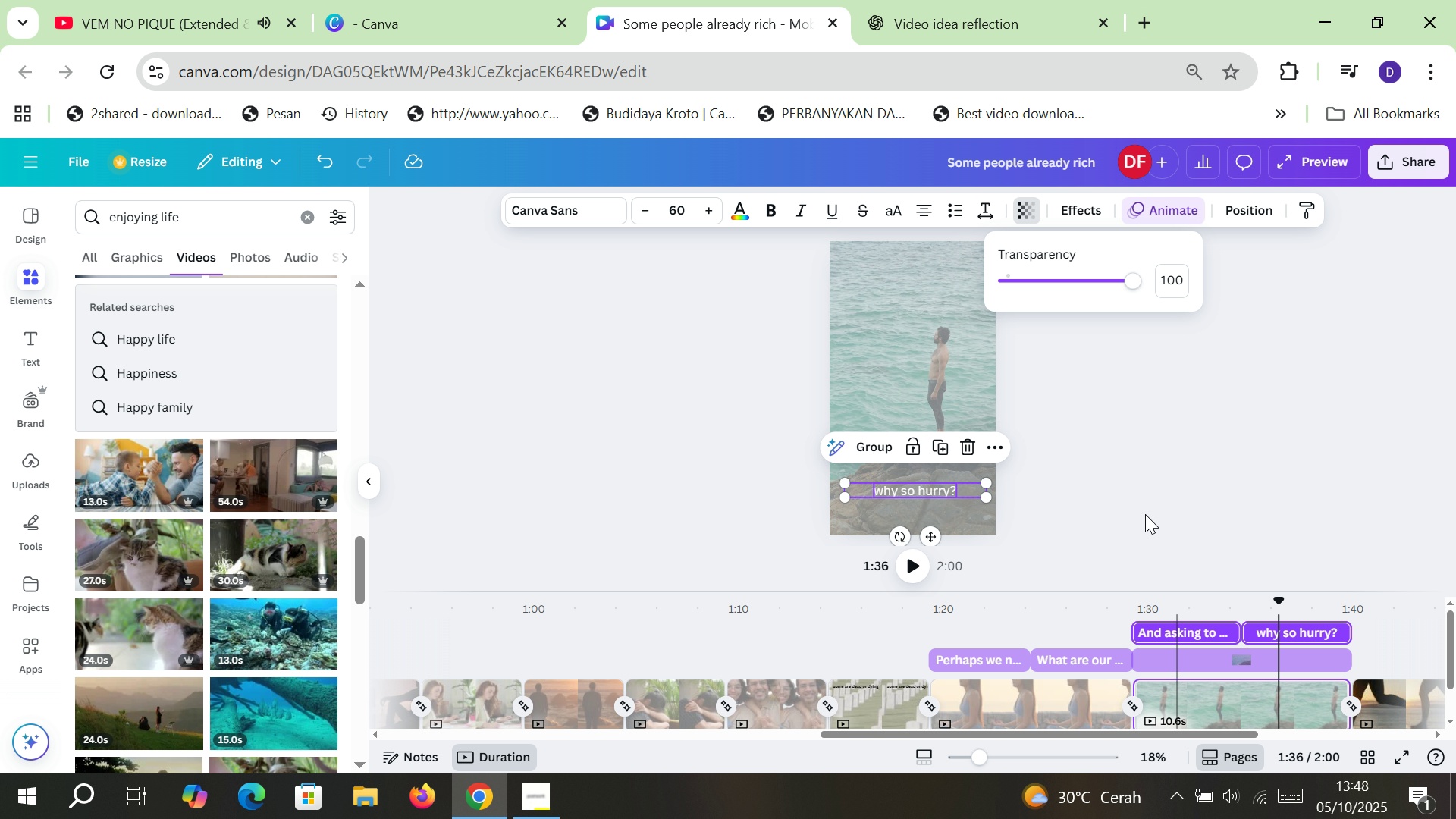 
left_click([1145, 514])
 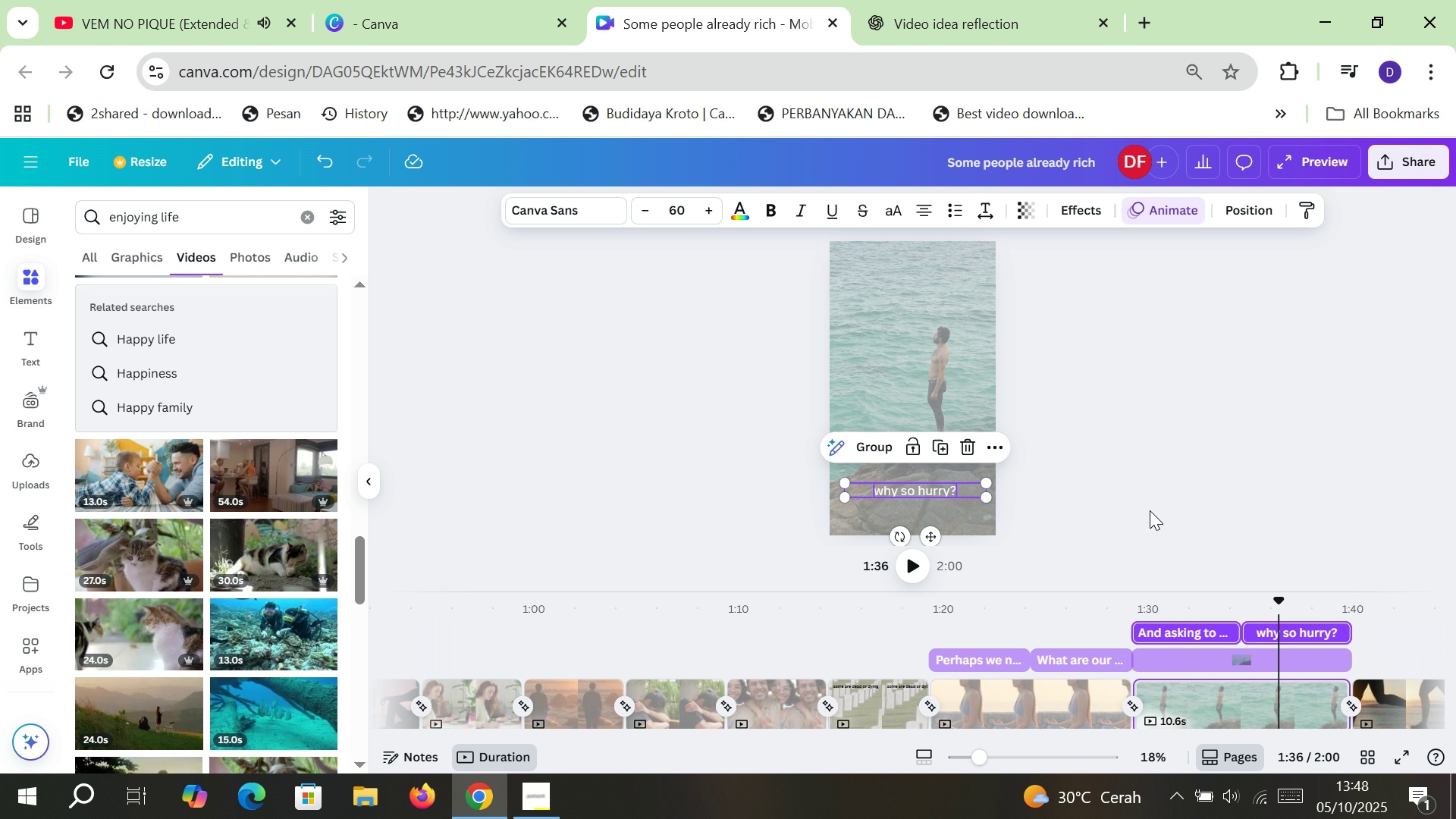 
left_click([1150, 510])
 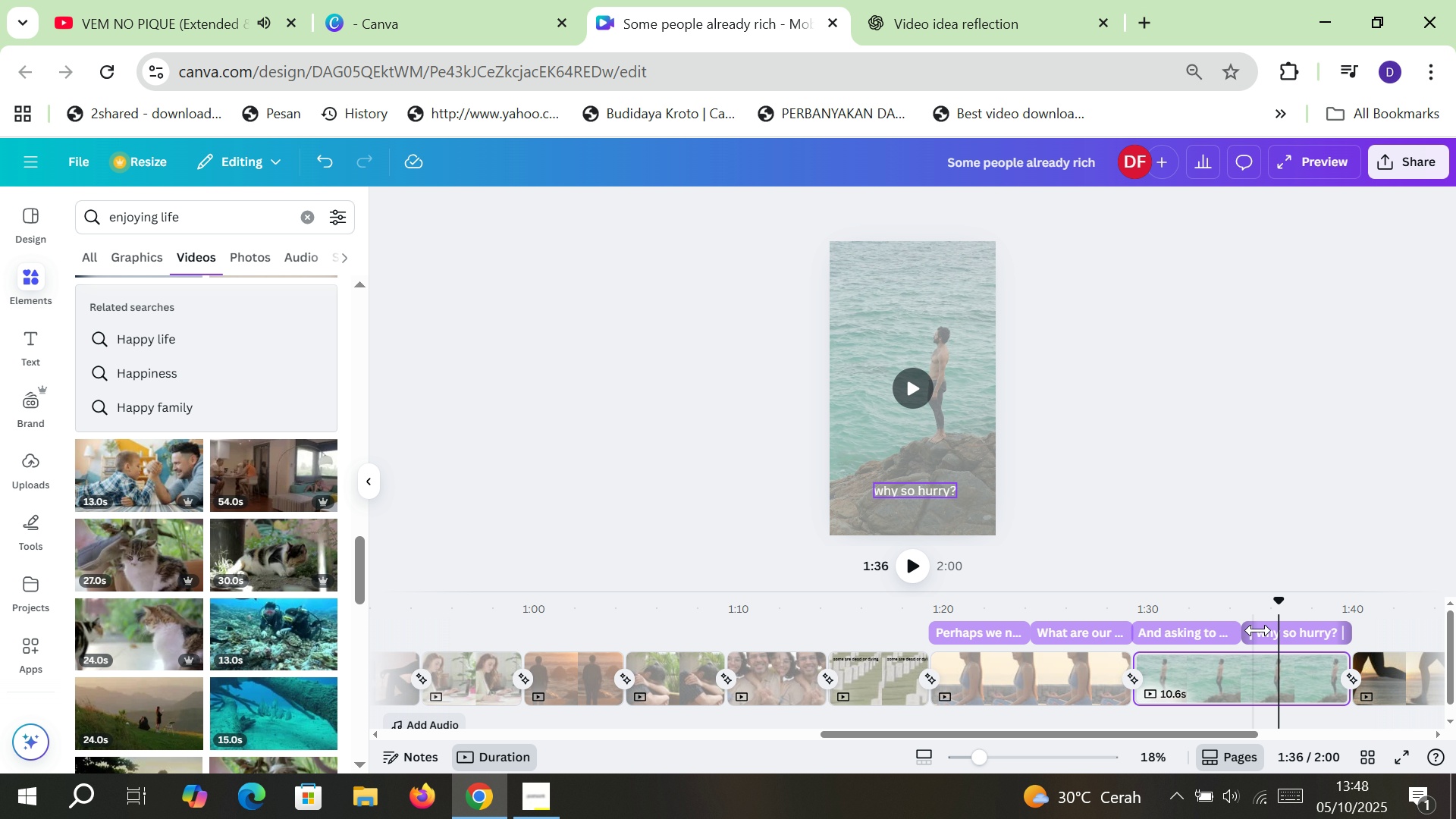 
left_click([1258, 630])
 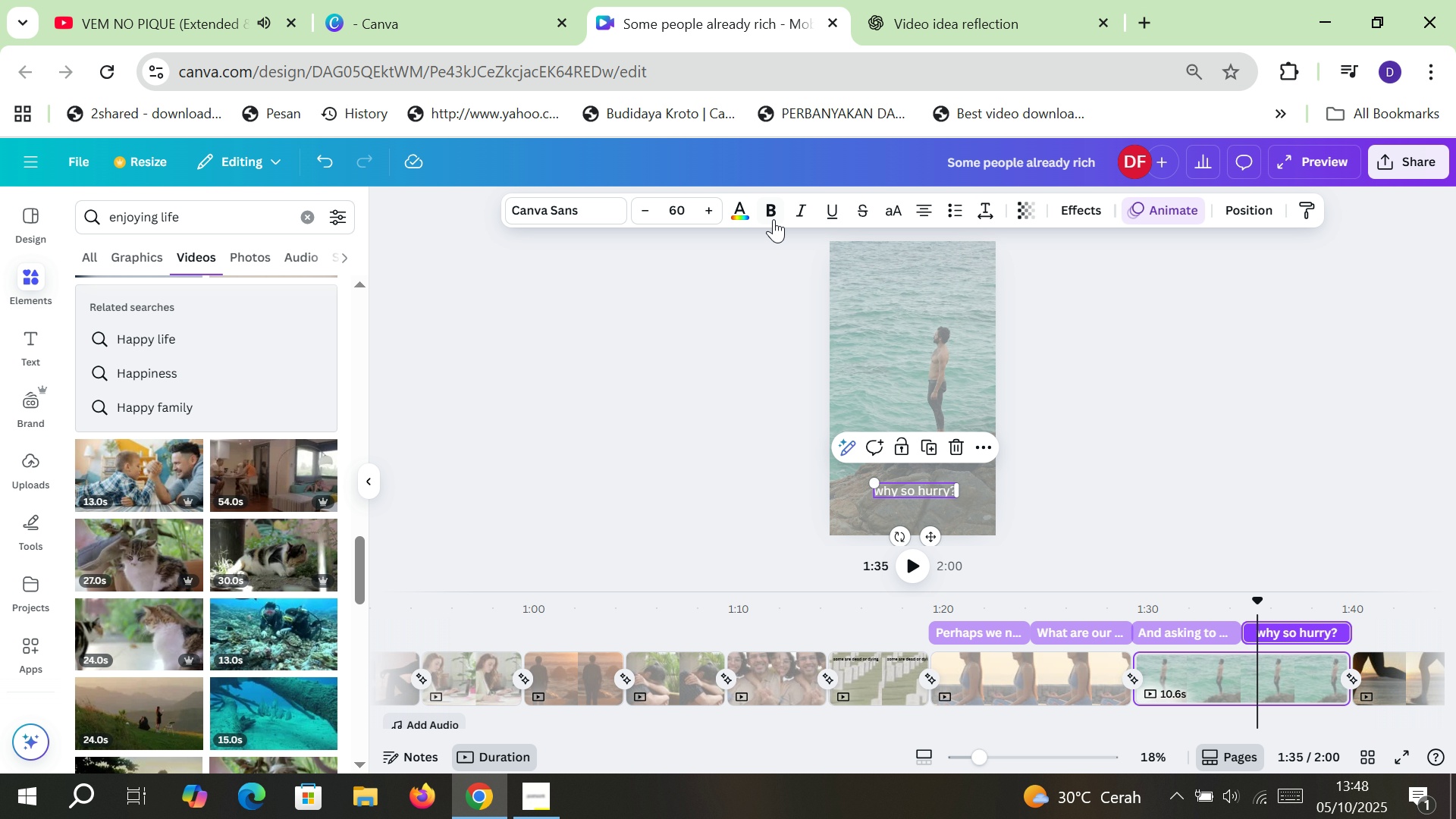 
left_click([772, 217])
 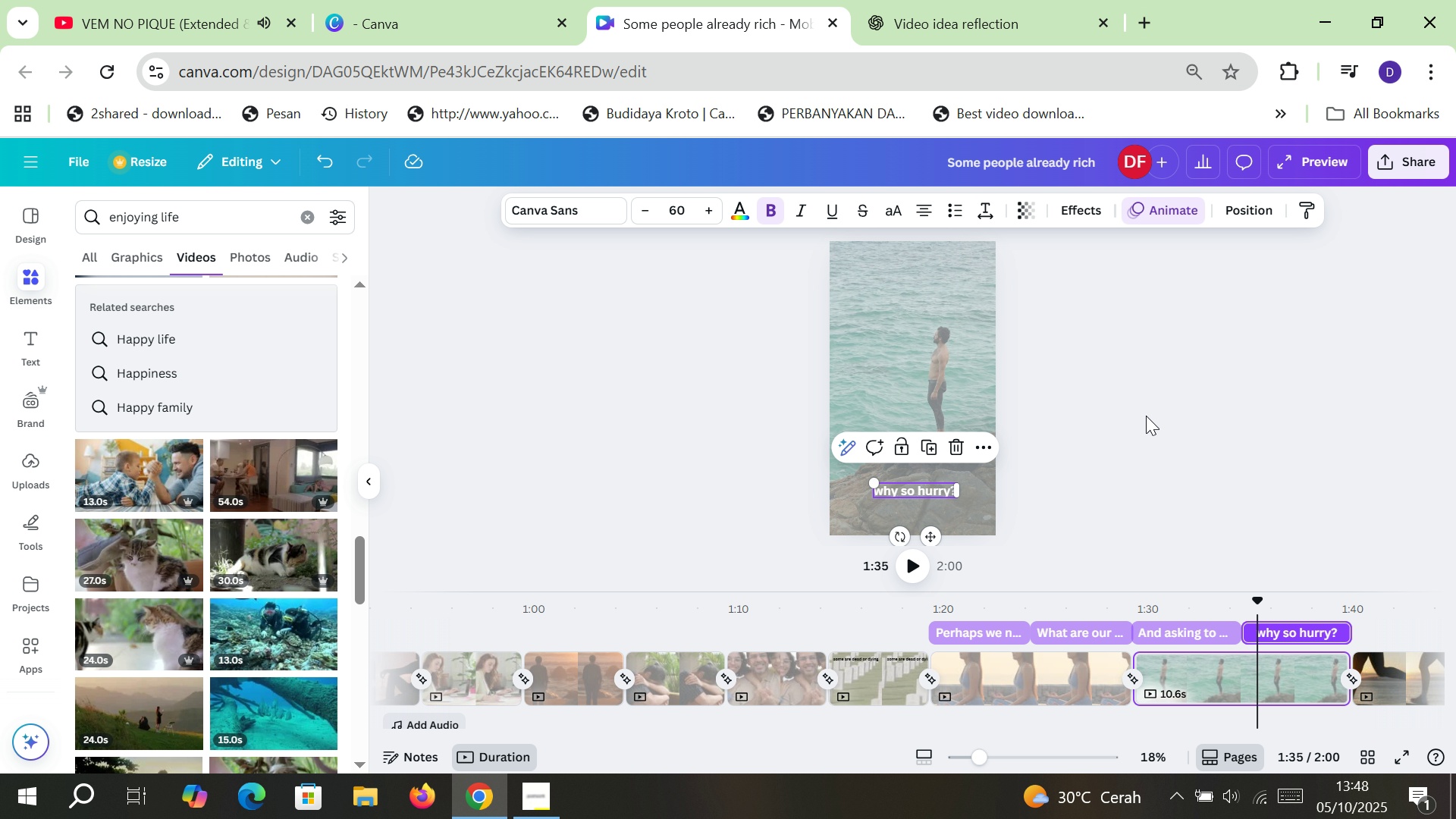 
left_click([1146, 416])
 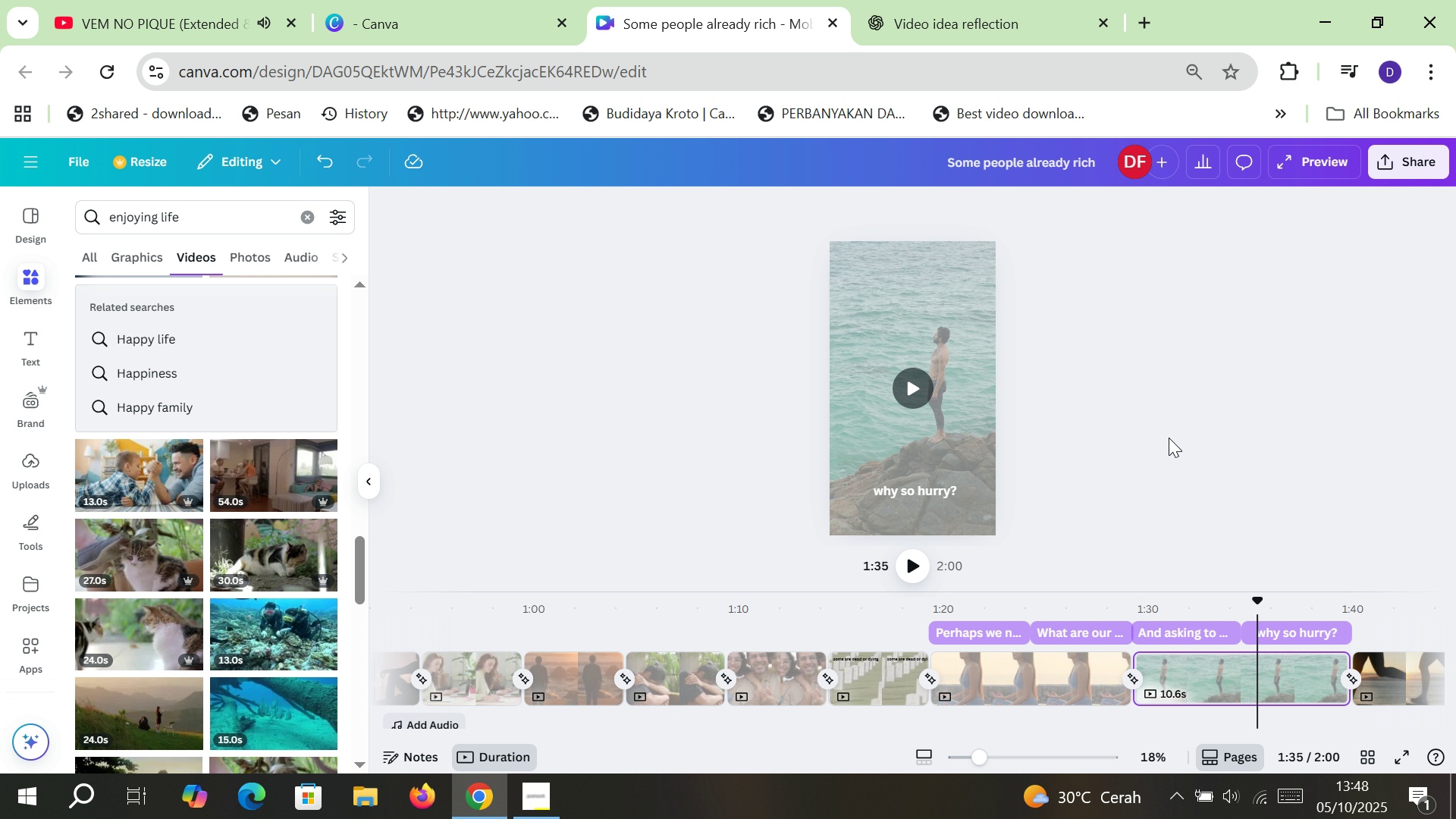 
left_click([1169, 438])
 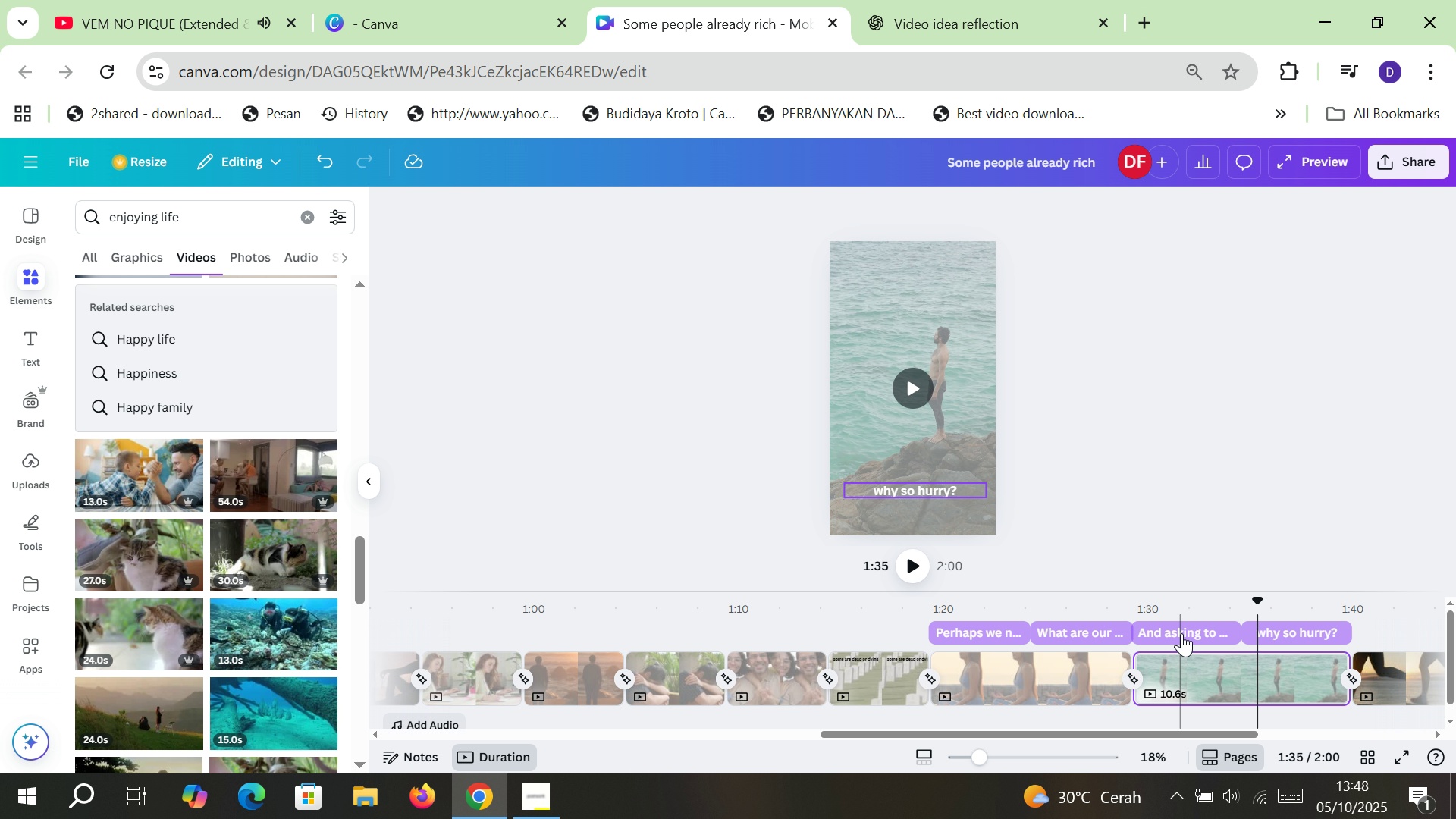 
left_click([1181, 633])
 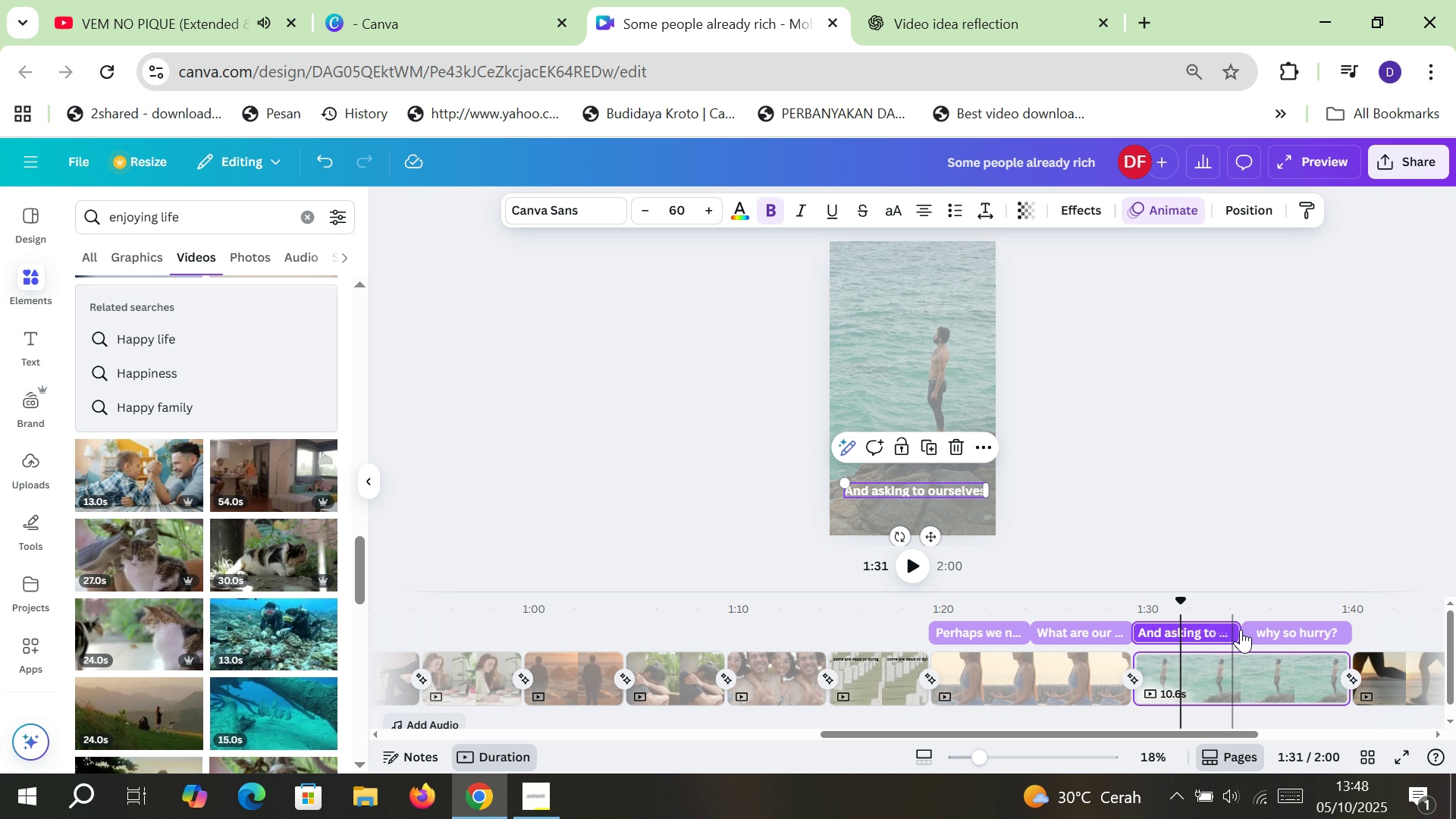 
hold_key(key=ShiftLeft, duration=0.87)
left_click([1260, 630])
 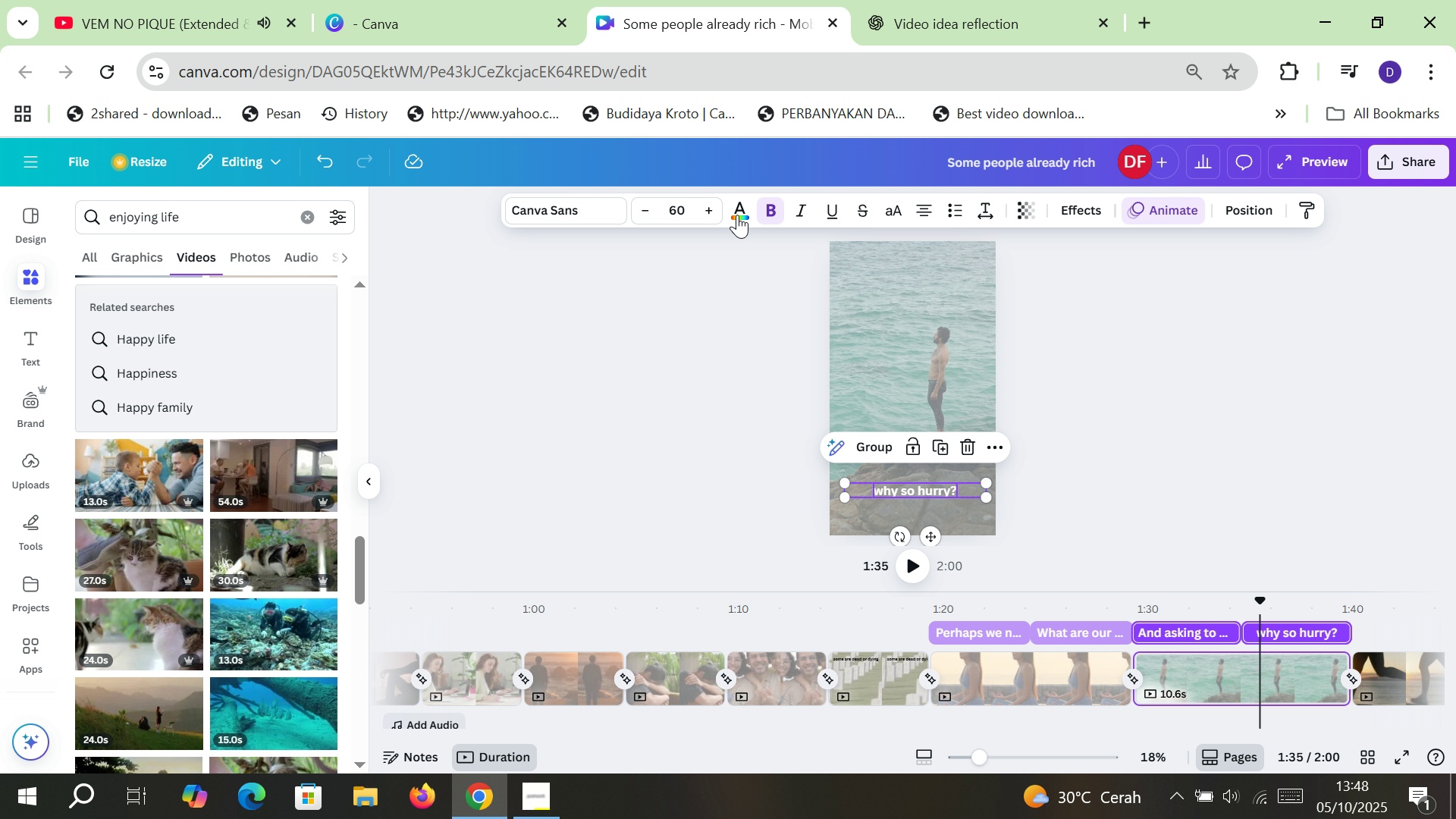 
left_click([735, 212])
 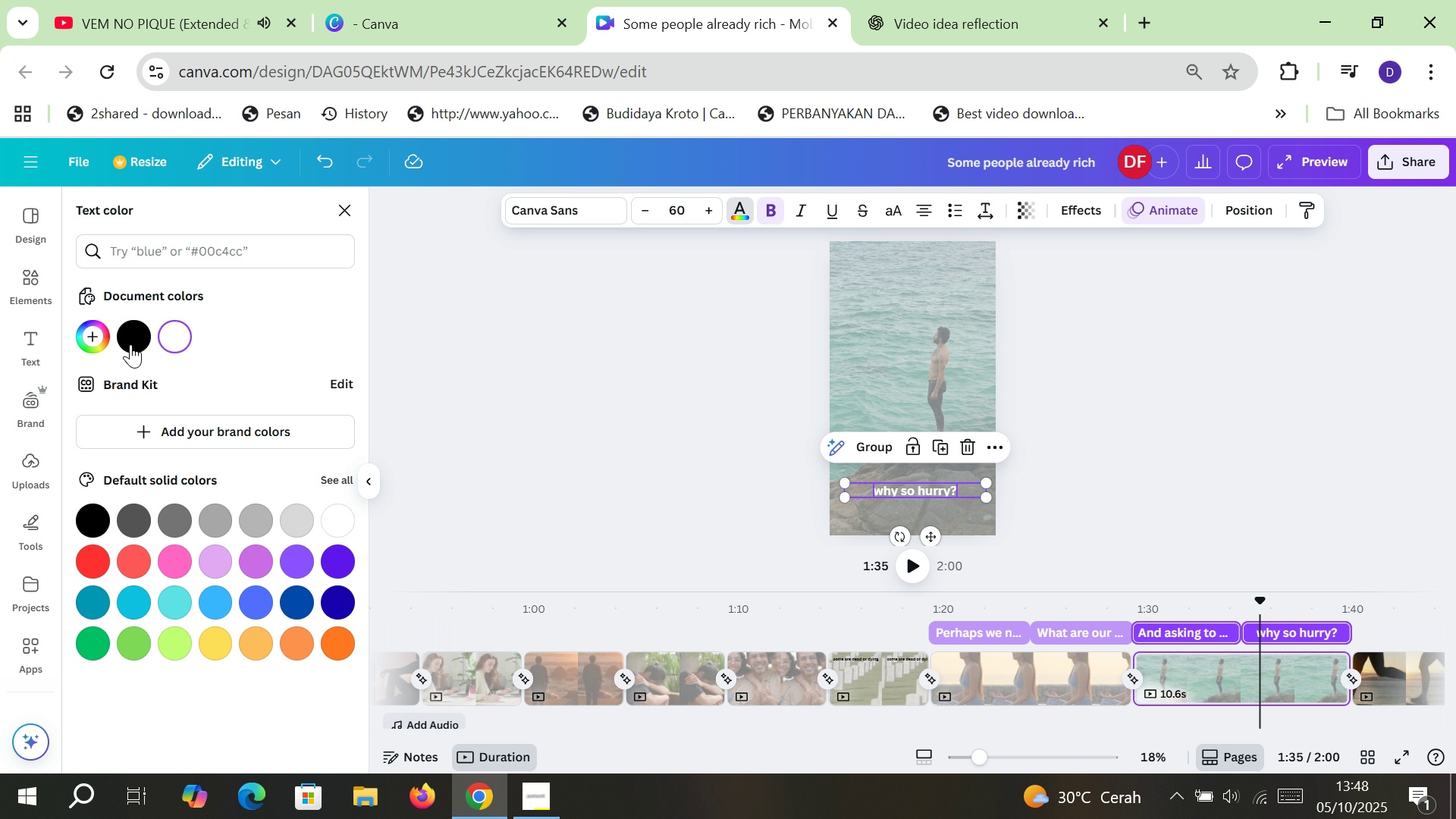 
left_click([132, 340])
 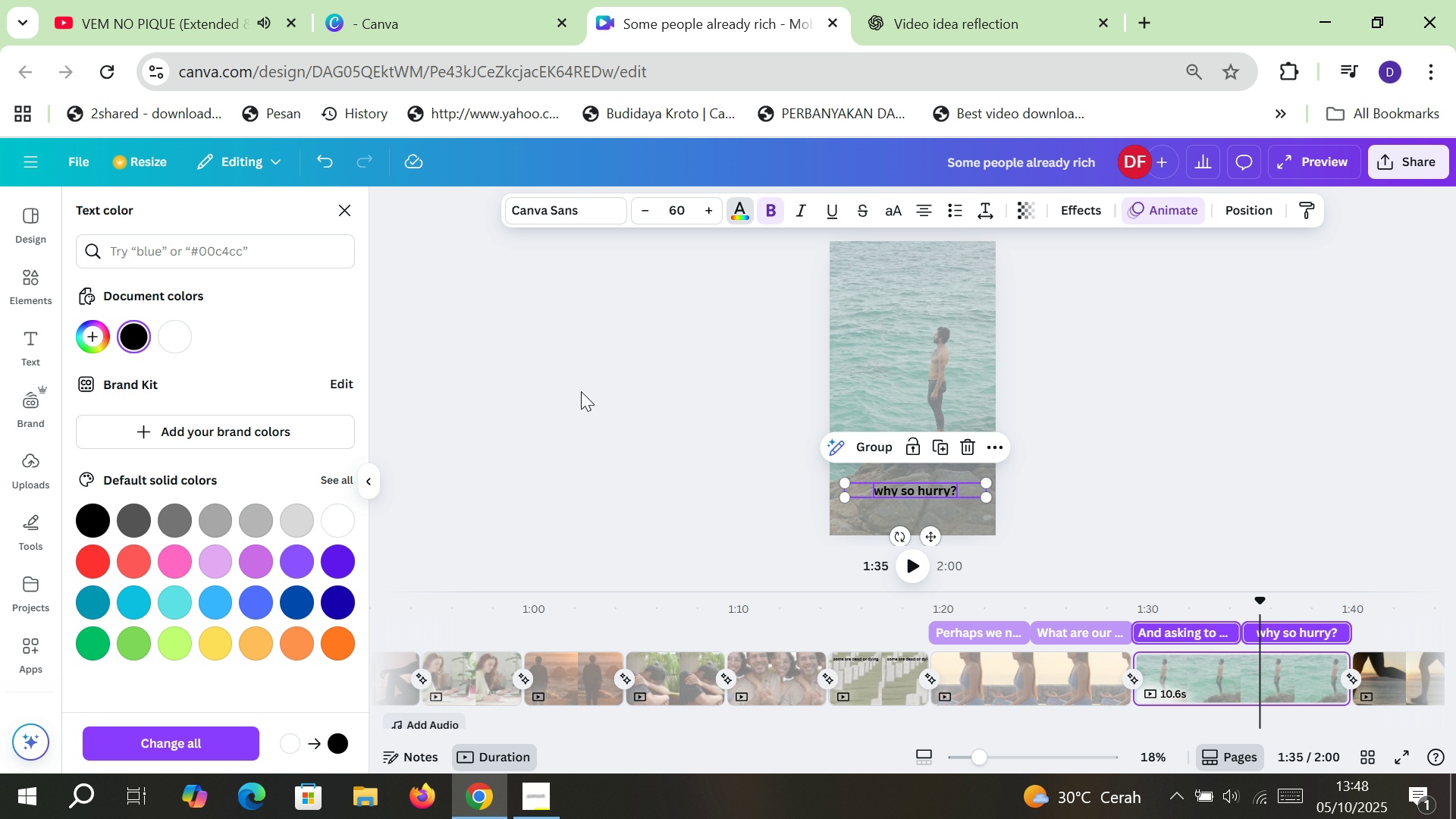 
left_click([581, 391])
 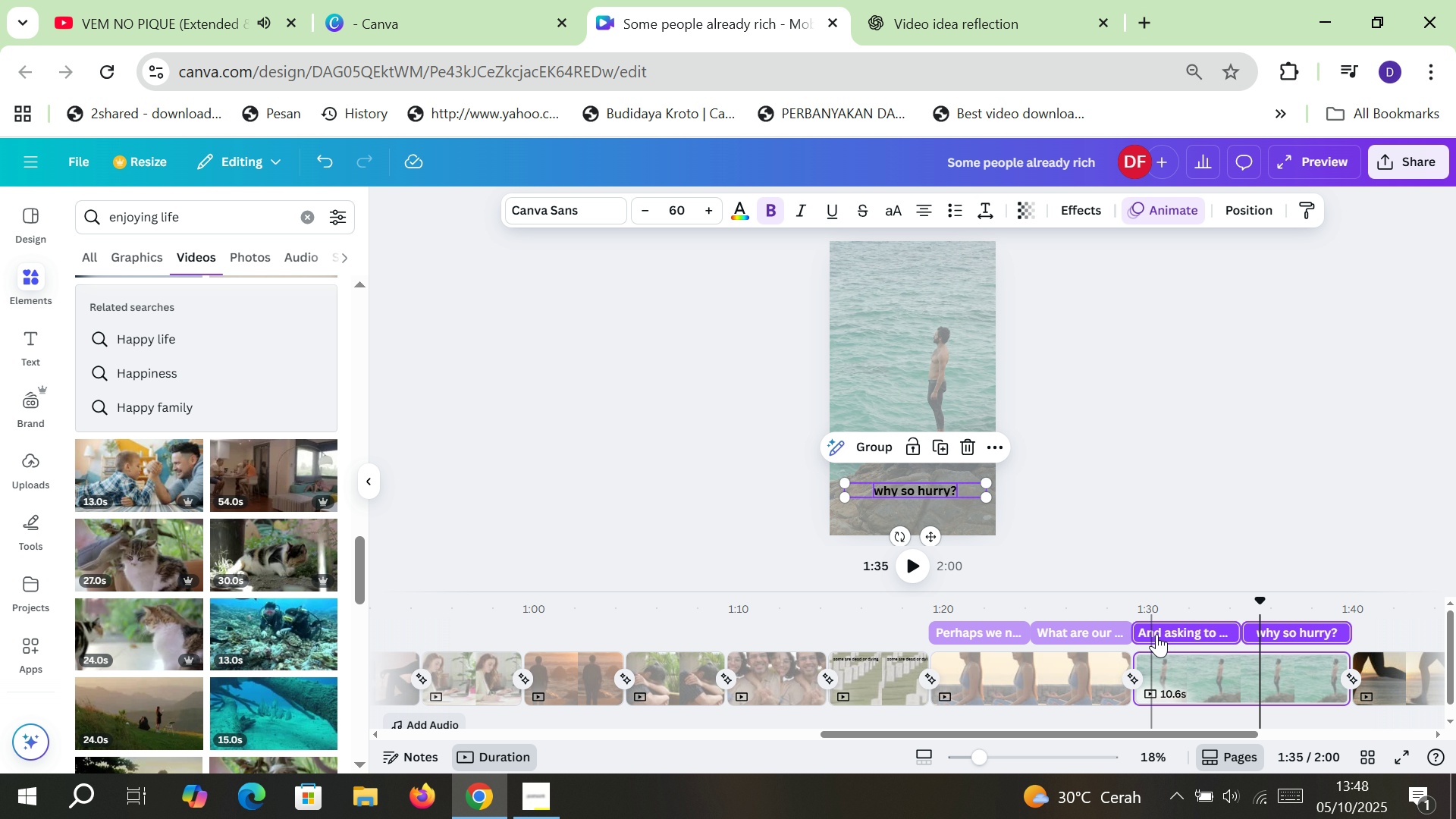 
left_click([1170, 625])
 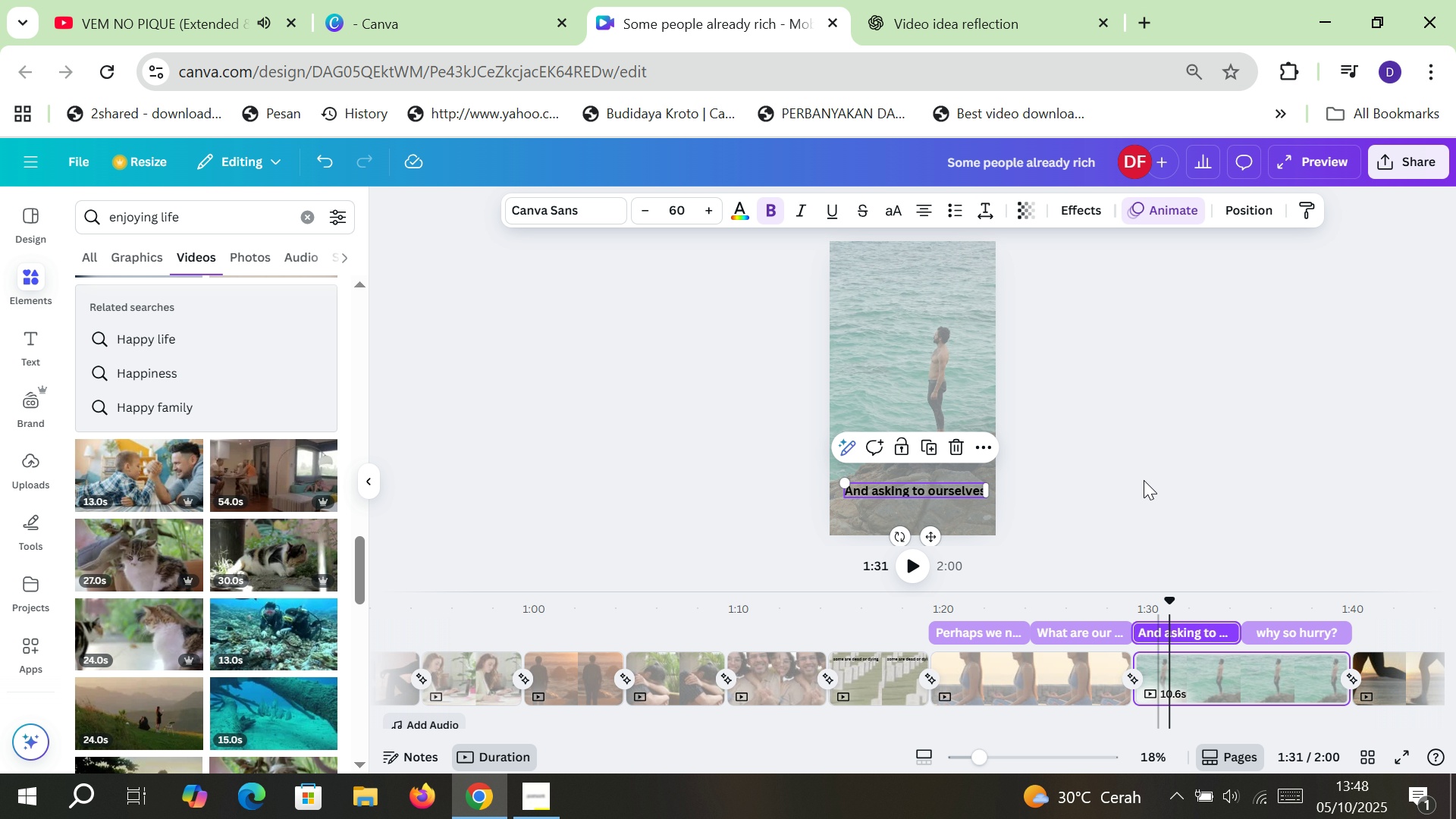 
left_click([1144, 480])
 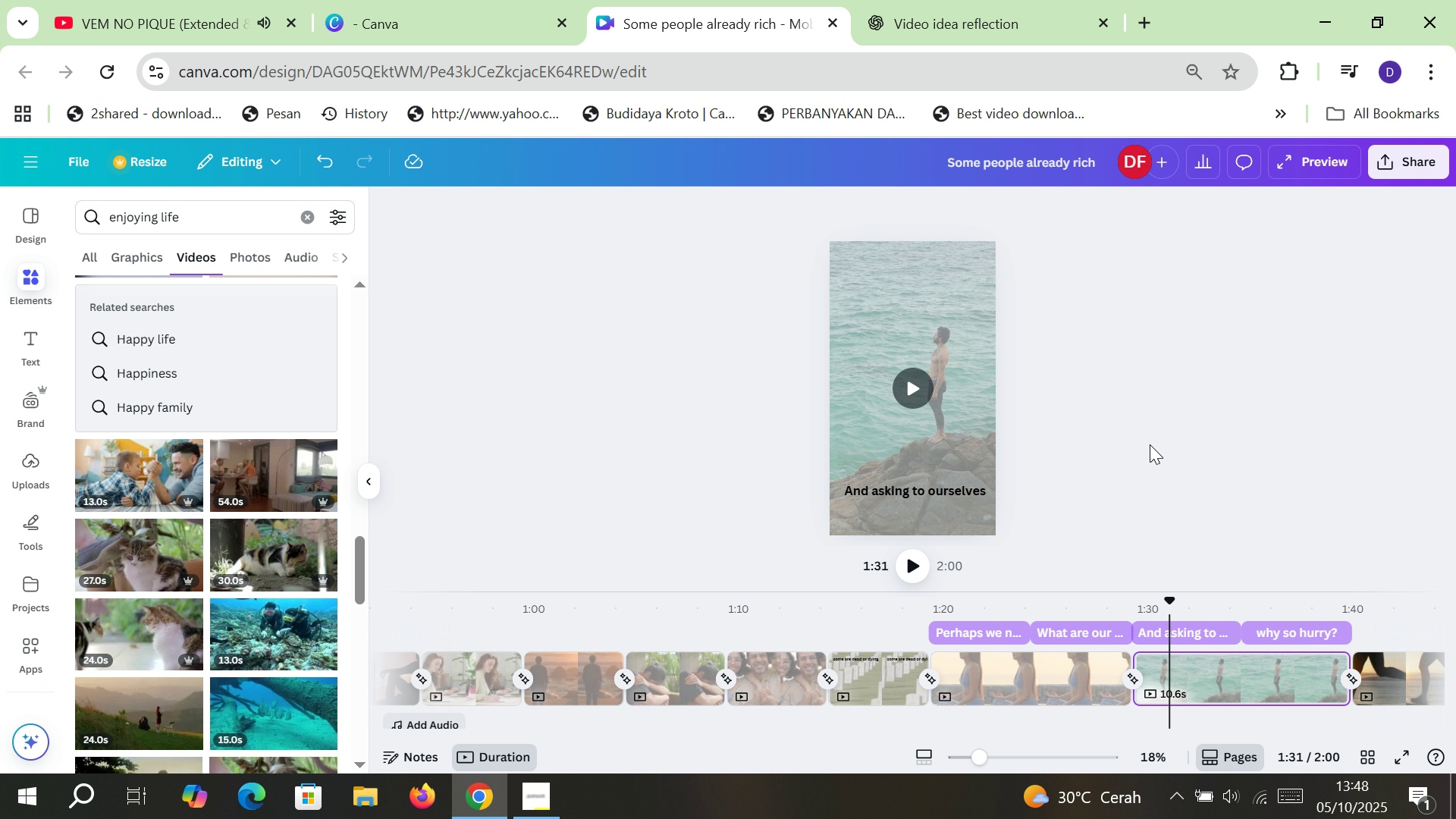 
left_click([1150, 444])
 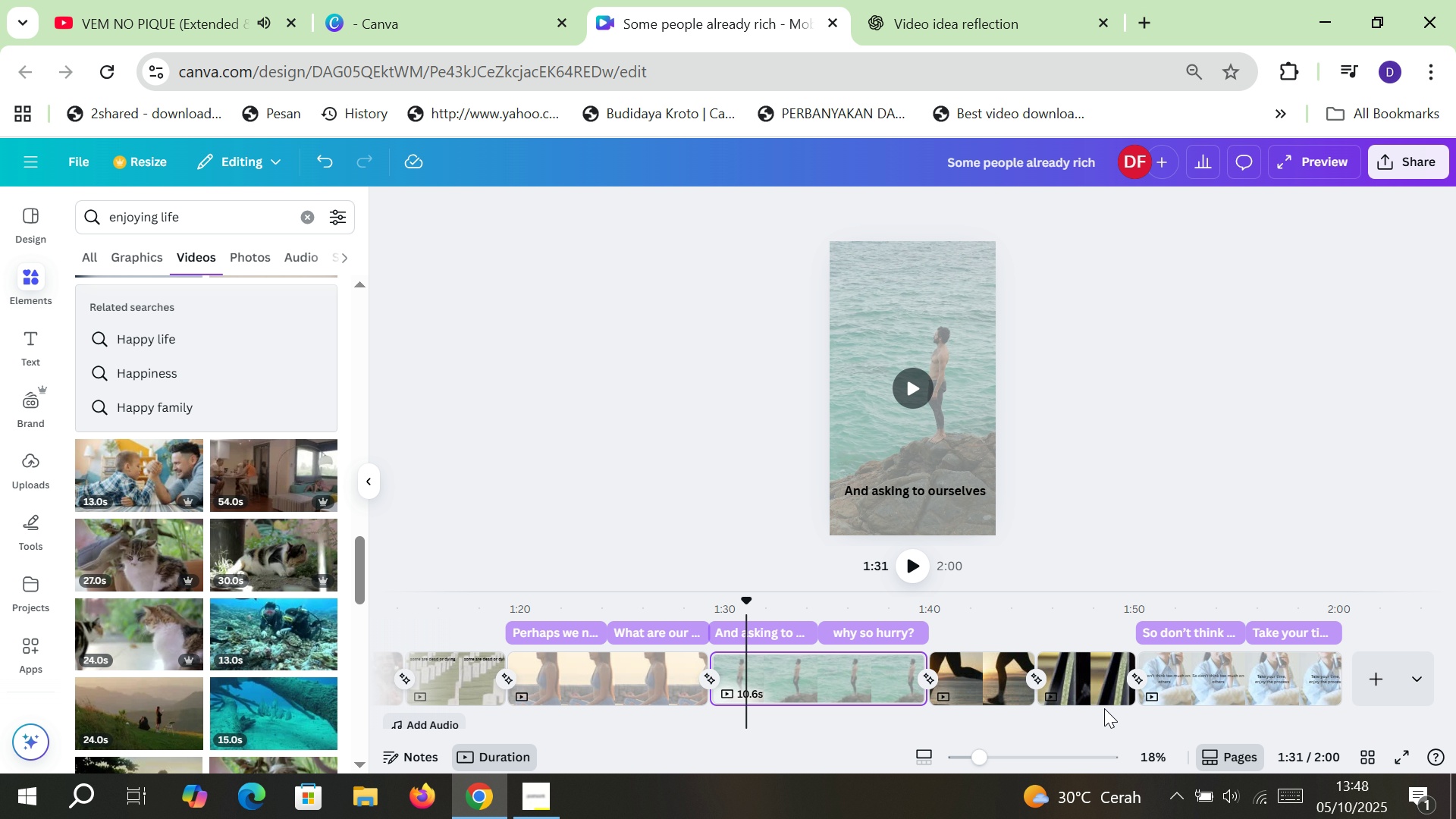 
left_click([1005, 664])
 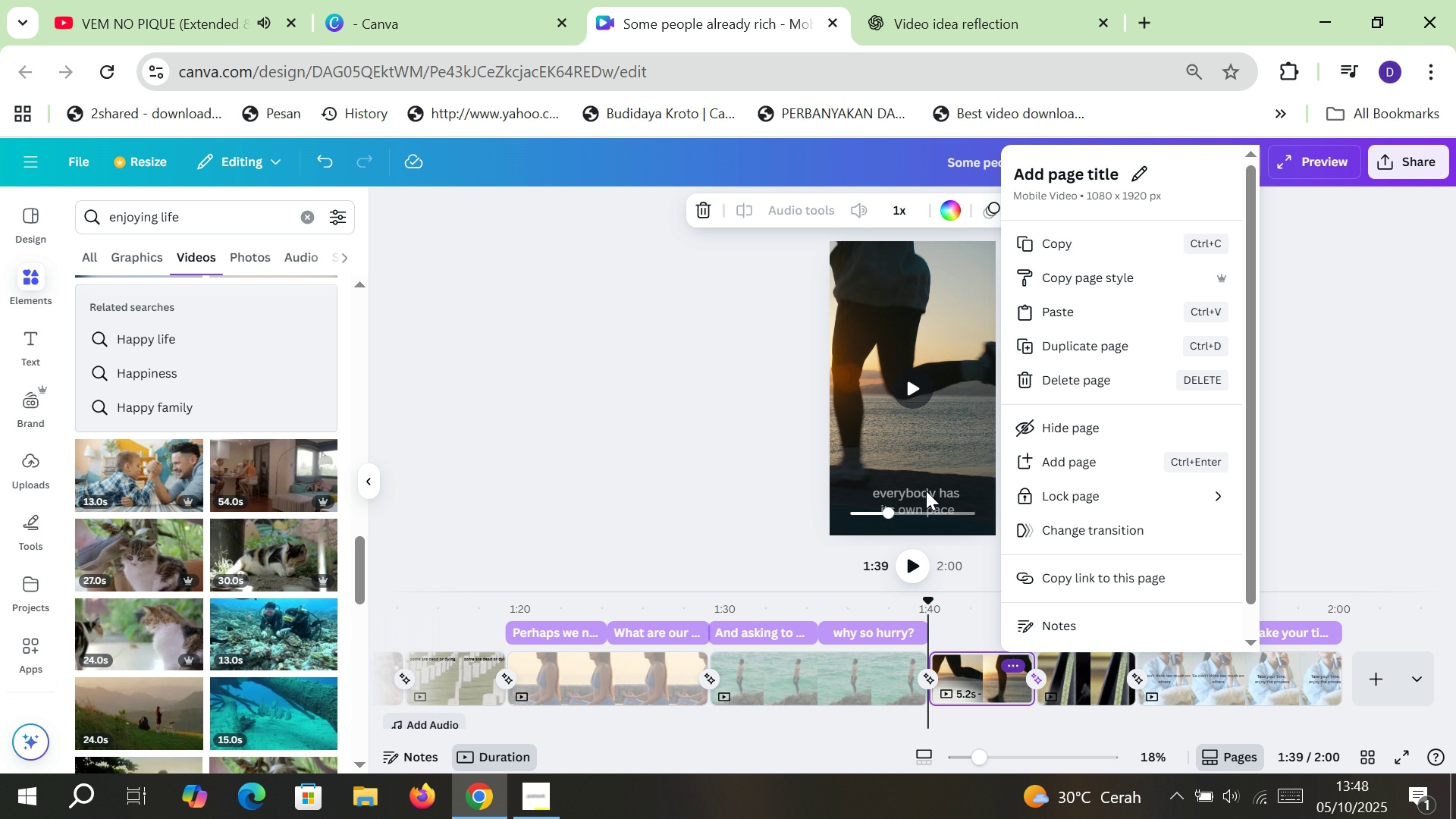 
left_click([733, 431])
 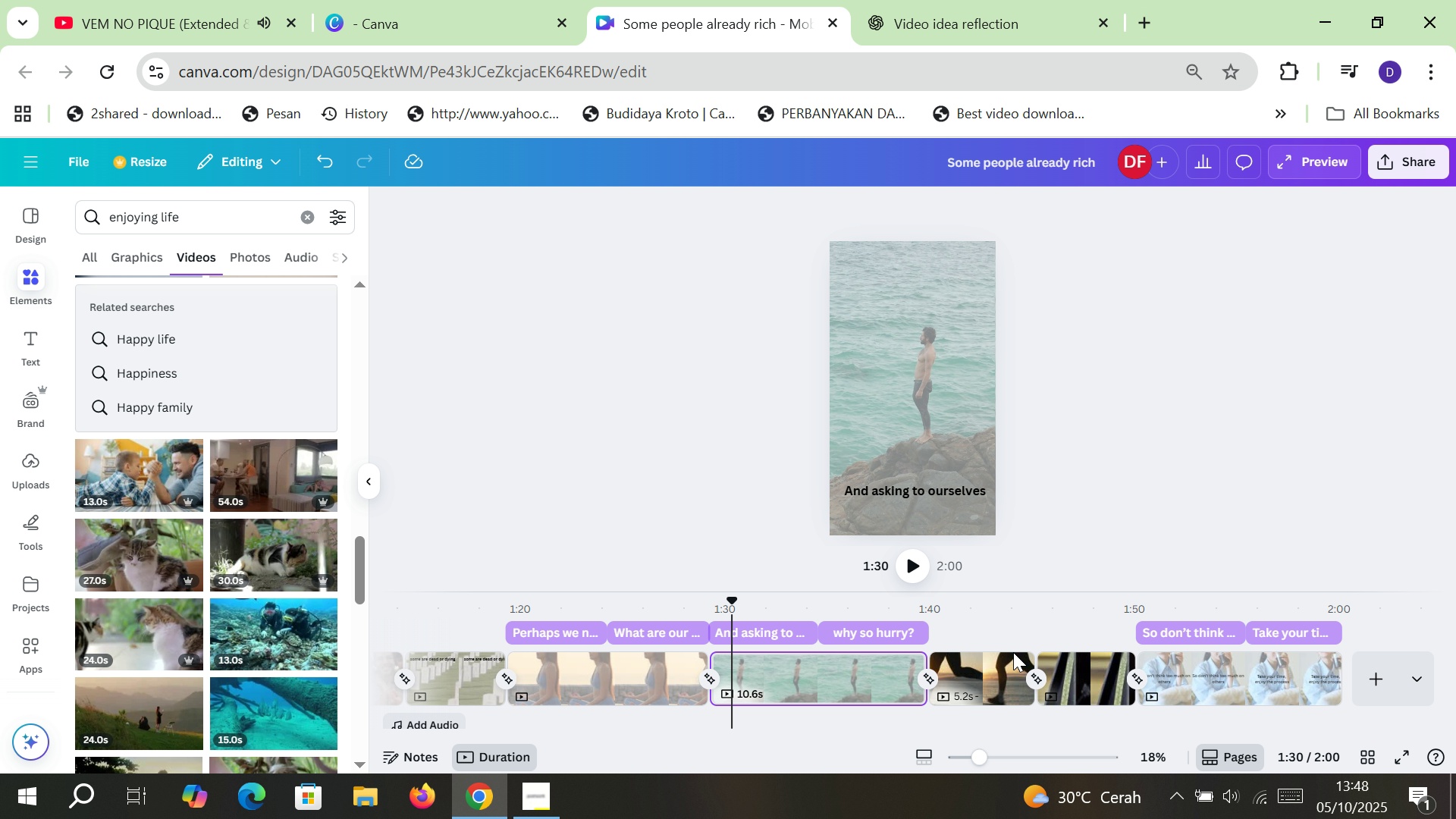 
left_click([988, 670])
 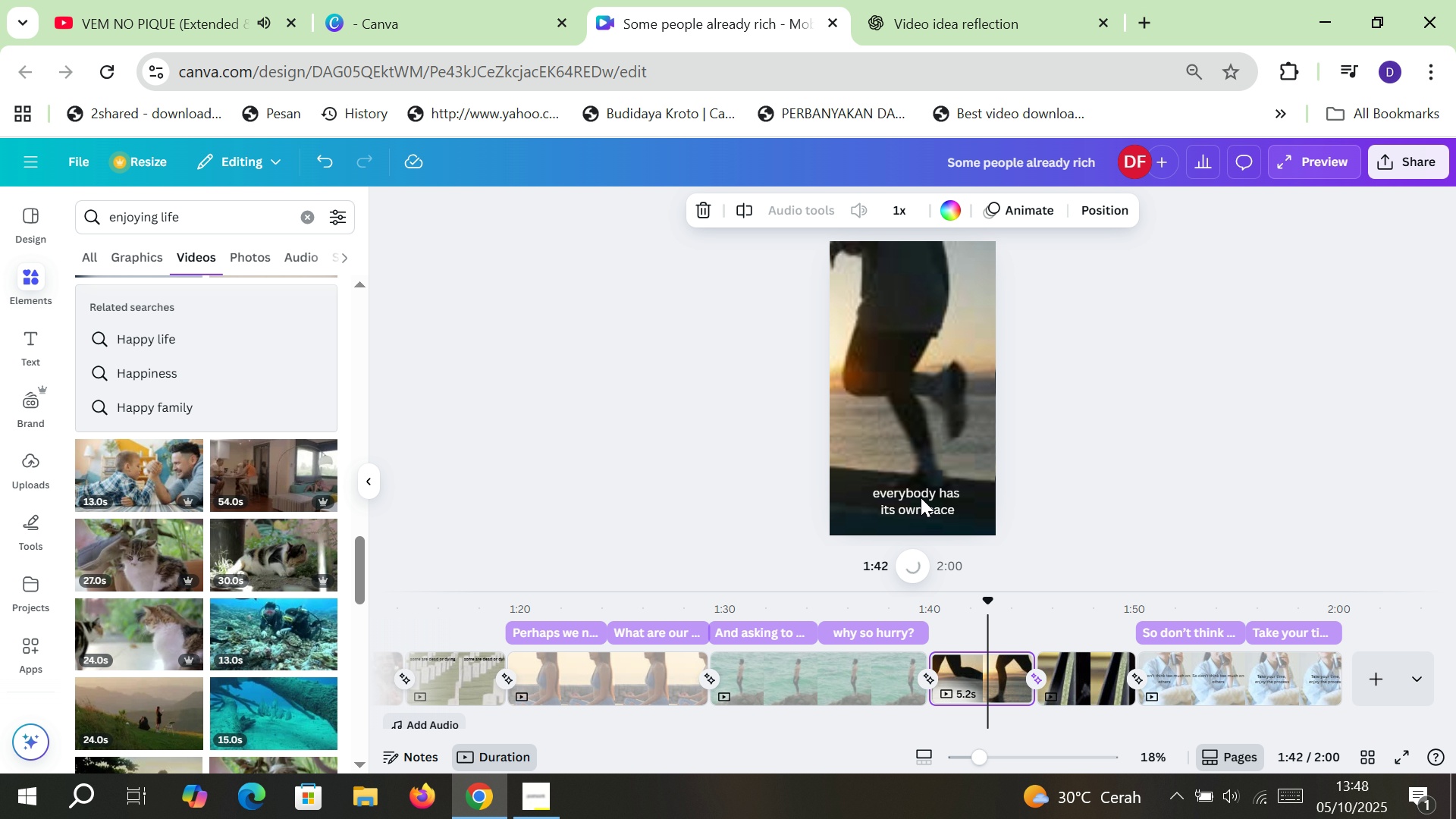 
left_click([921, 497])
 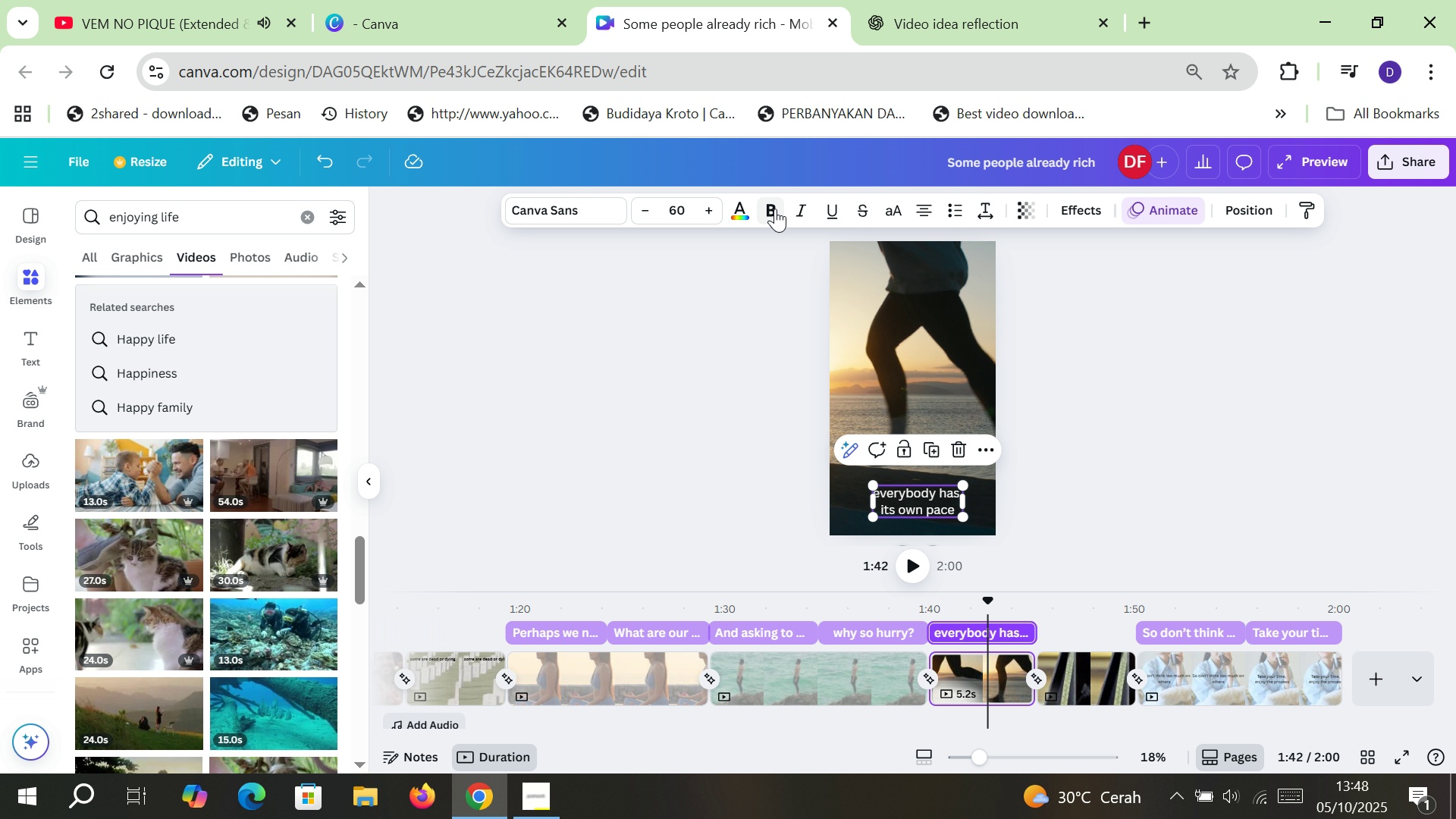 
left_click([775, 209])
 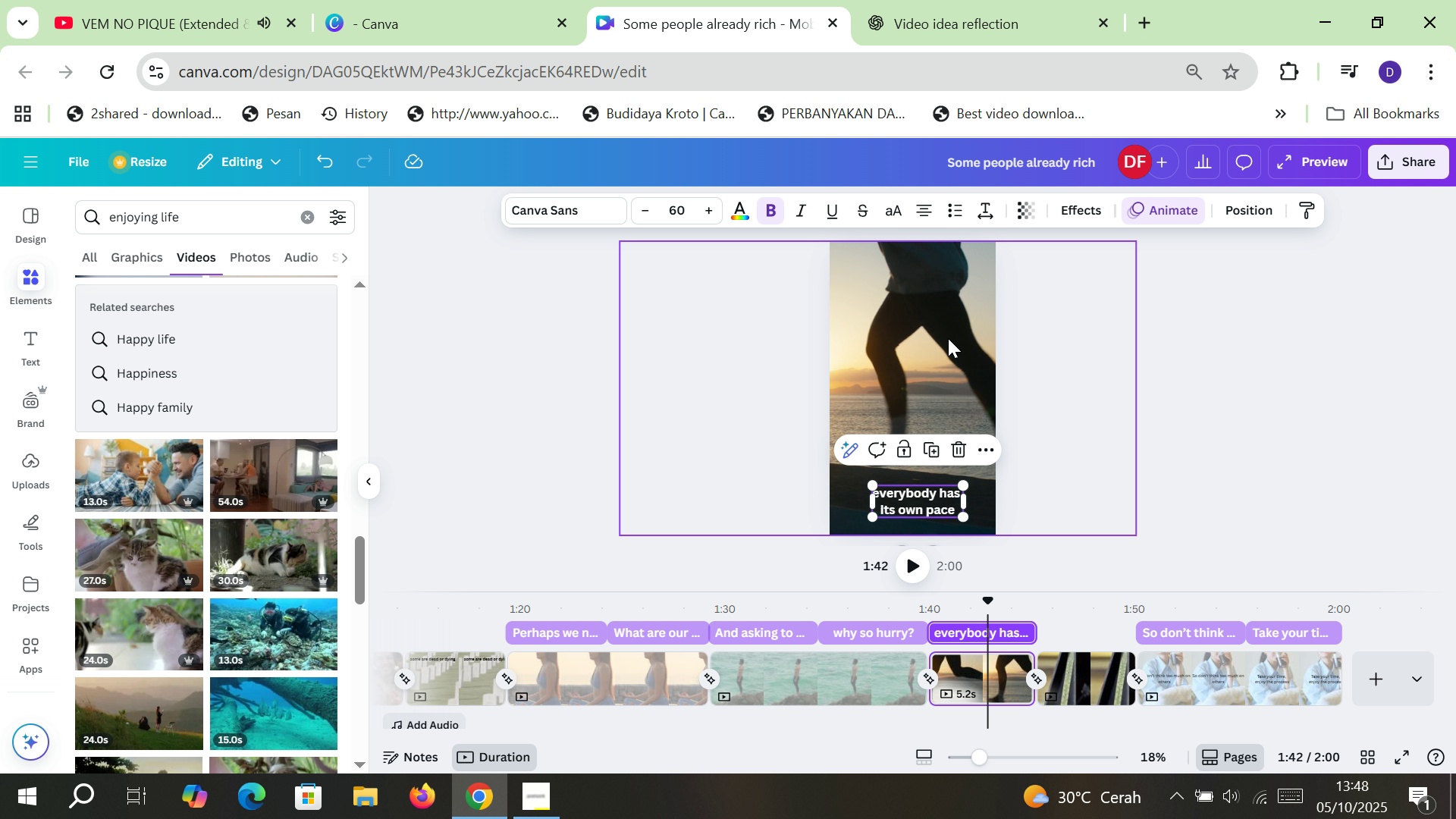 
left_click([948, 338])
 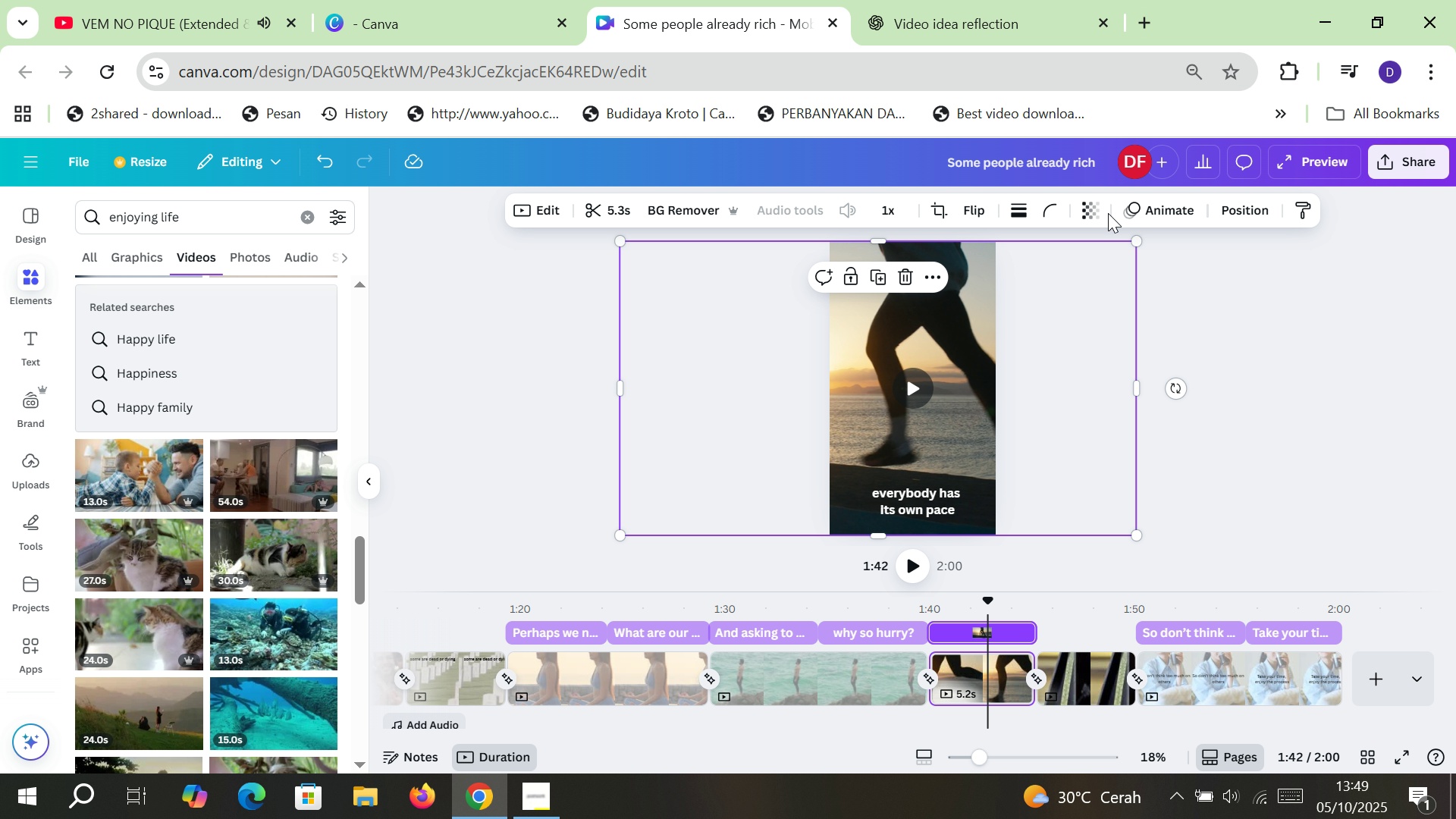 
double_click([1098, 210])
 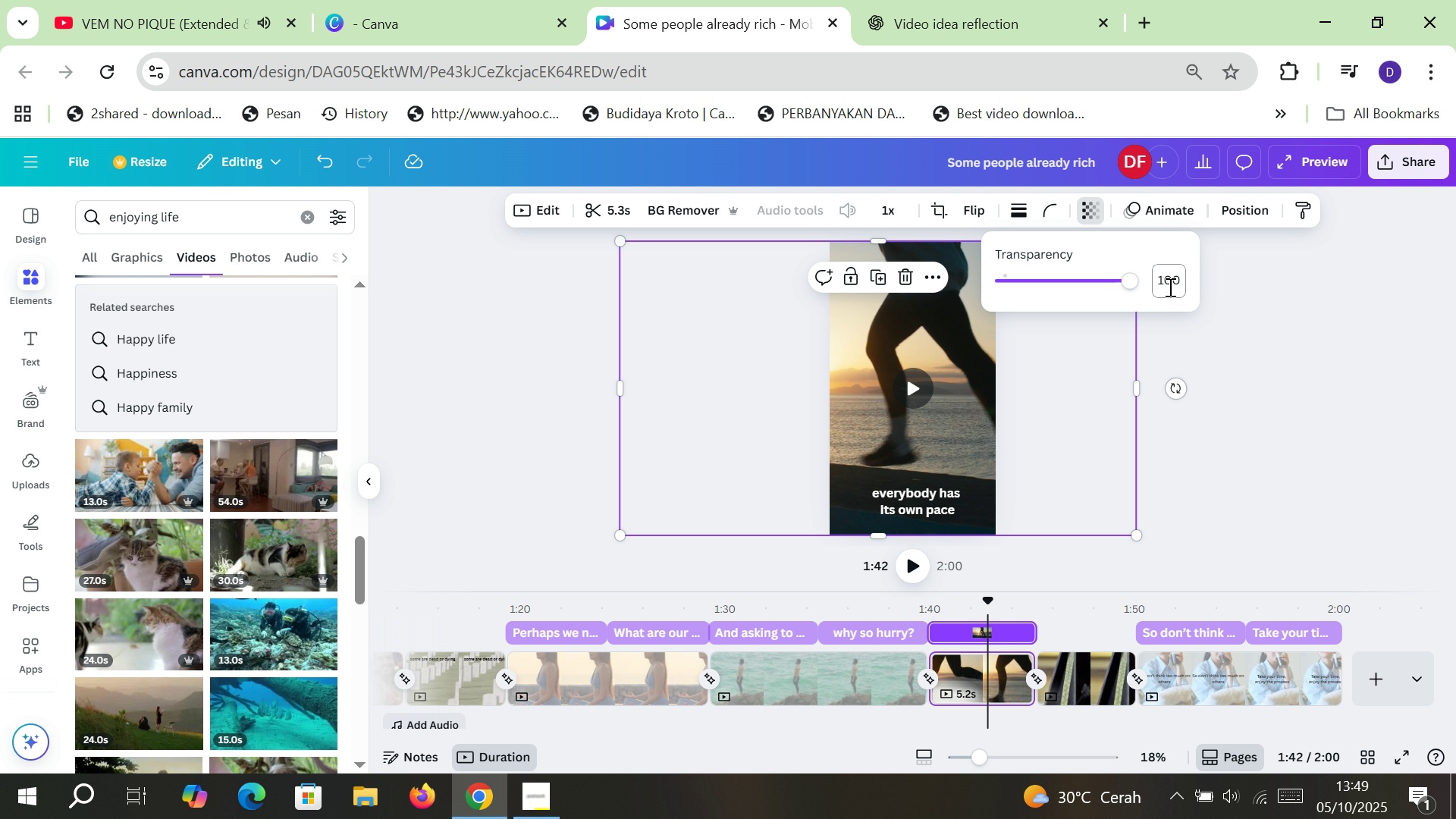 
left_click([1169, 287])
 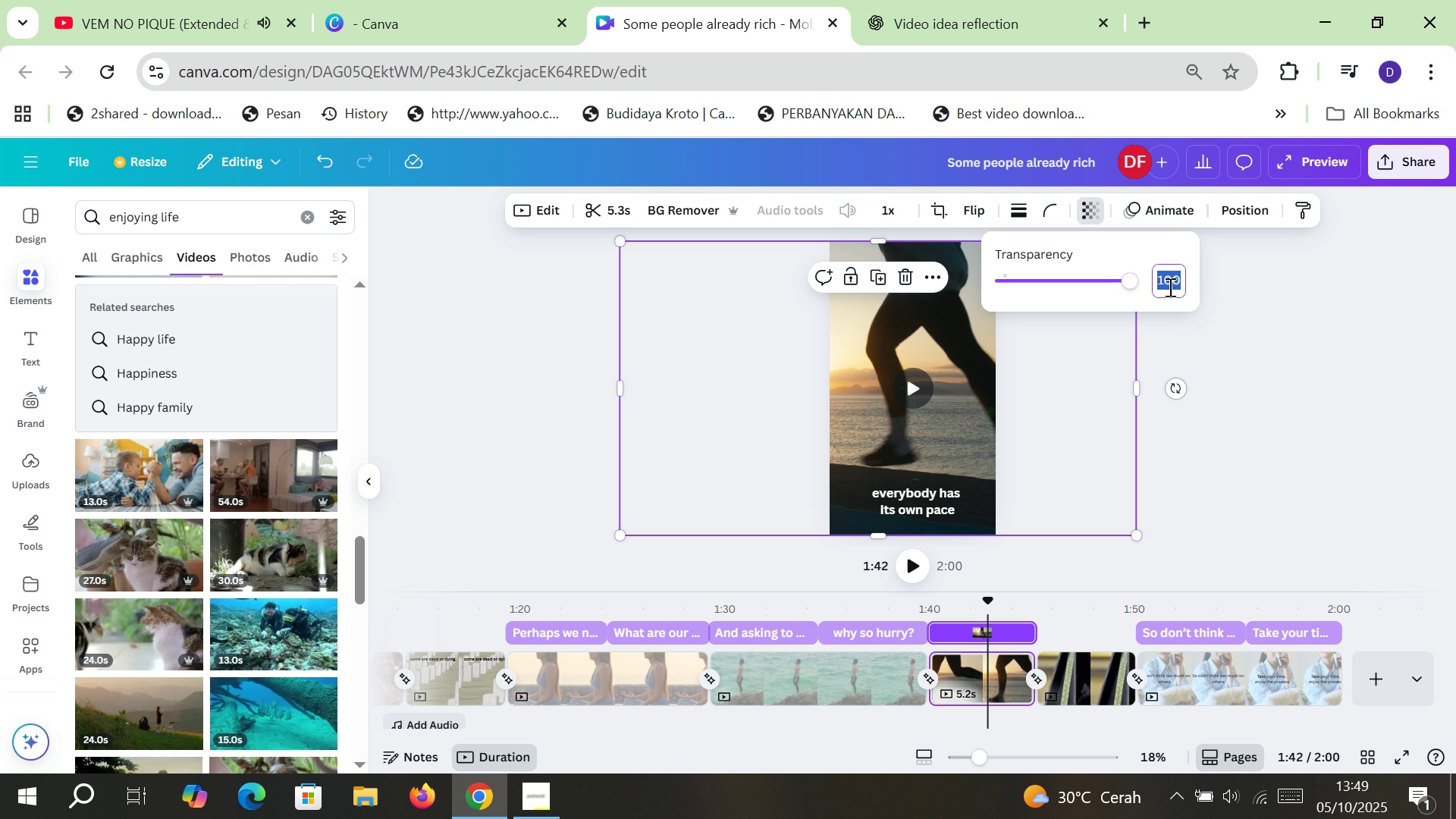 
type(50)
 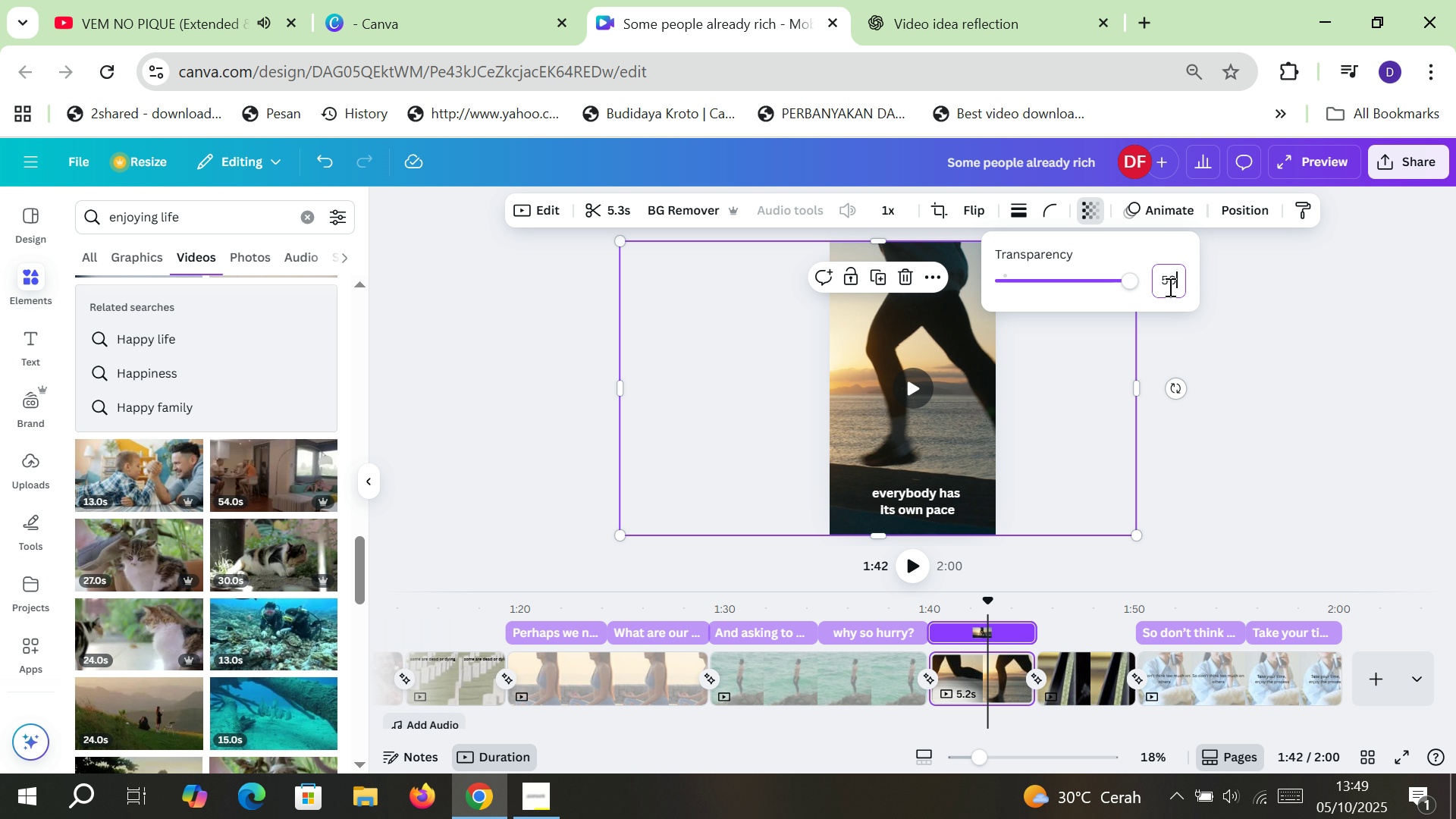 
key(Enter)
 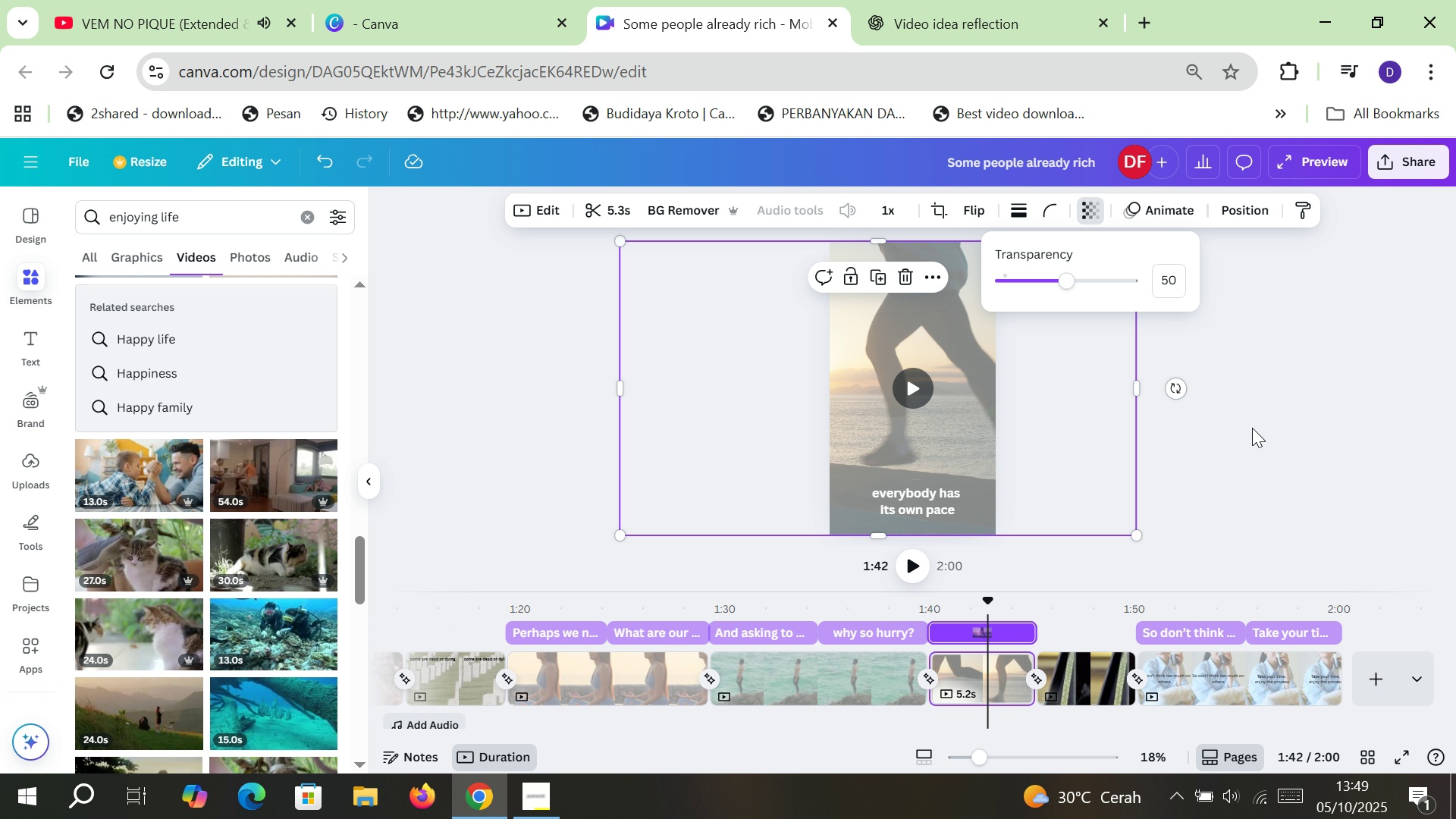 
left_click([1255, 450])
 